 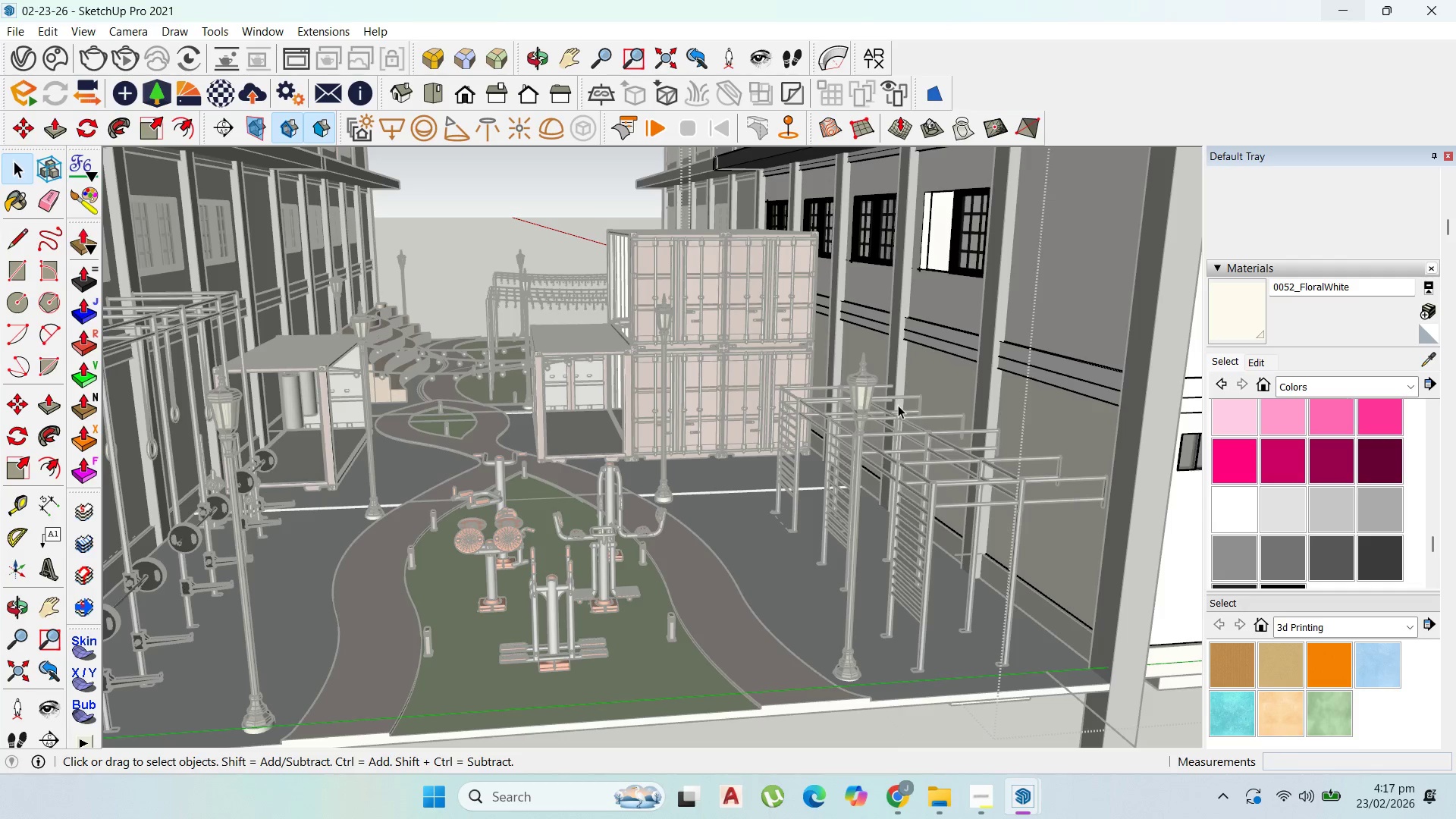 
hold_key(key=ControlLeft, duration=1.53)
 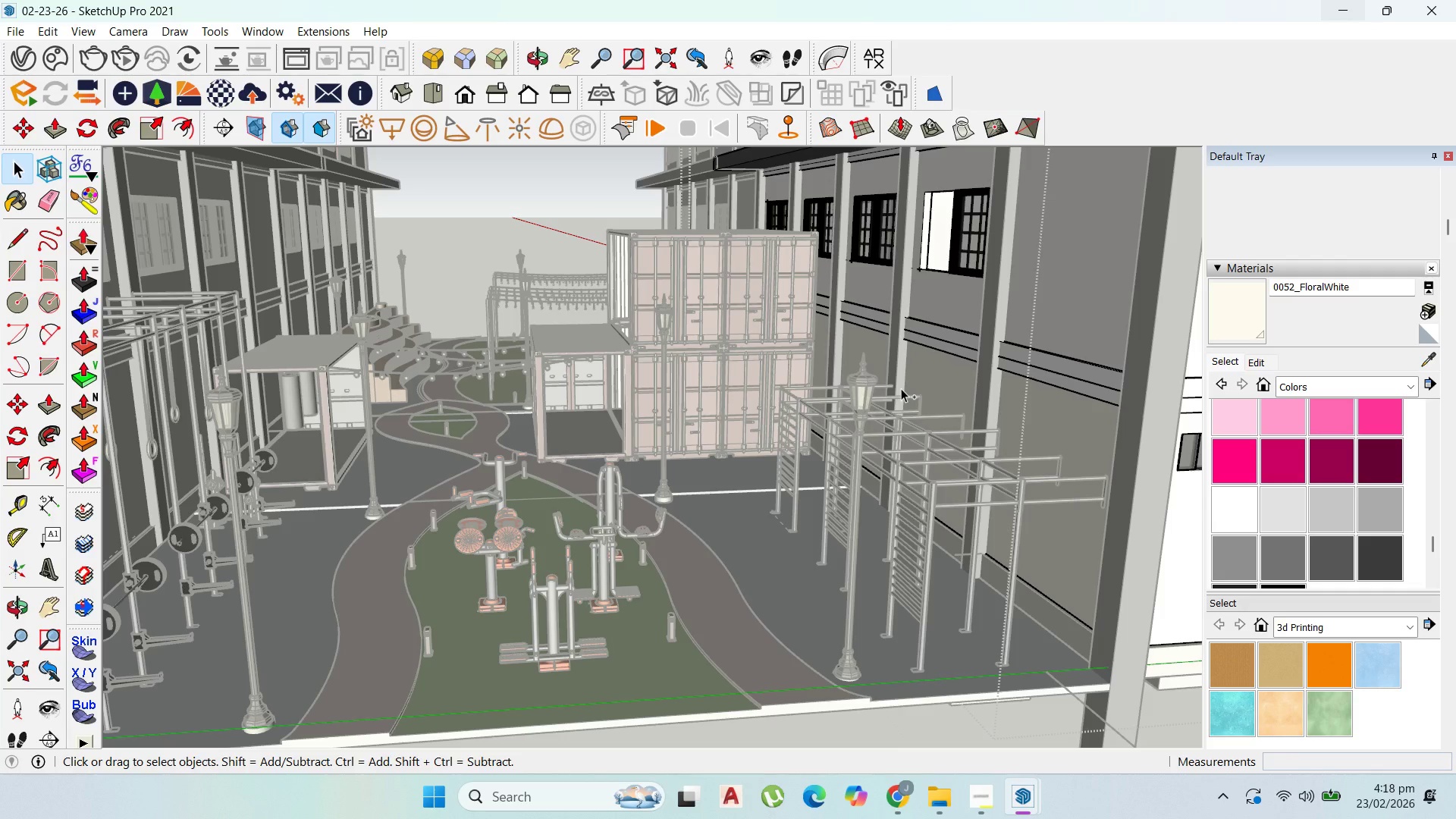 
hold_key(key=ControlLeft, duration=1.52)
 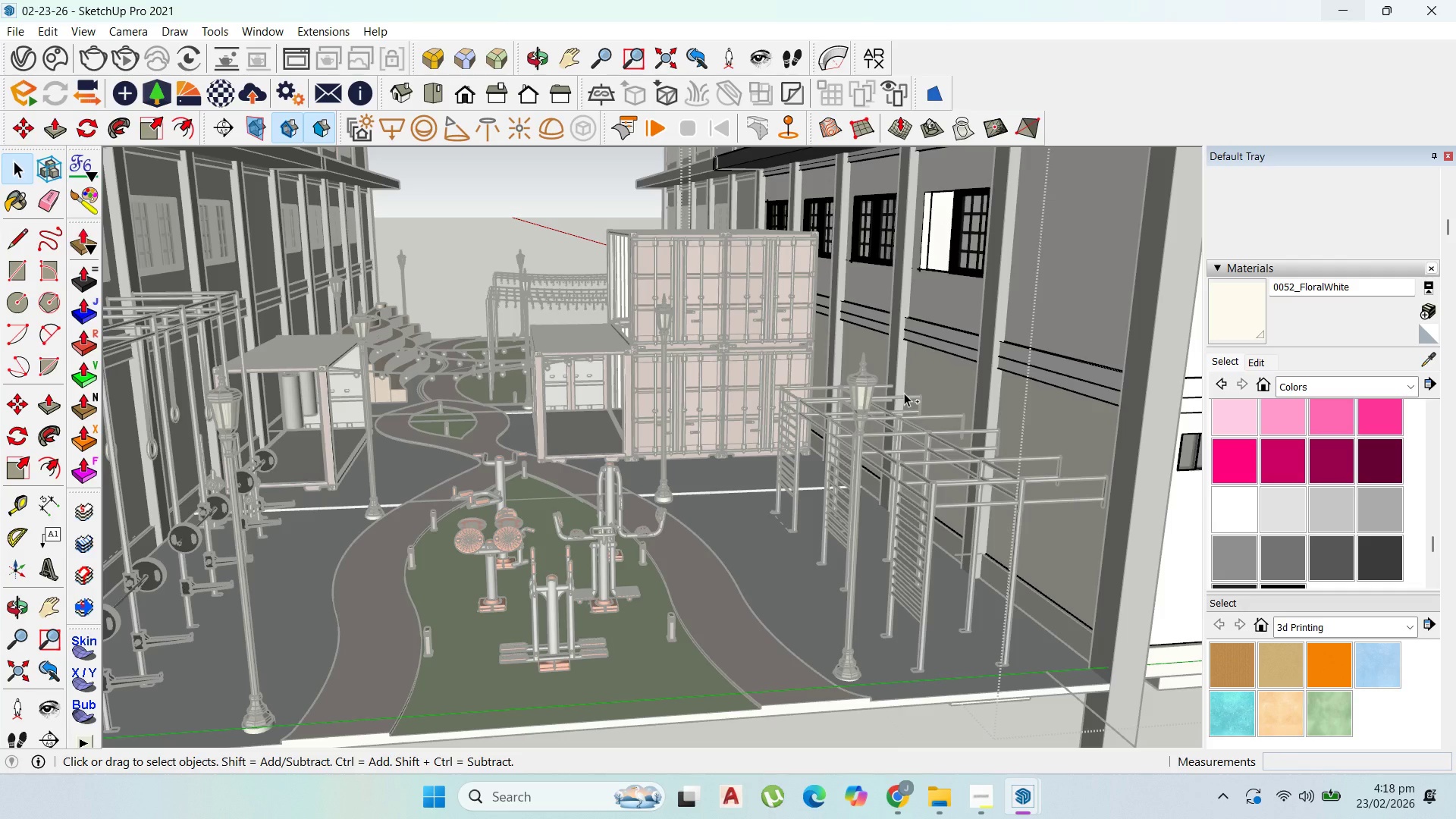 
key(Control+Z)
 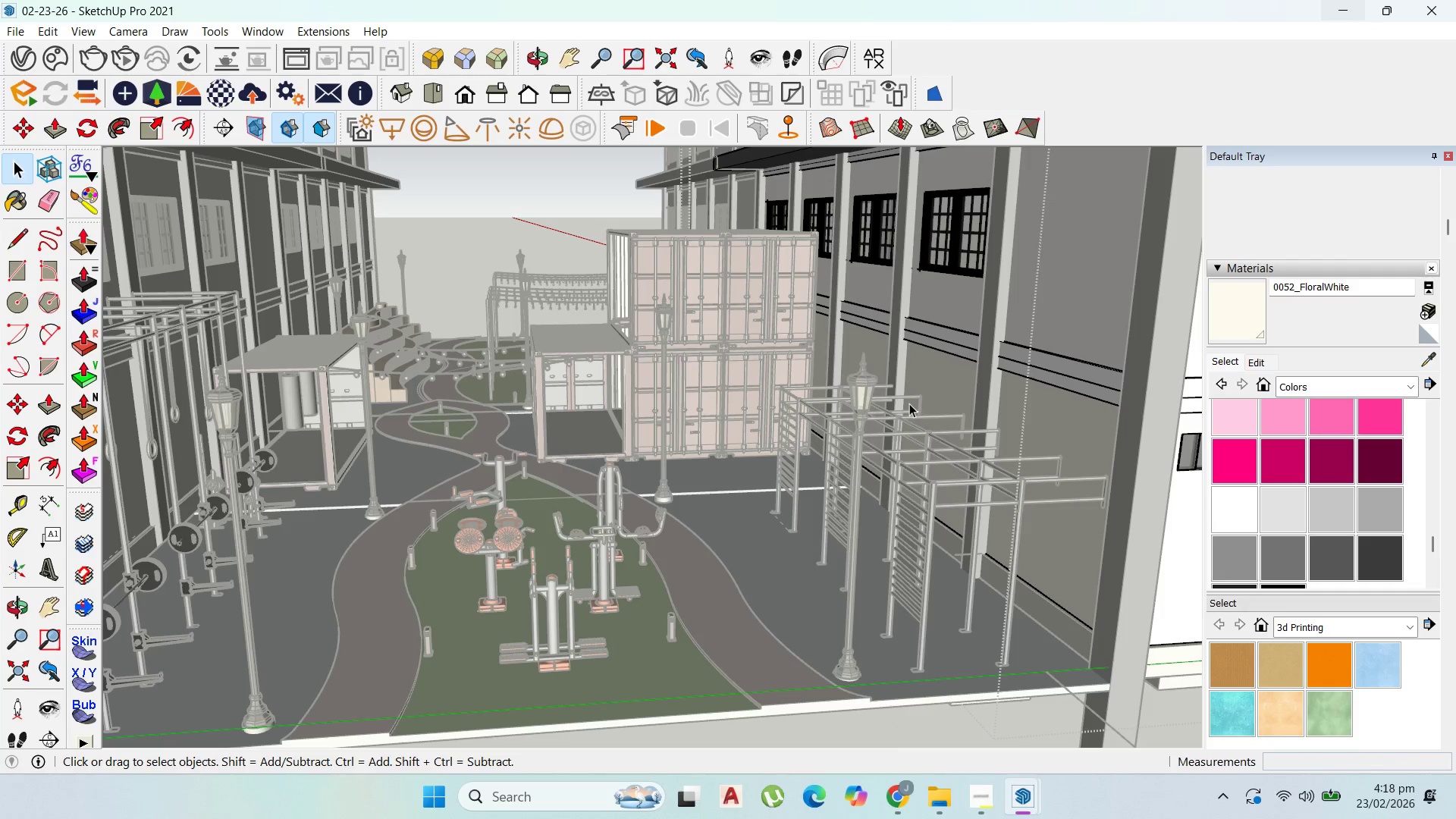 
scroll: coordinate [907, 475], scroll_direction: down, amount: 8.0
 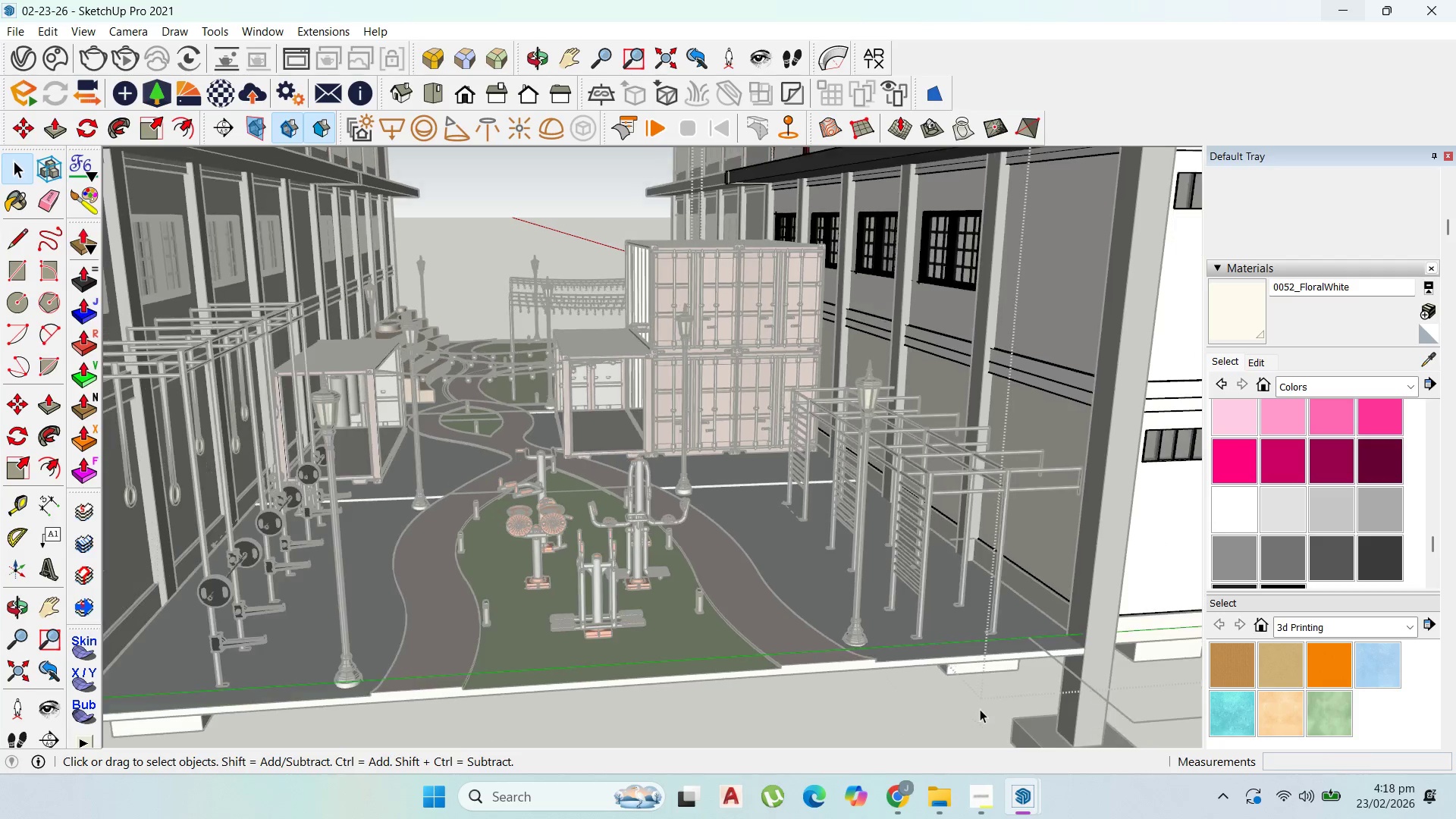 
double_click([980, 711])
 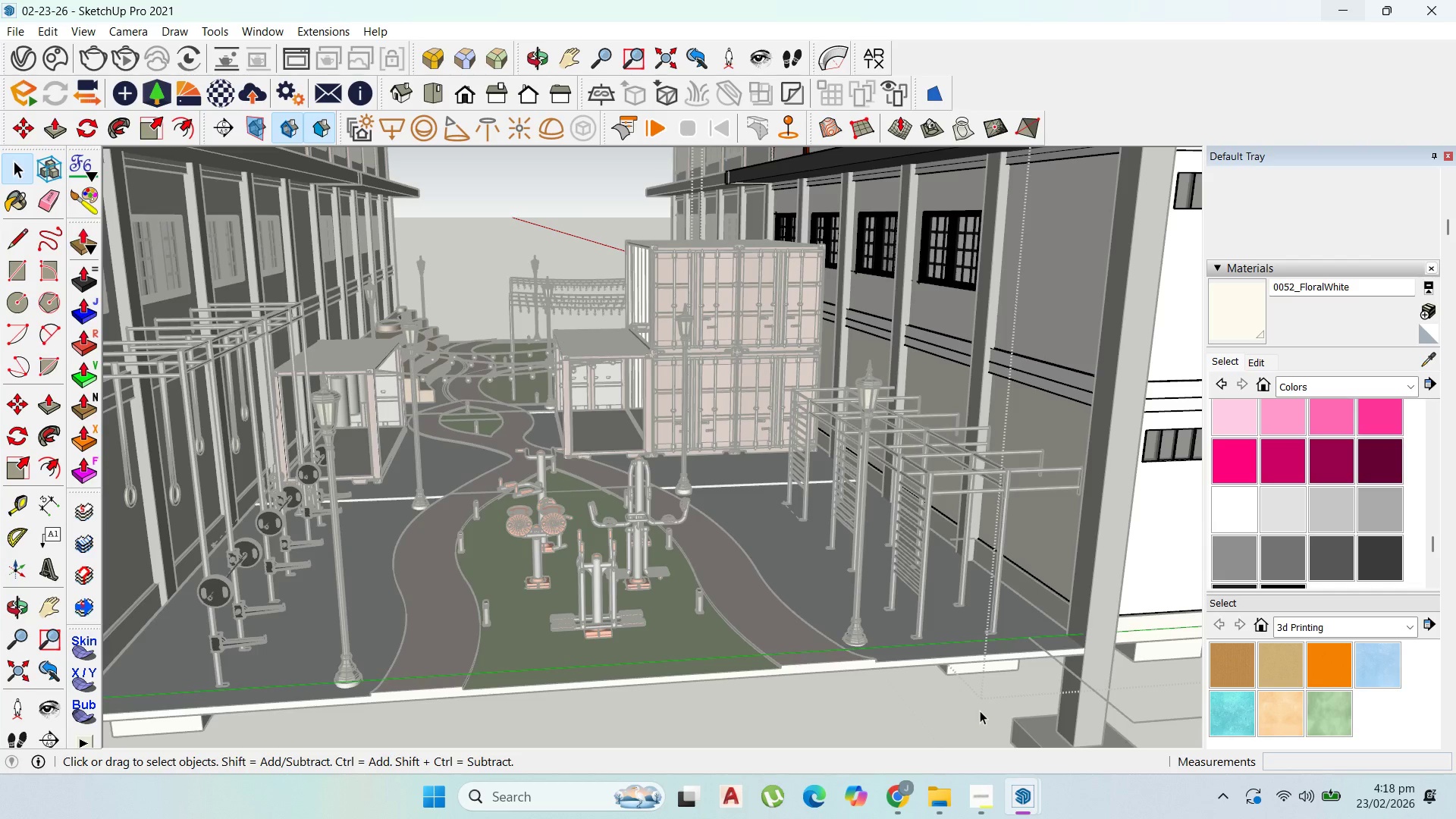 
key(Escape)
 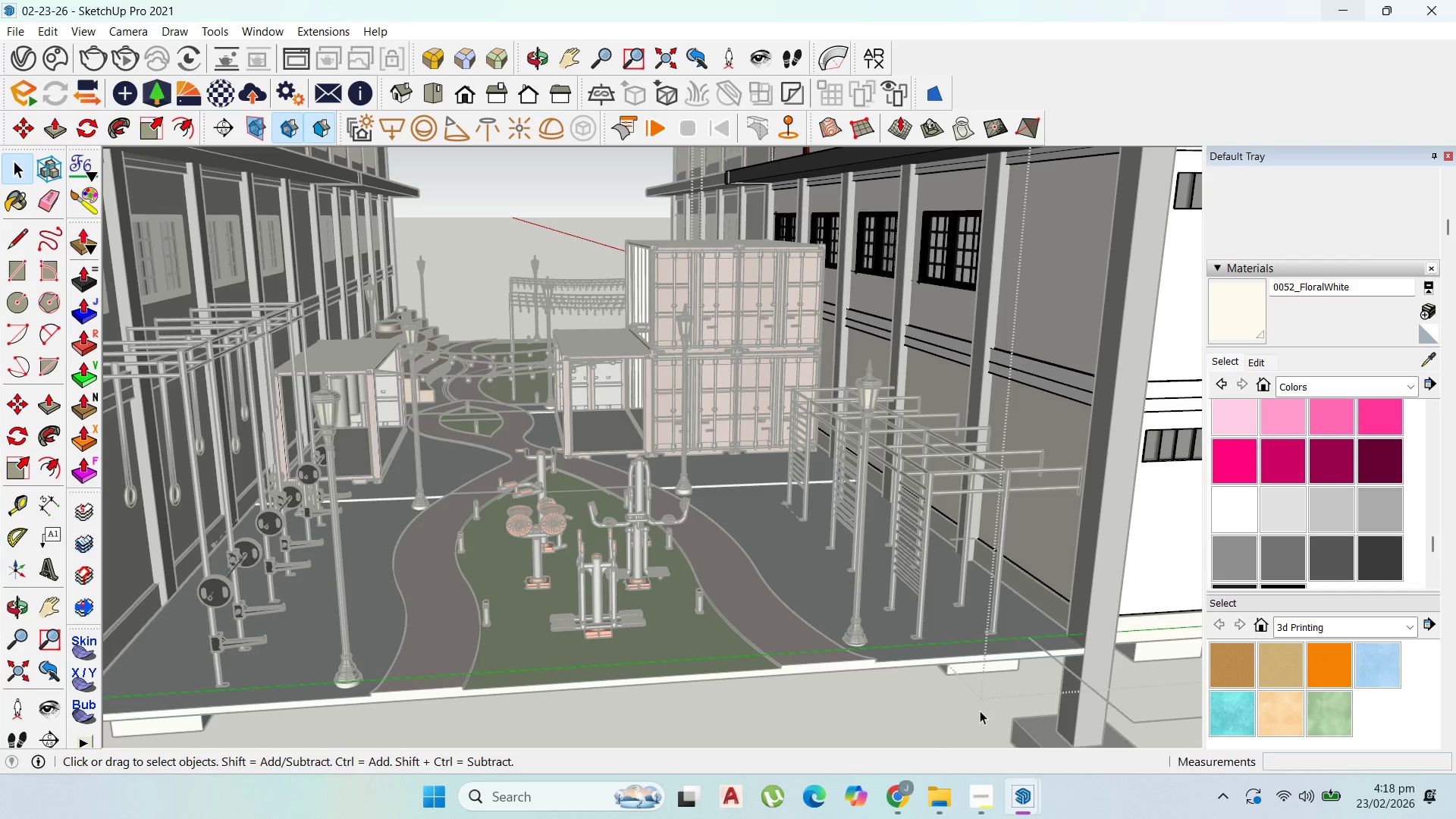 
triple_click([980, 711])
 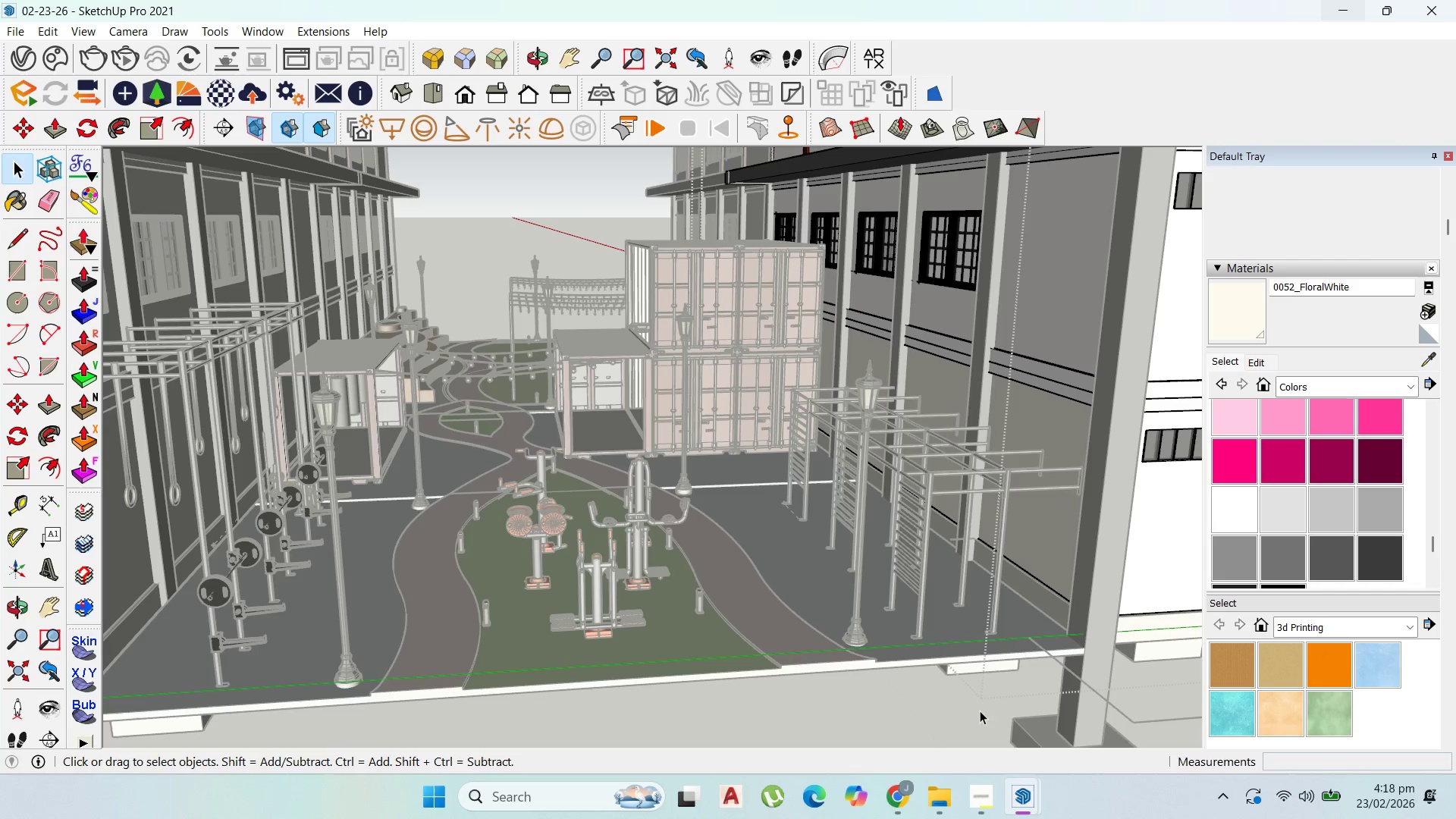 
key(Escape)
 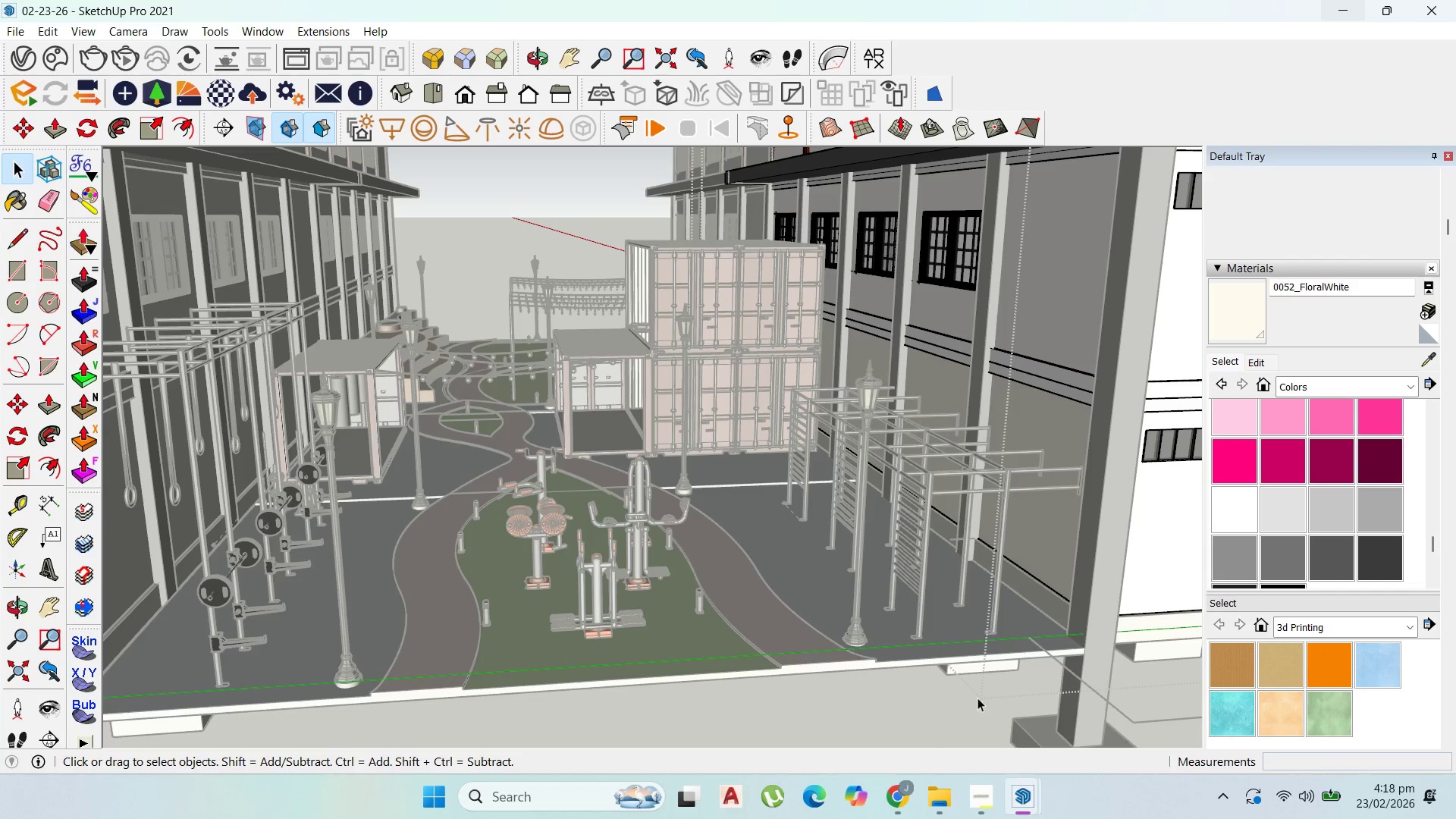 
key(Escape)
 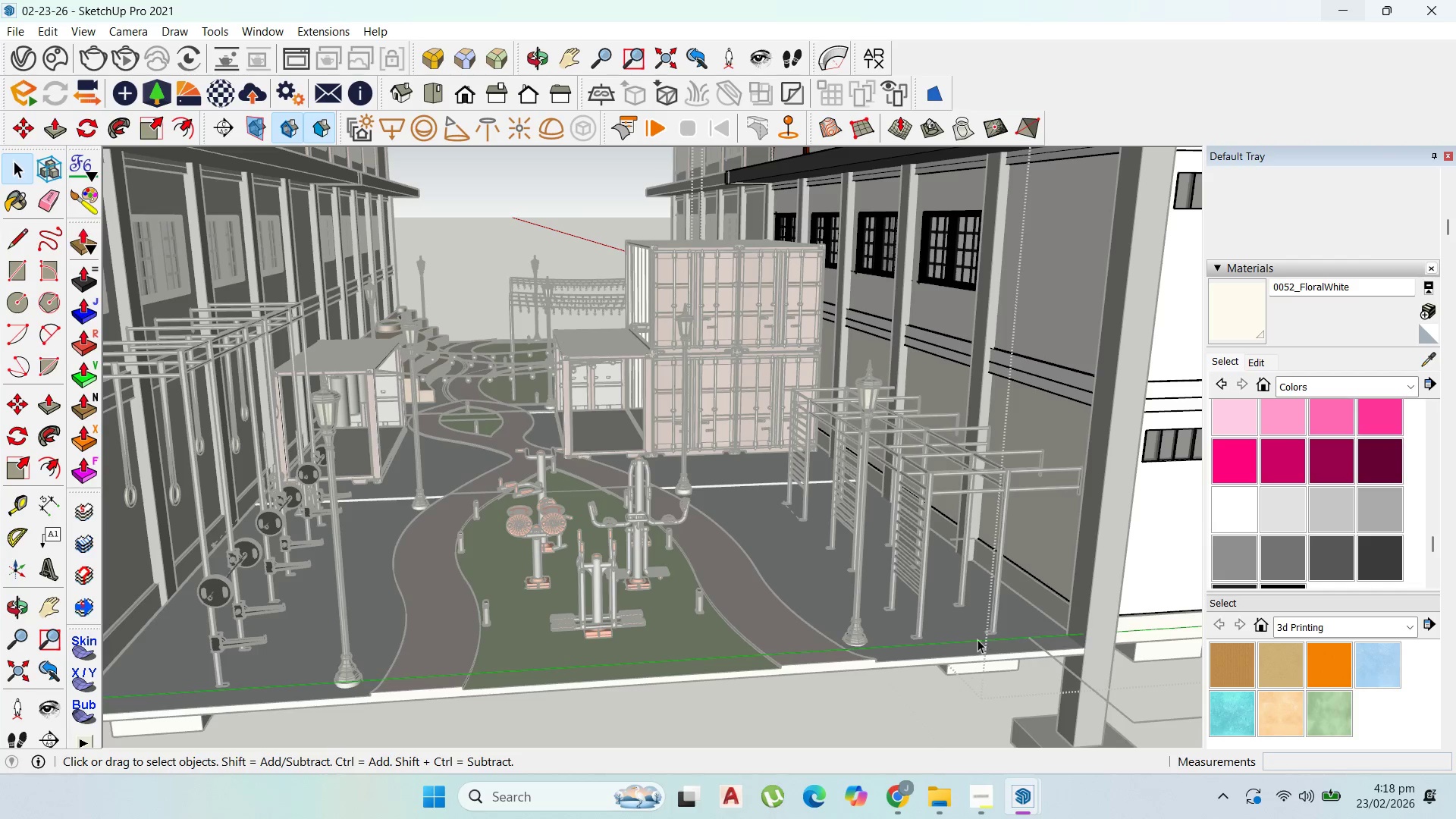 
key(Escape)
 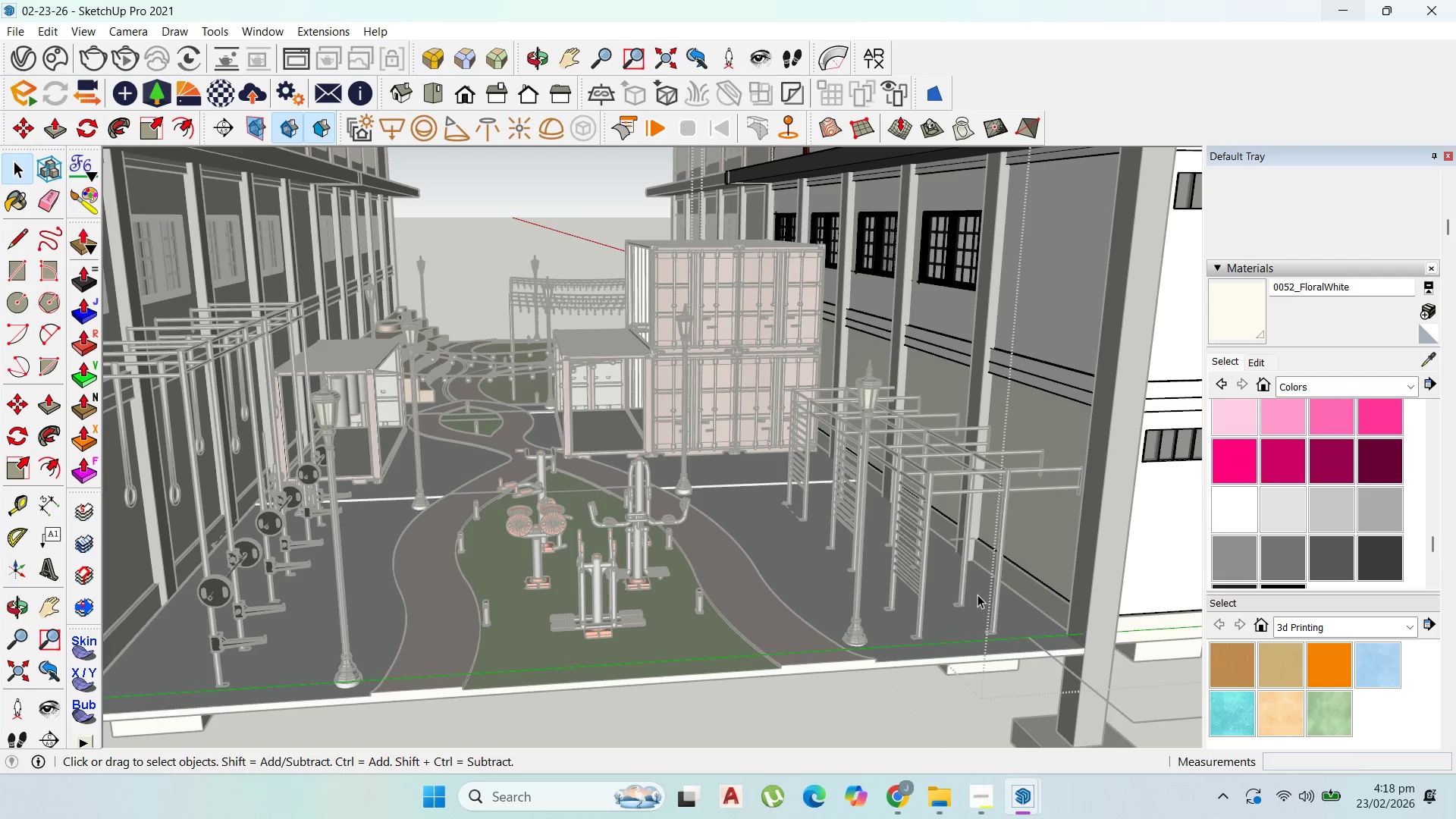 
key(Escape)
 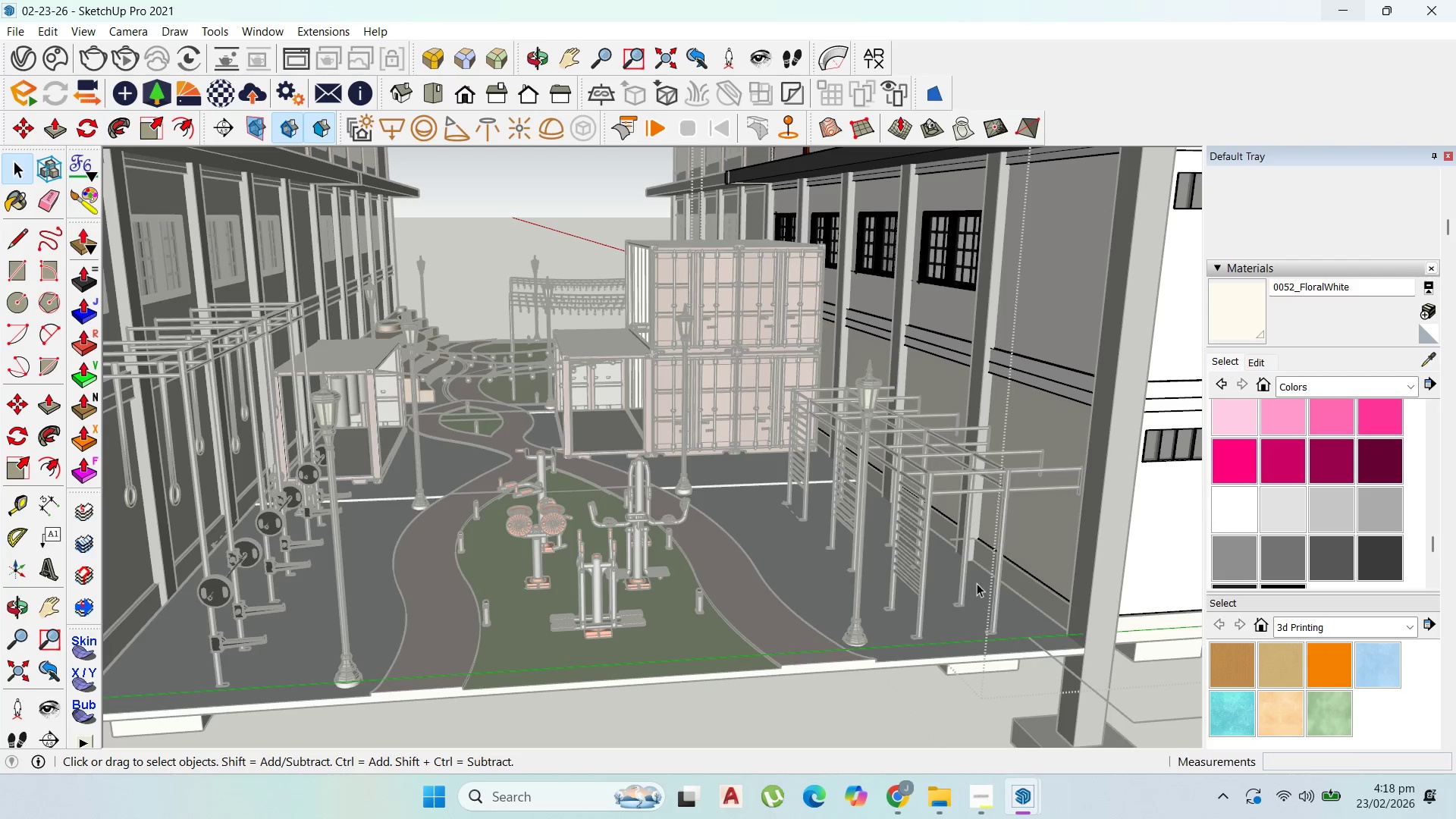 
key(Escape)
 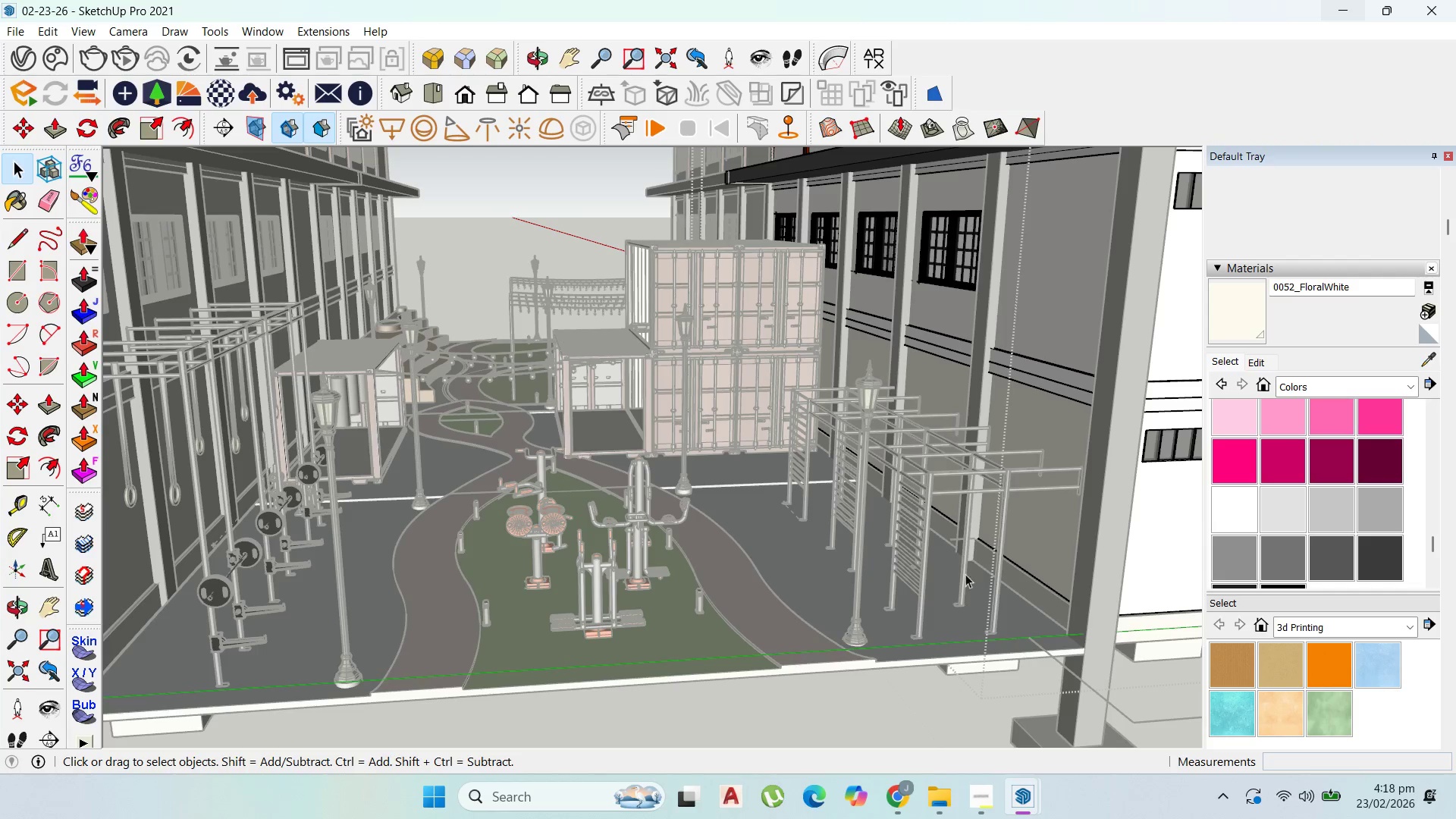 
key(Escape)
 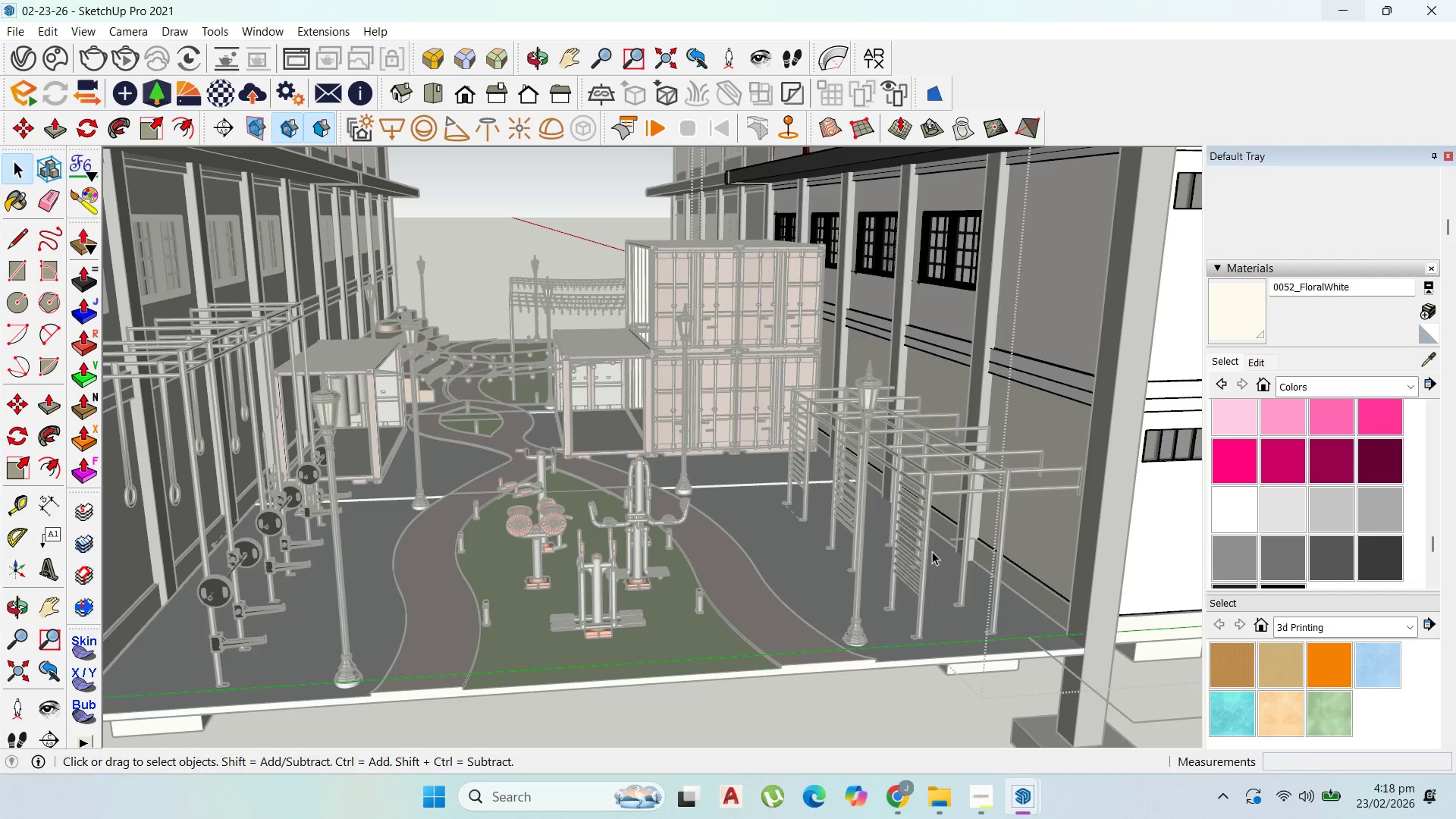 
key(Escape)
 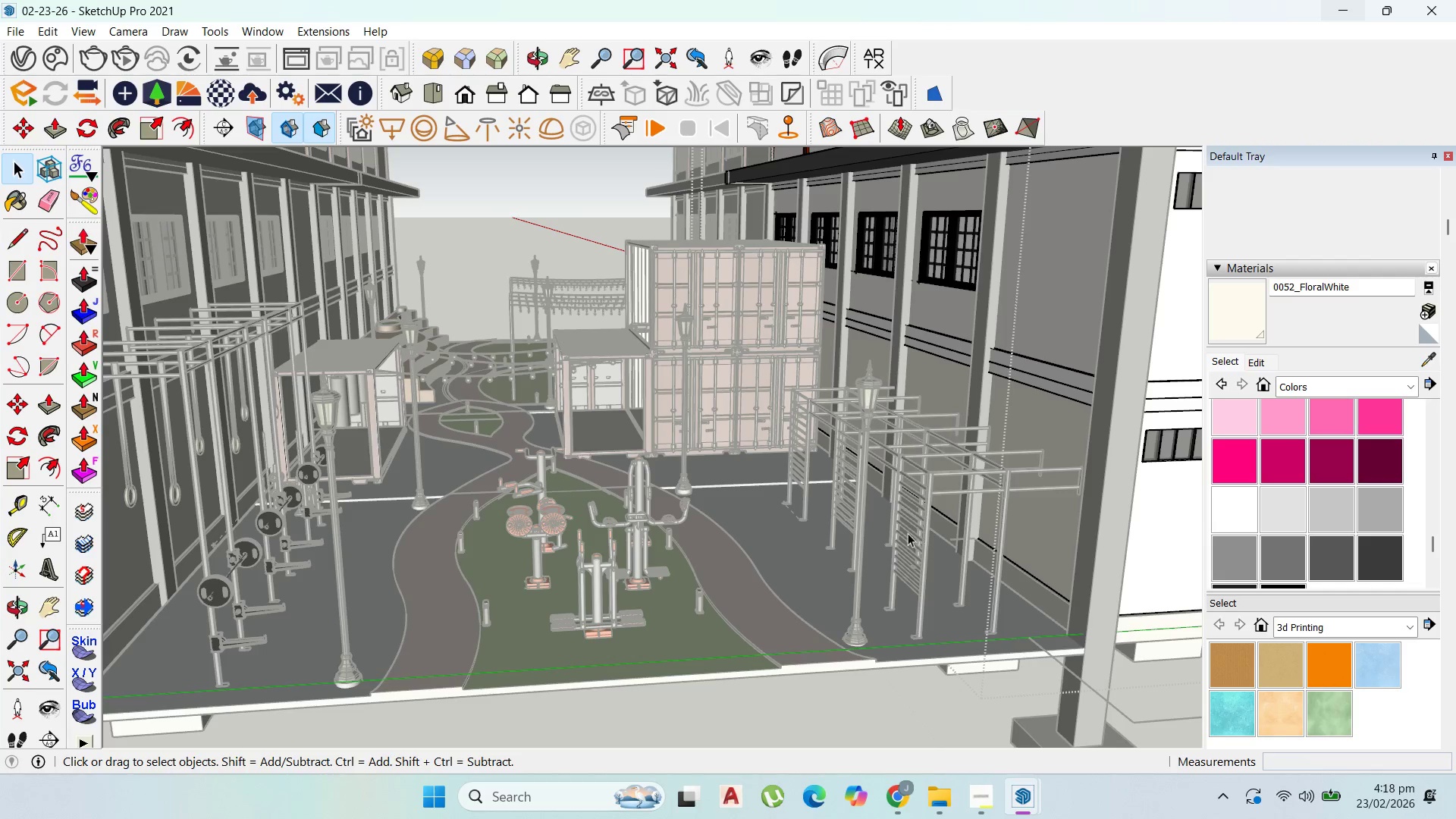 
key(Escape)
 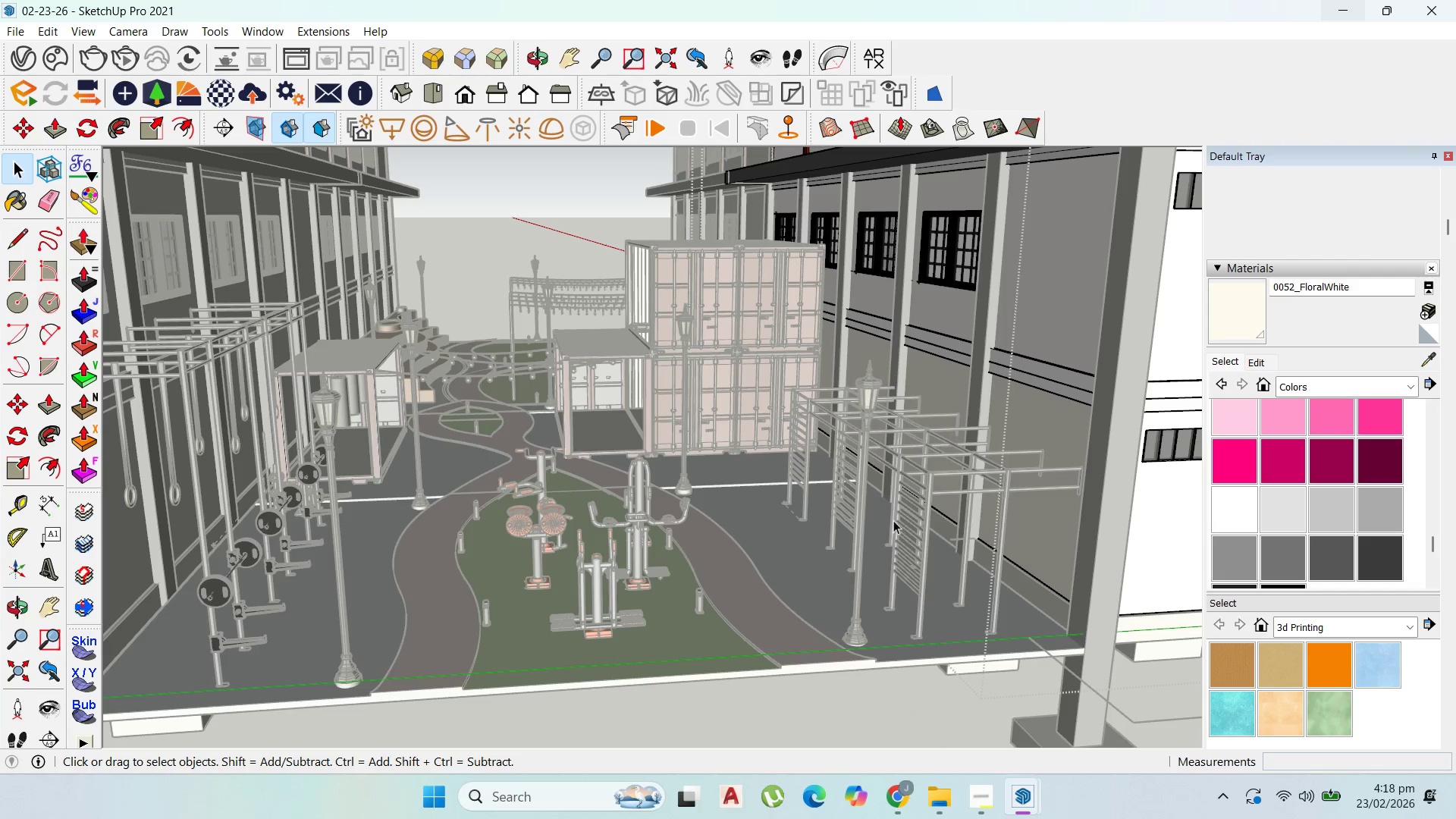 
key(Escape)
 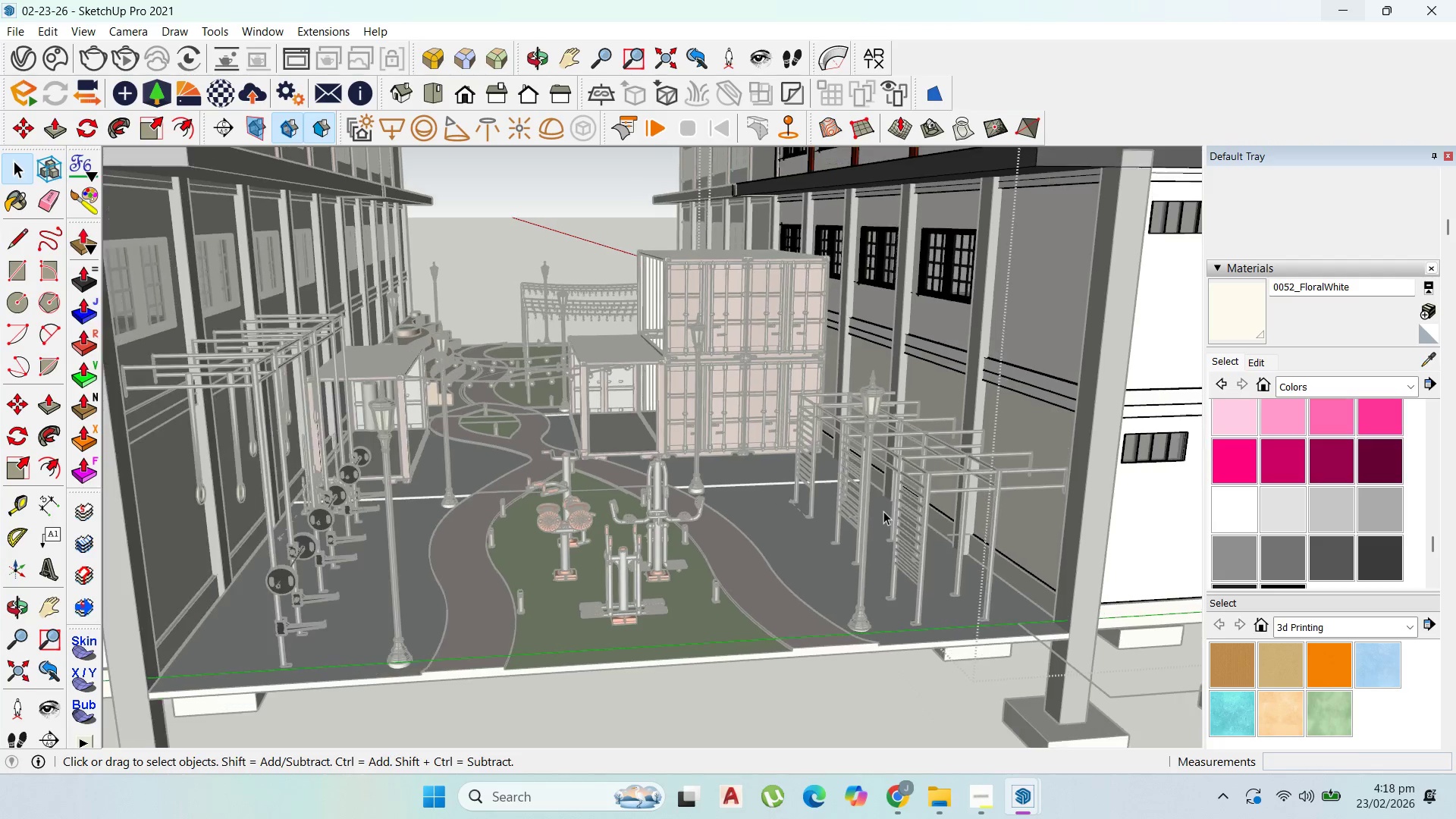 
key(Escape)
 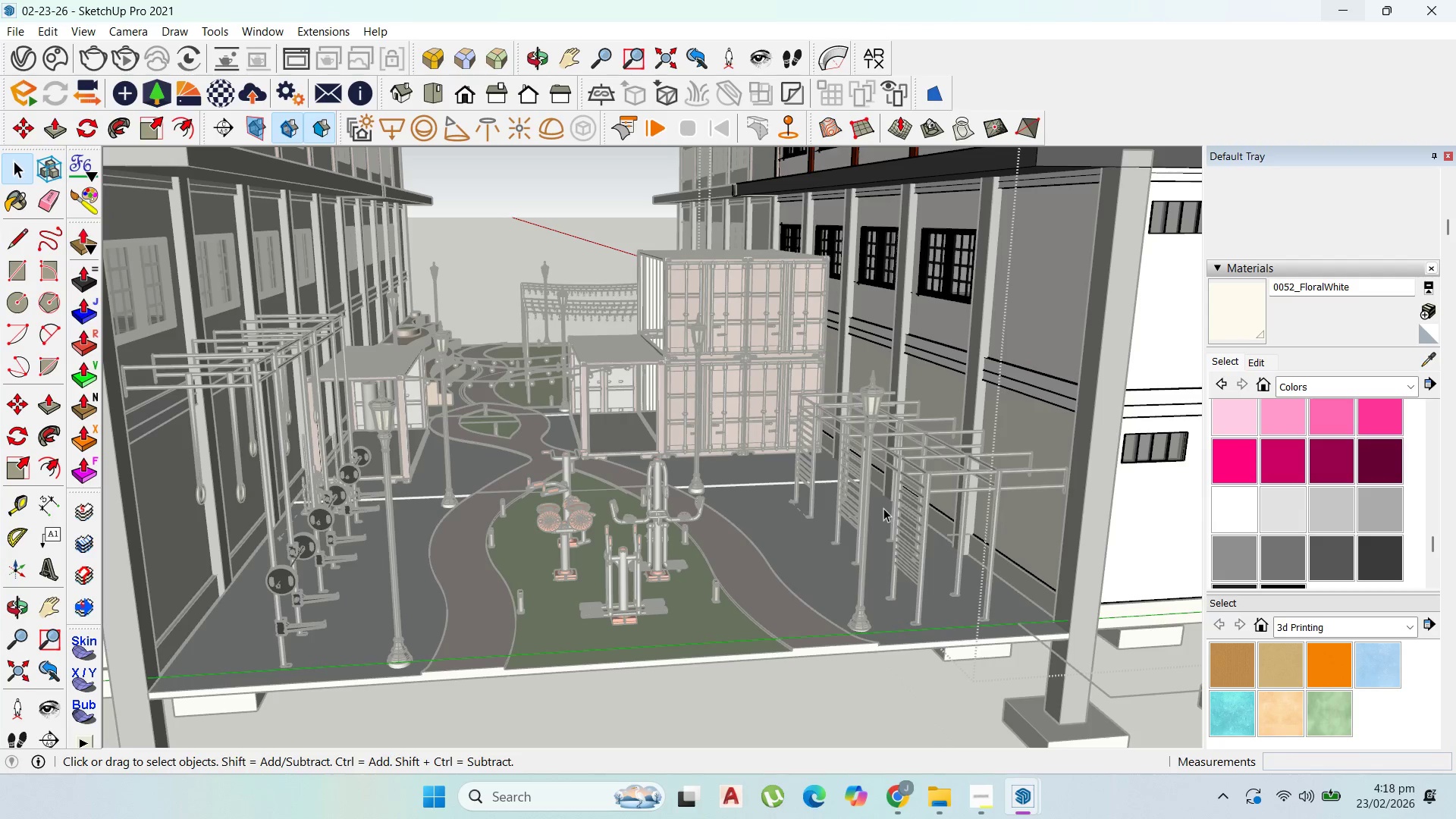 
key(Escape)
 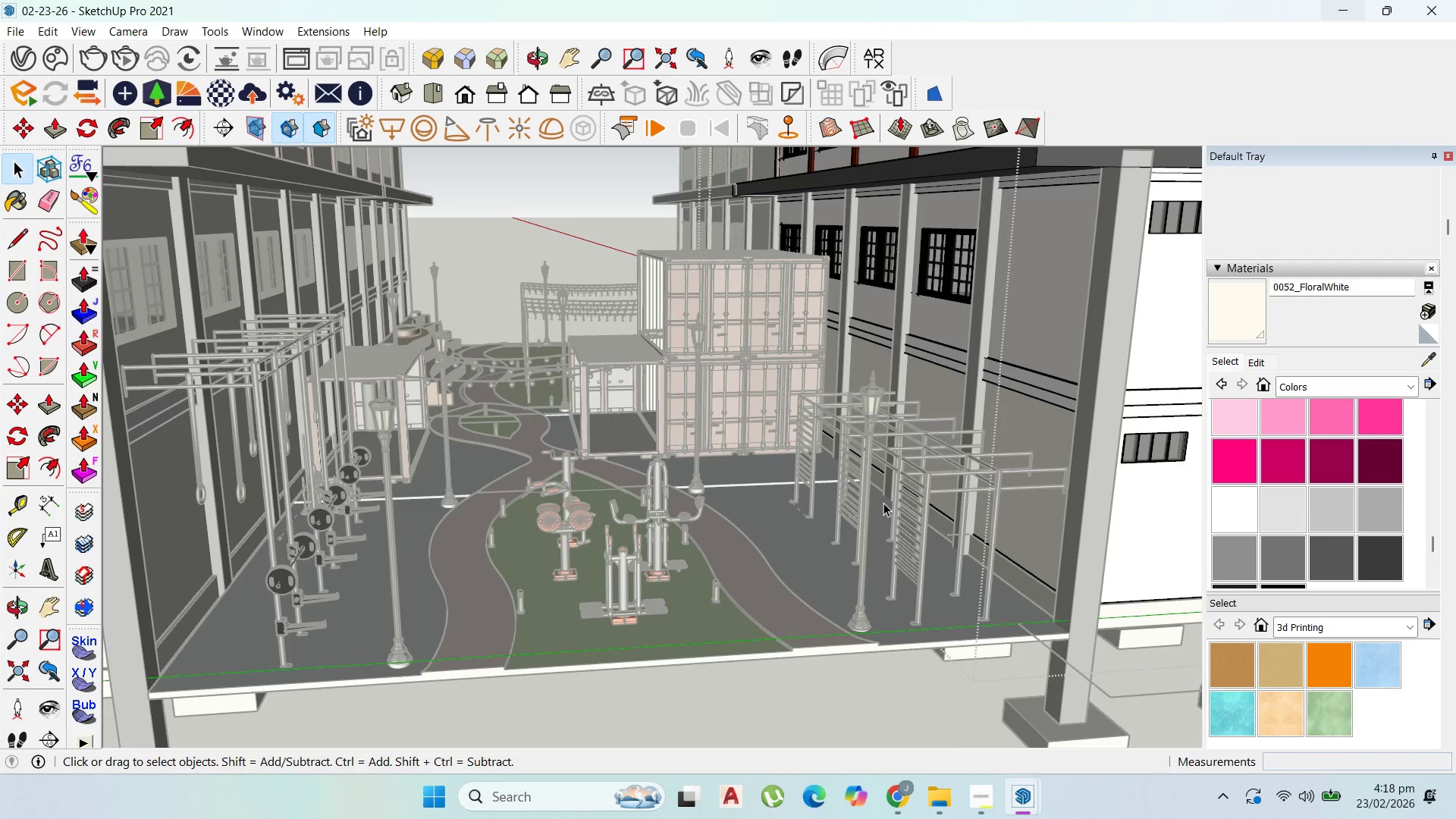 
key(Escape)
 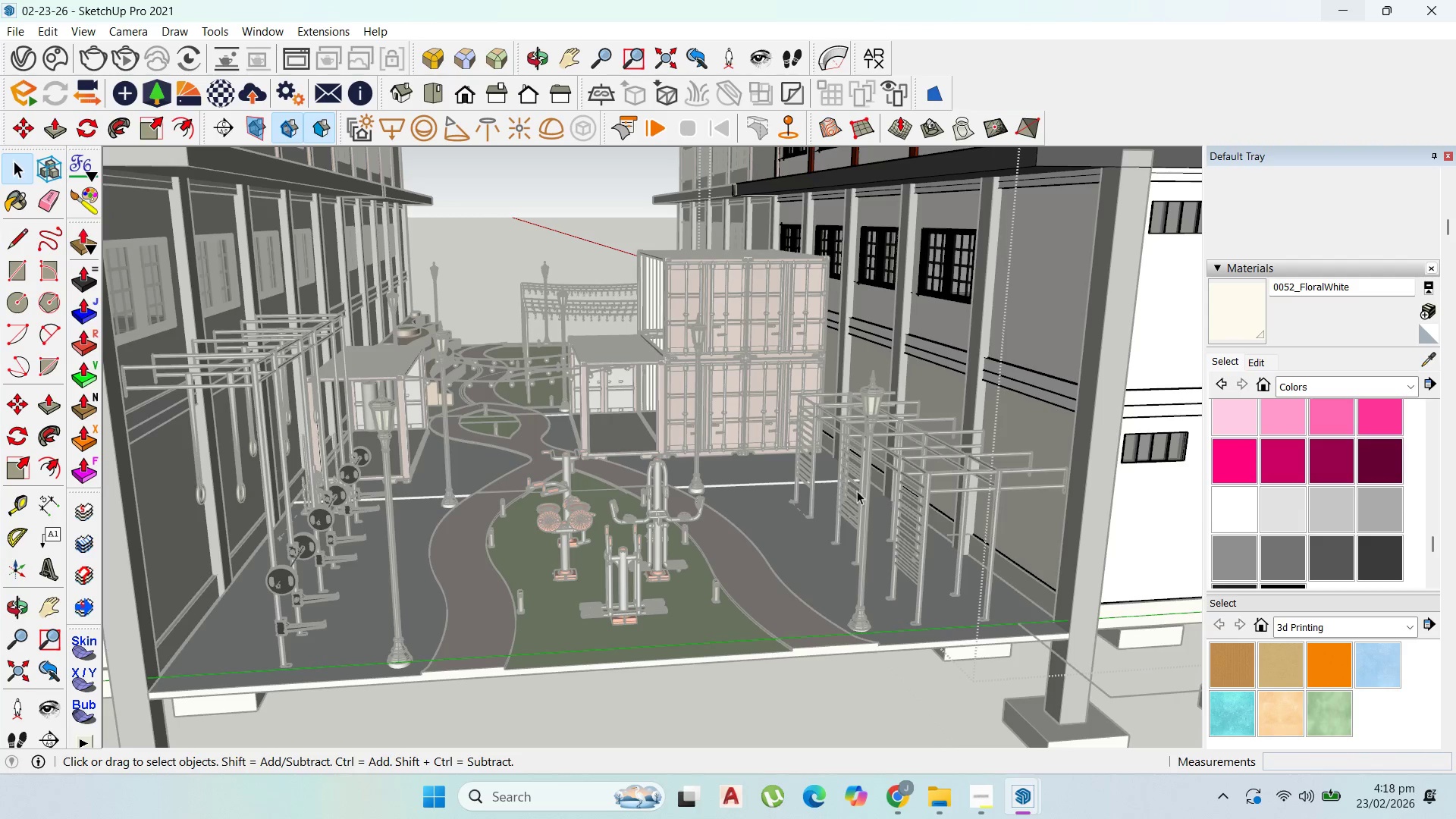 
key(Escape)
 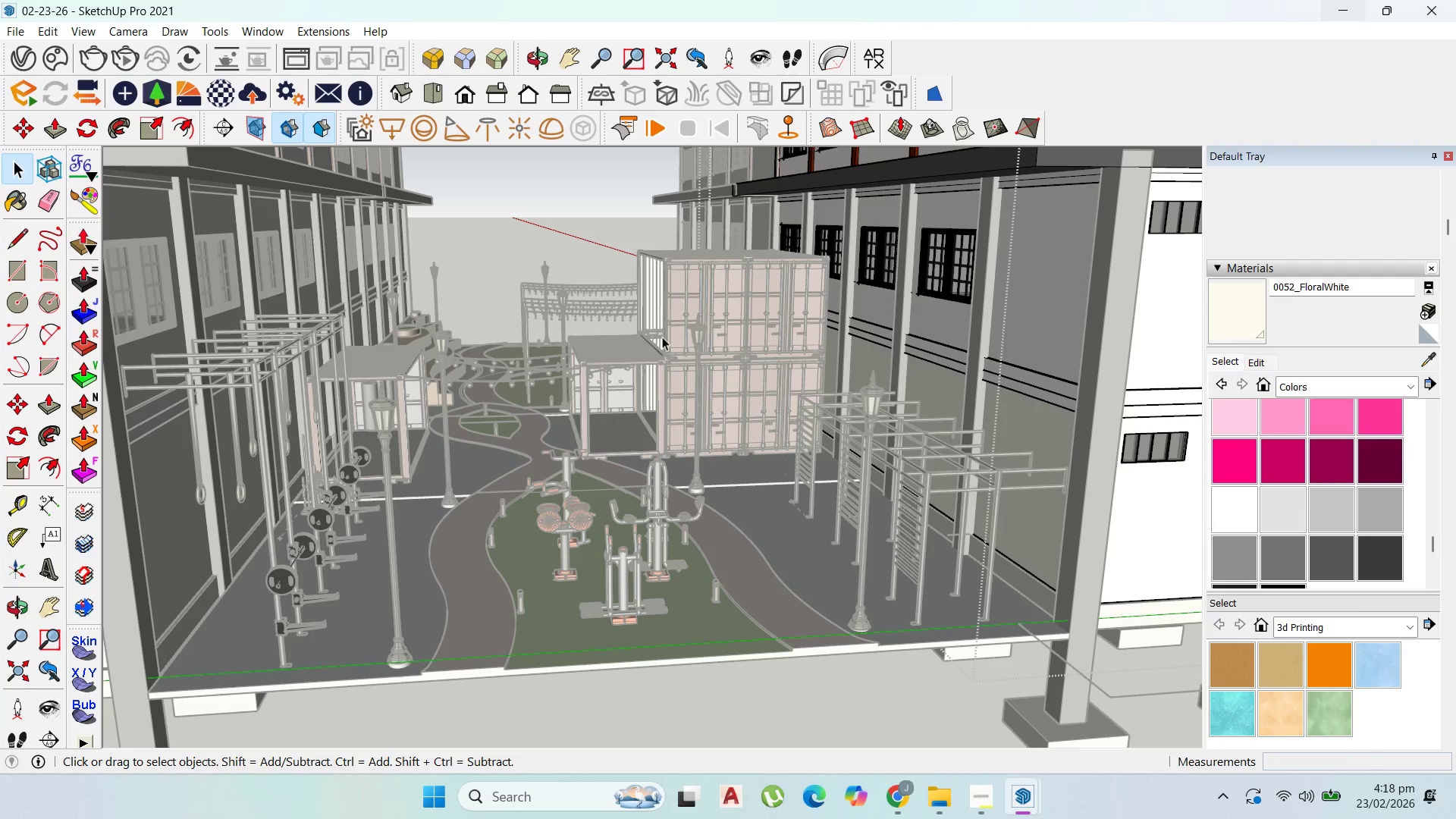 
key(Escape)
 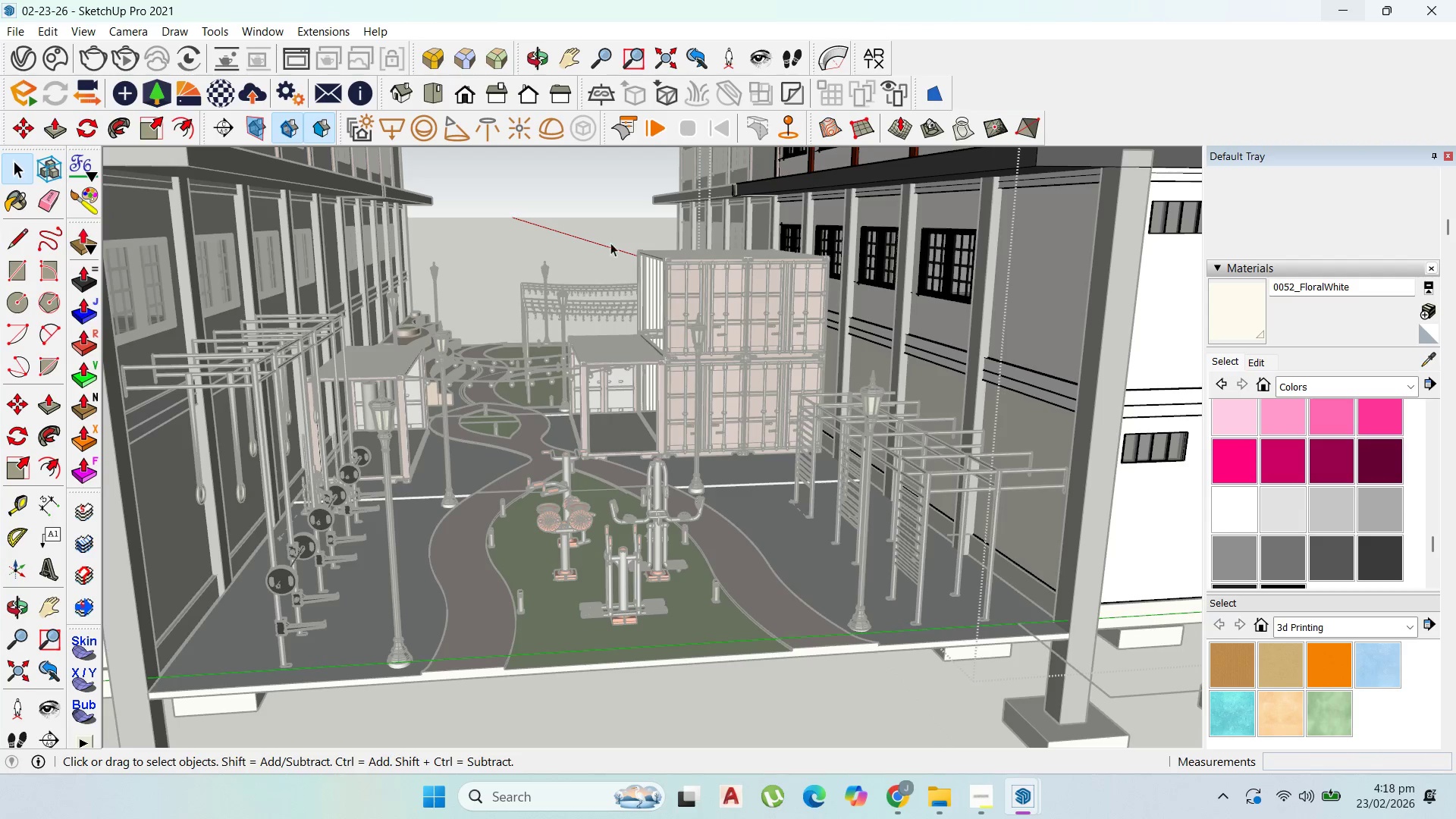 
key(Escape)
 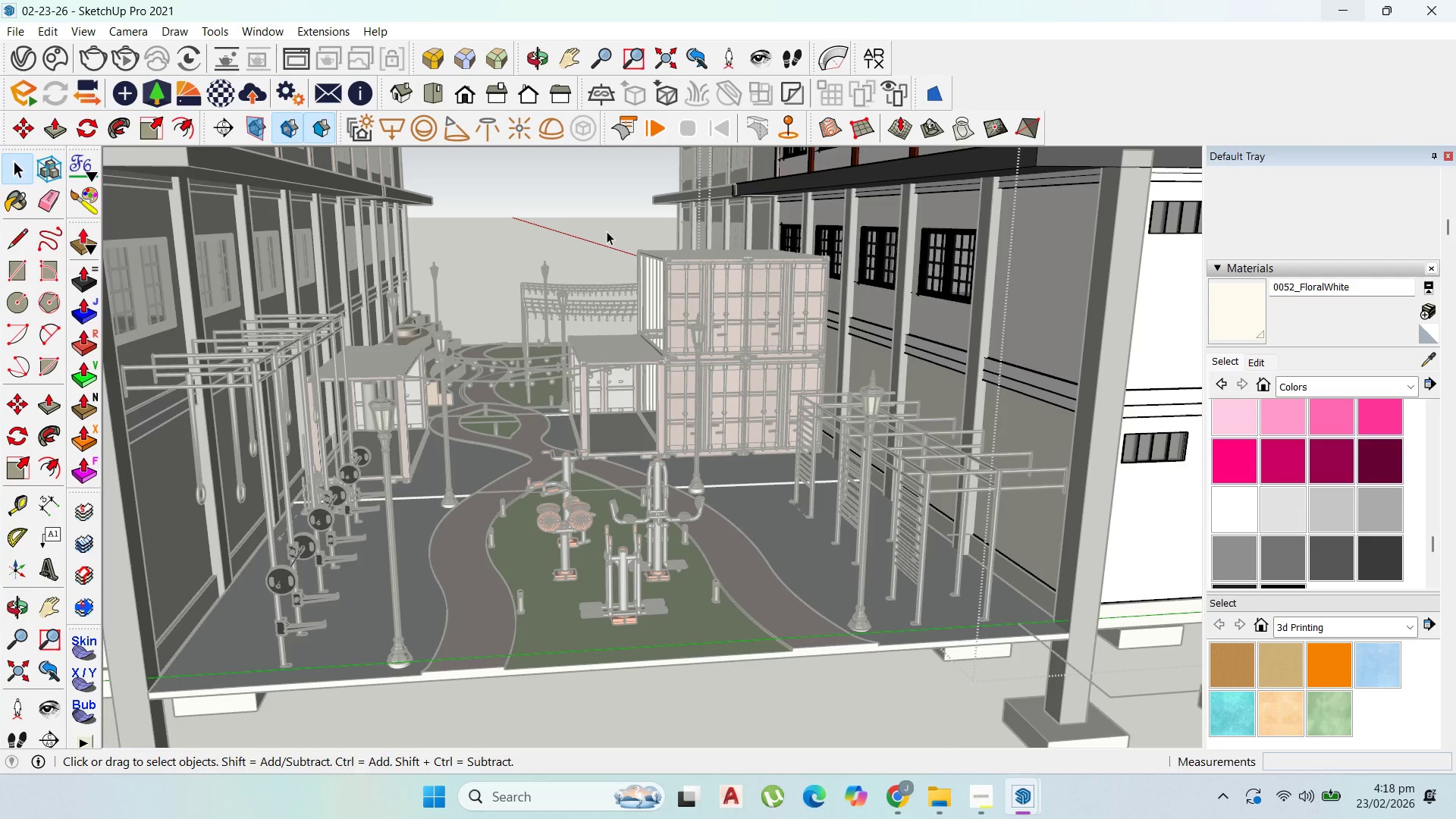 
key(Escape)
 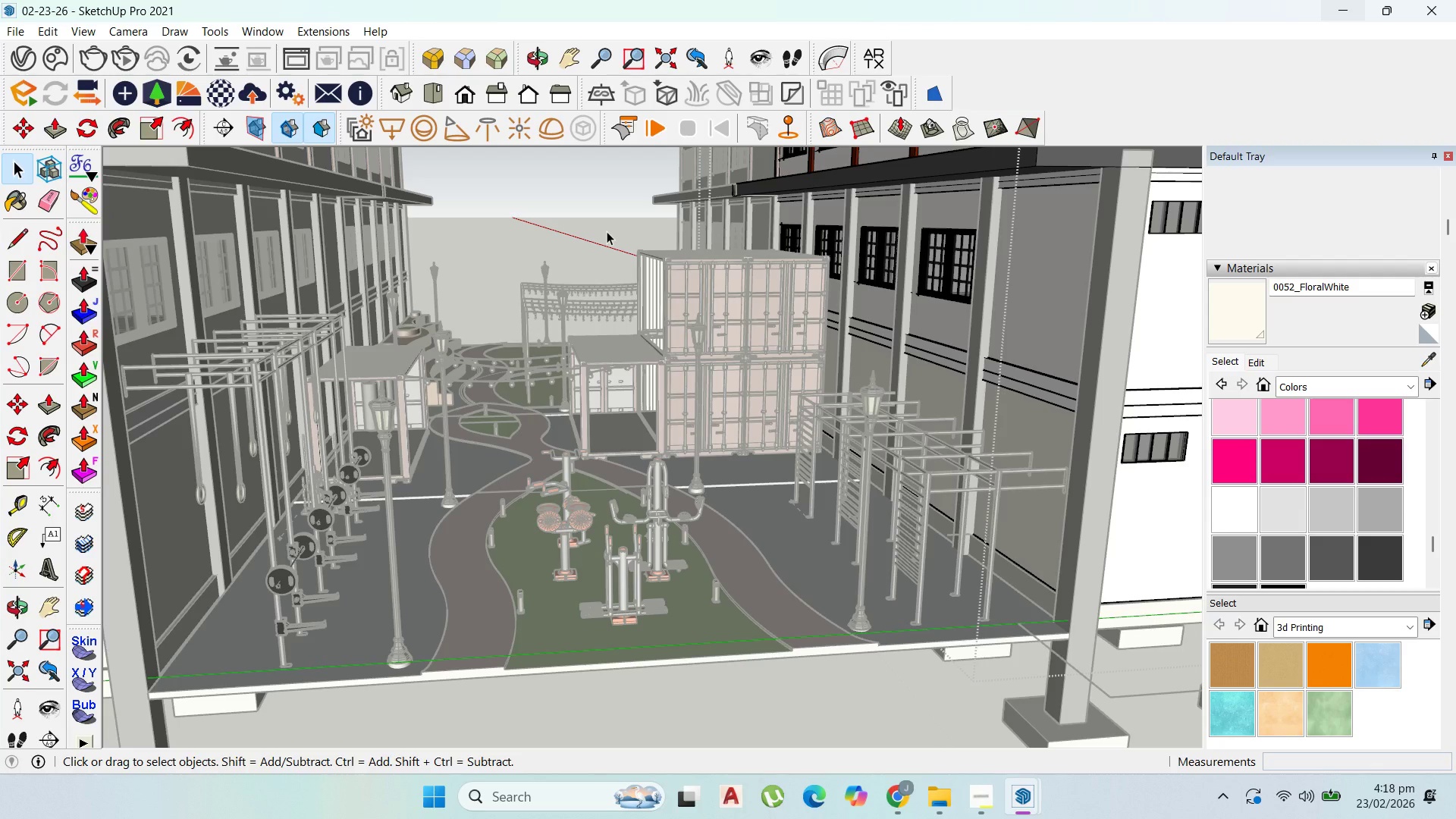 
key(Escape)
 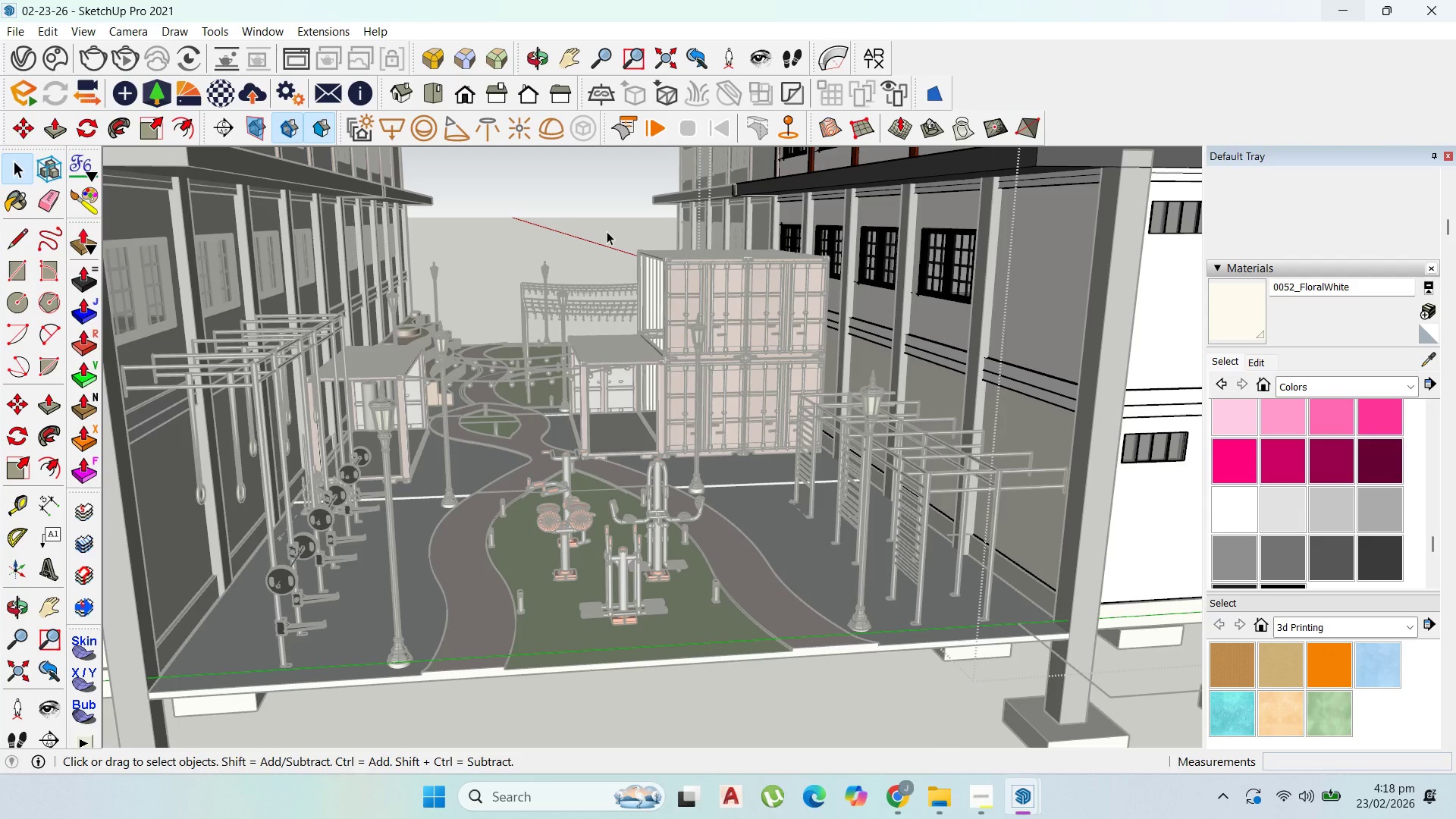 
key(Escape)
 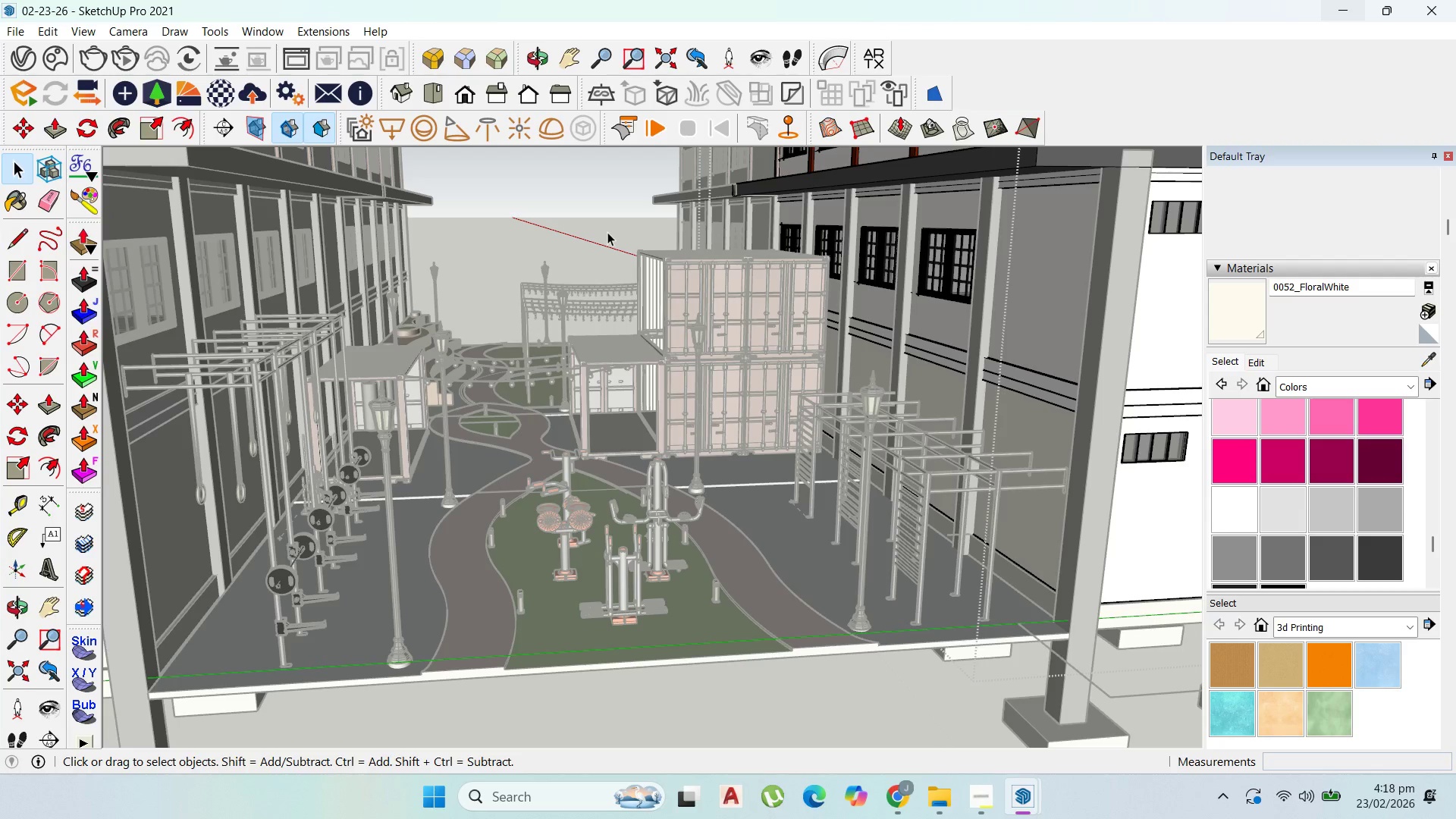 
key(Escape)
 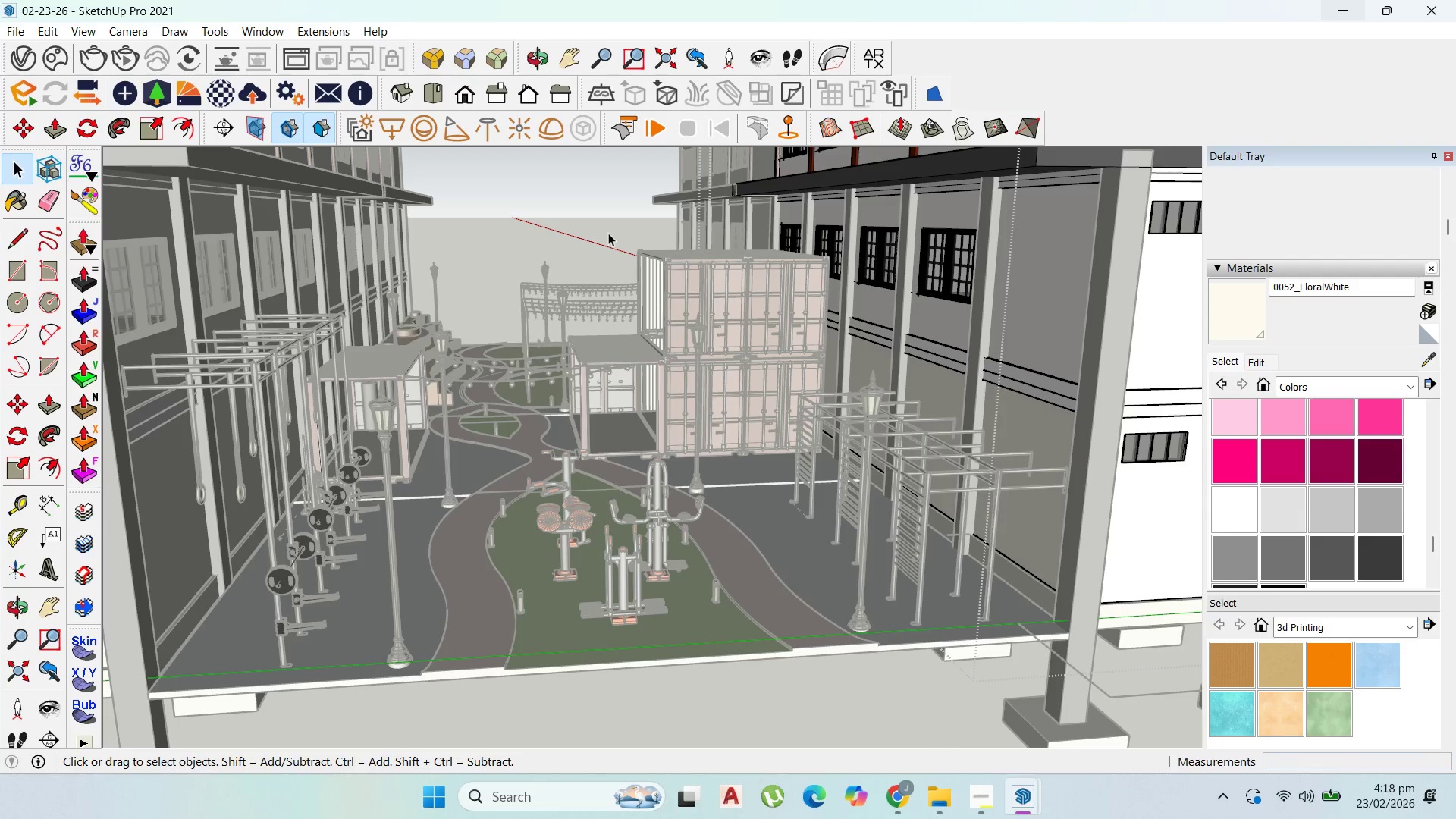 
key(Escape)
 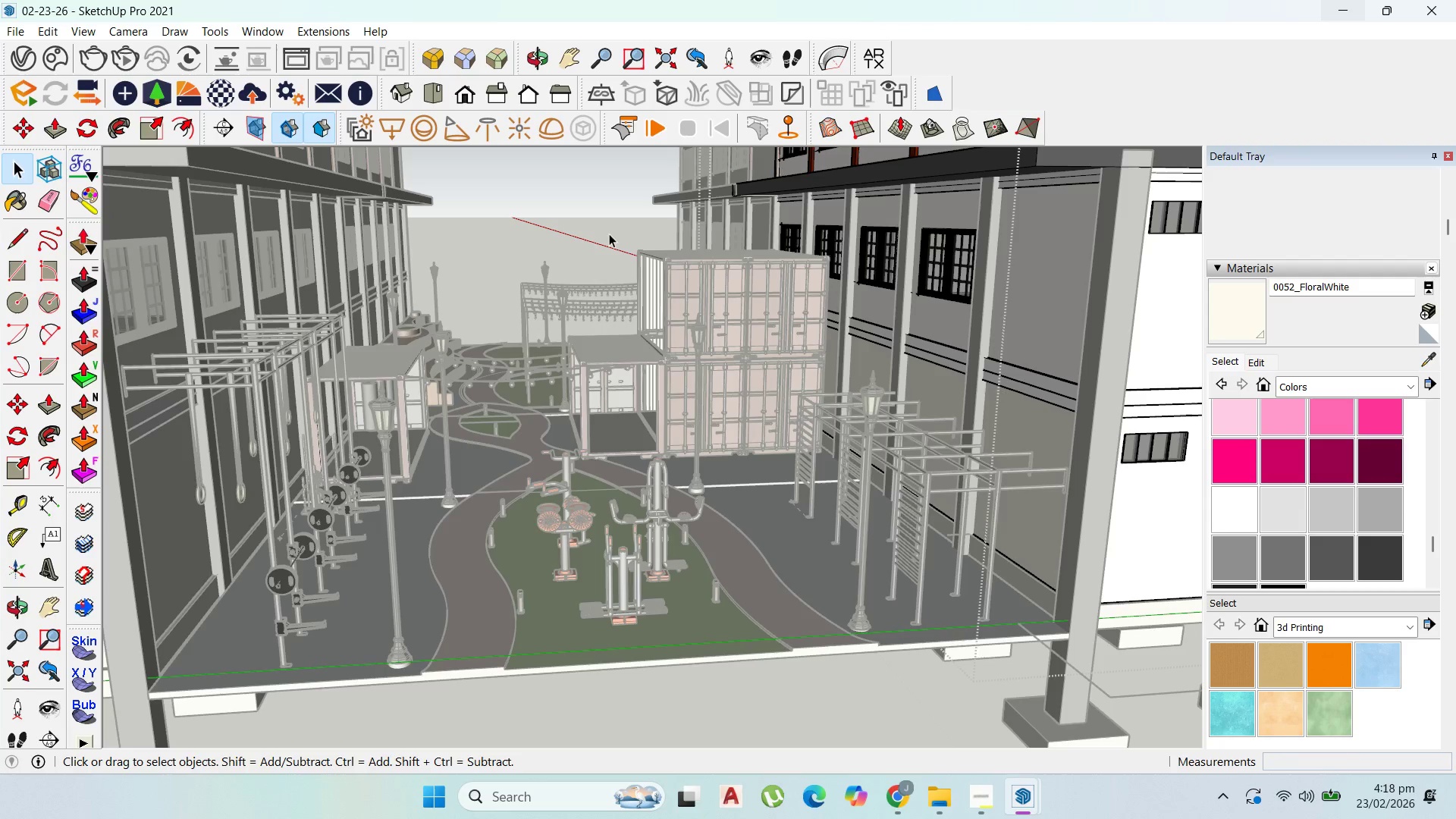 
key(Escape)
 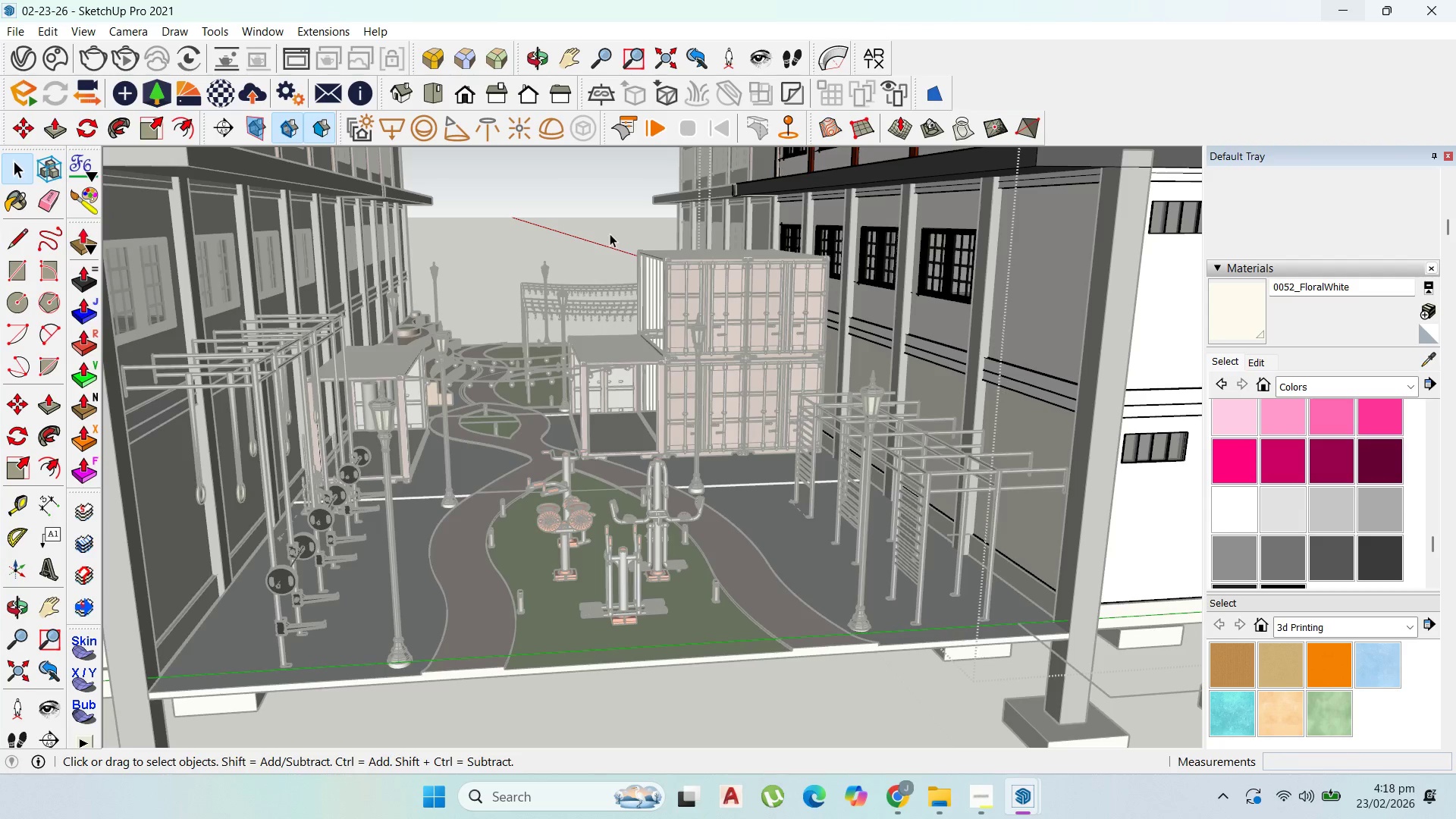 
key(Escape)
 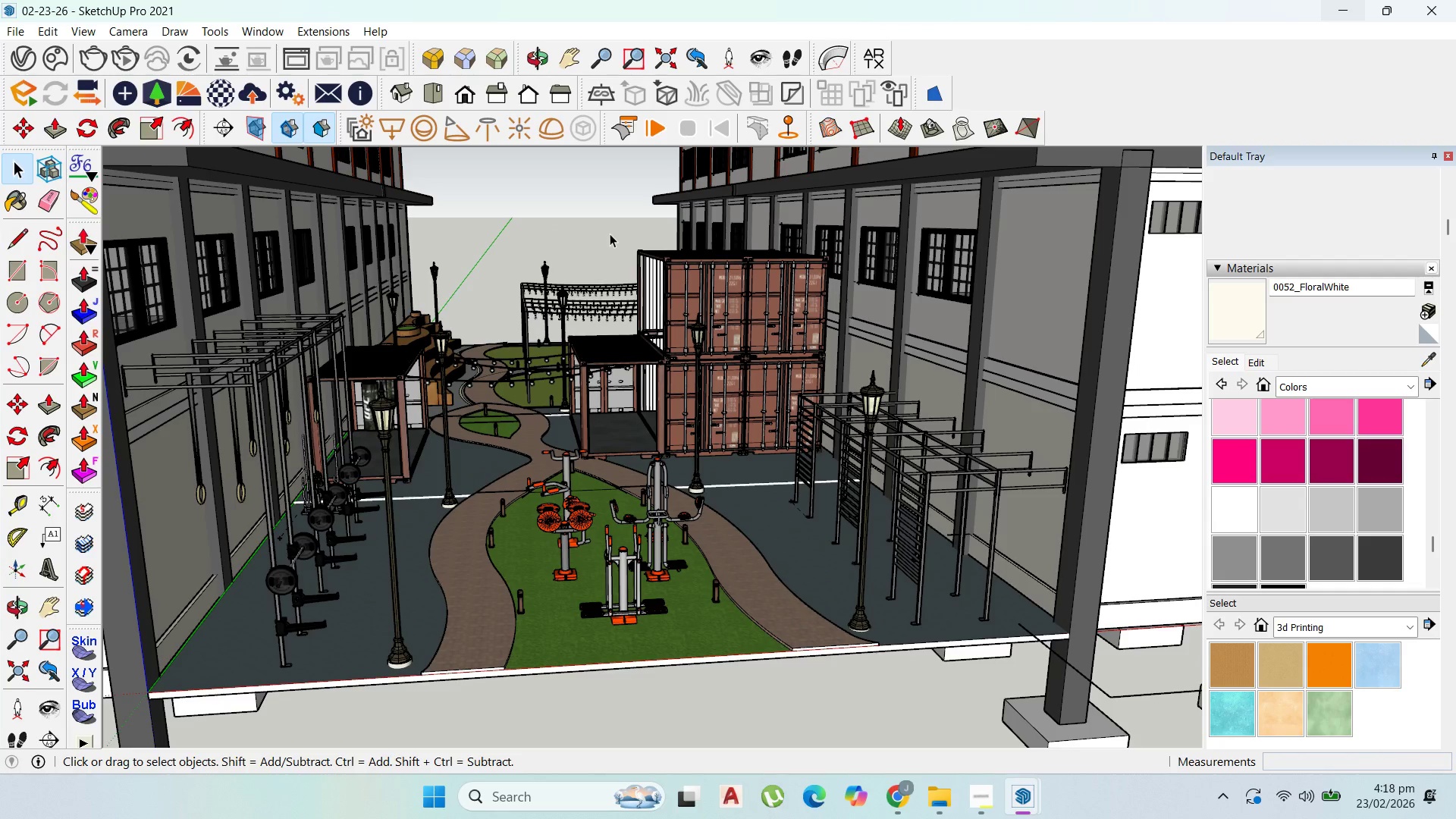 
key(Escape)
 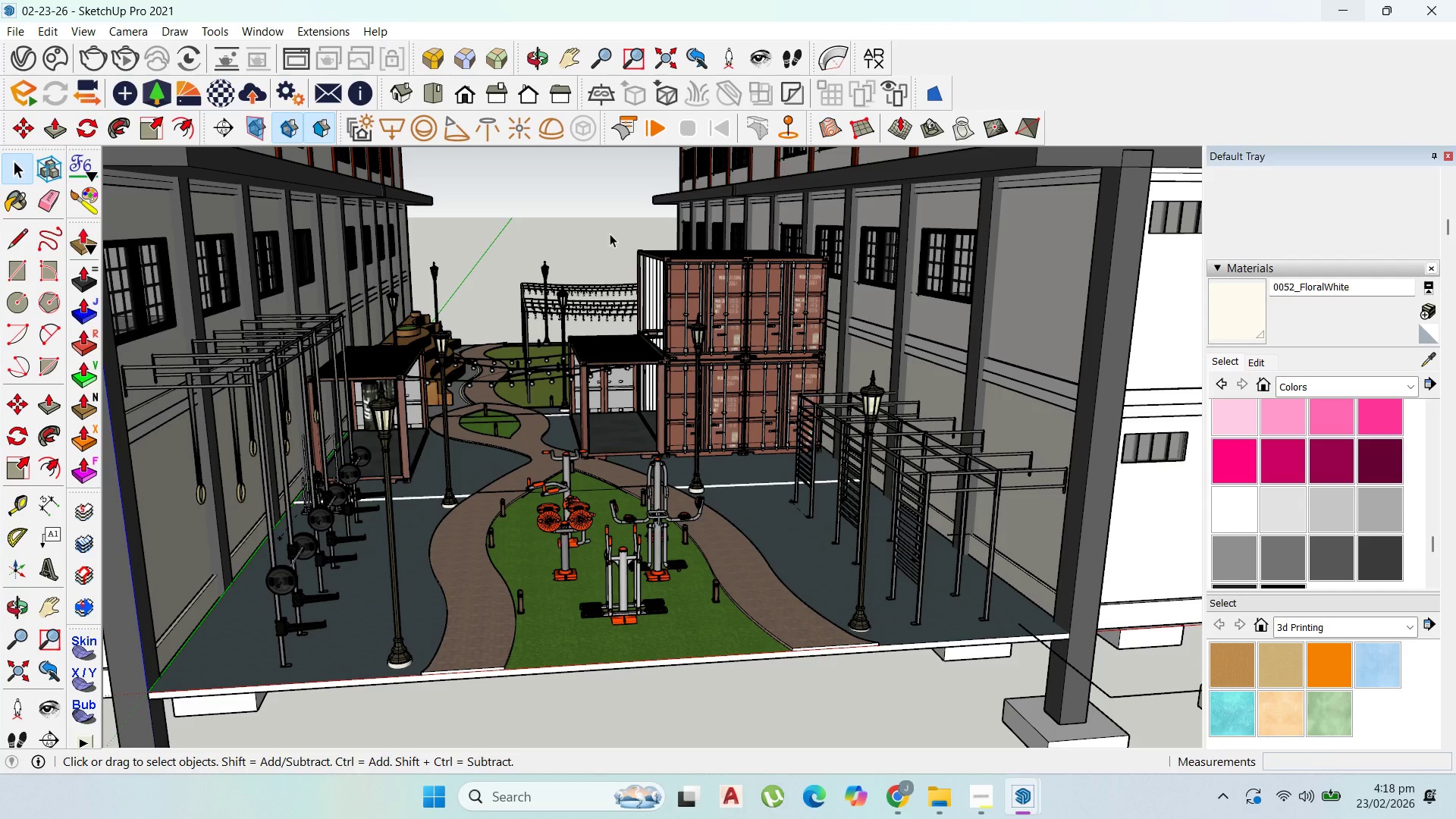 
key(Escape)
 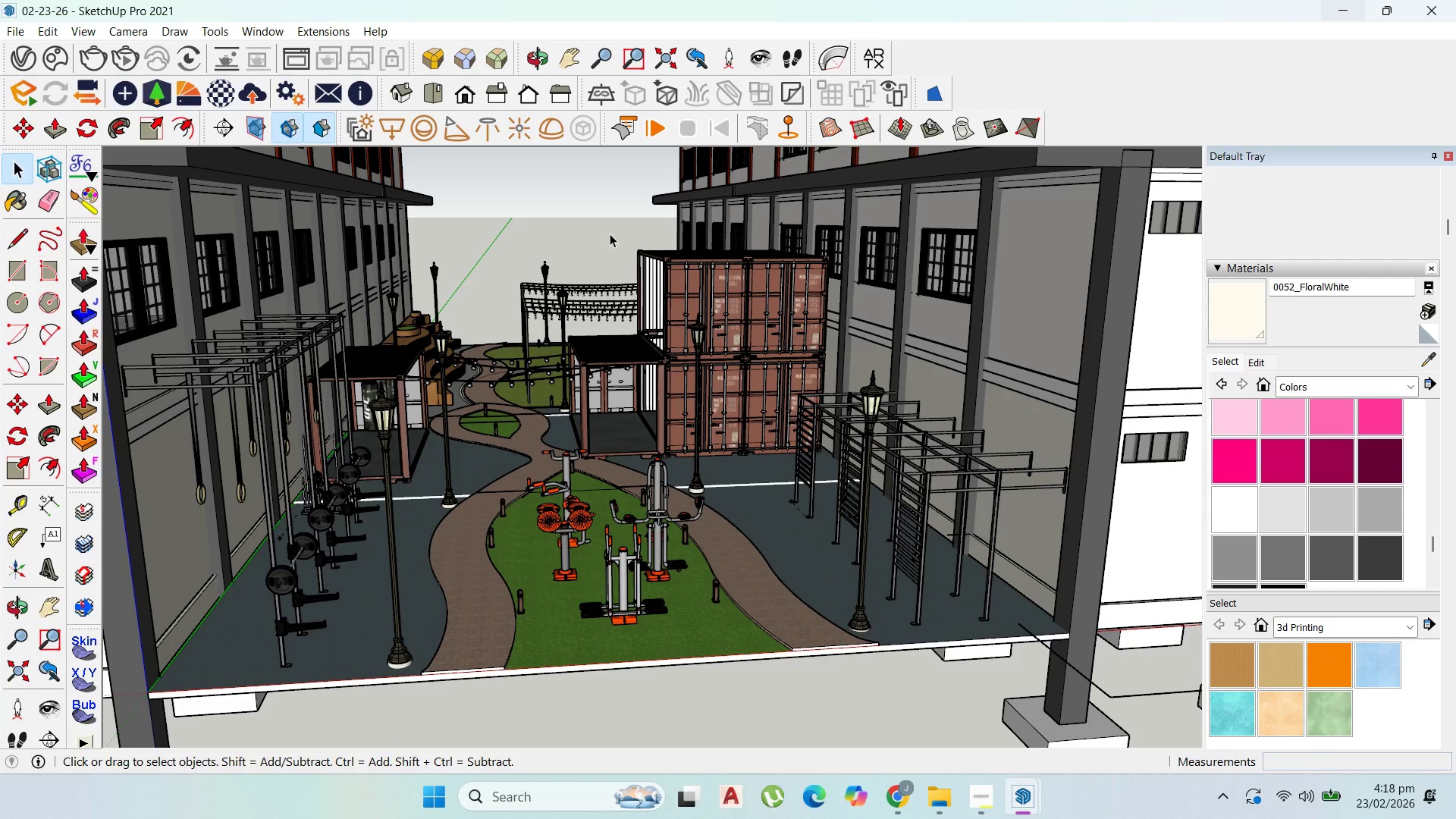 
left_click([610, 234])
 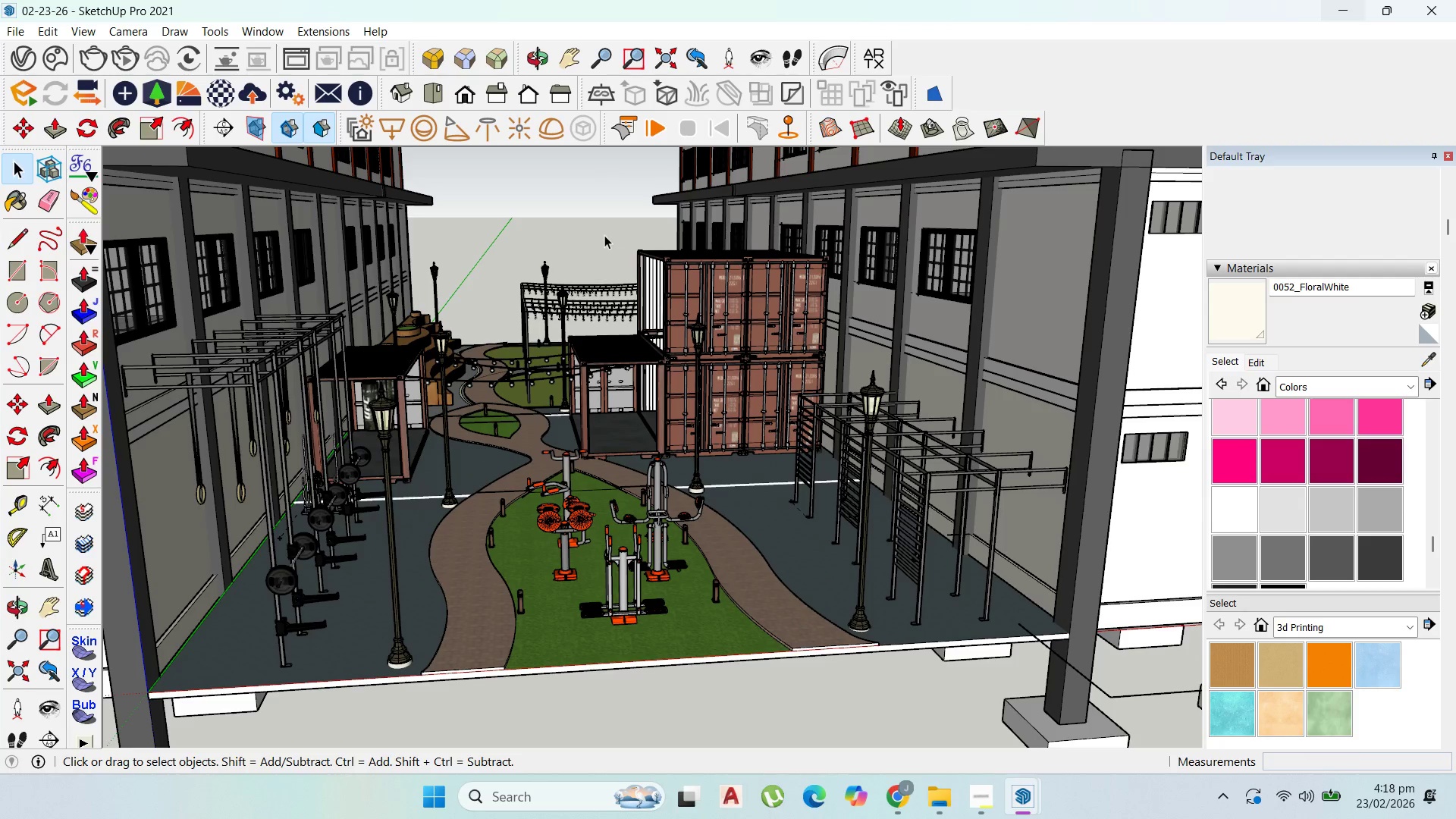 
scroll: coordinate [463, 347], scroll_direction: up, amount: 10.0
 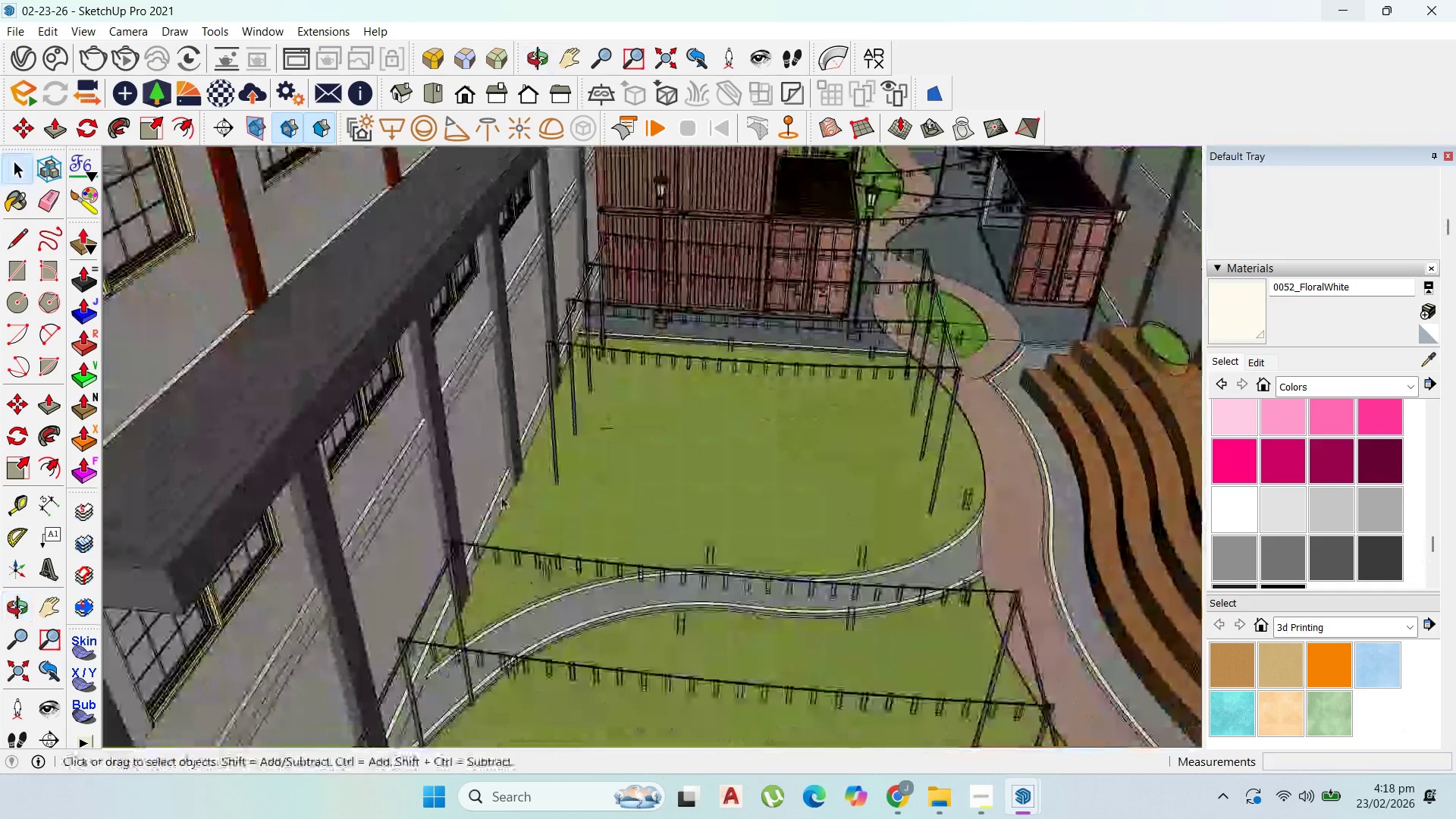 
scroll: coordinate [724, 528], scroll_direction: down, amount: 2.0
 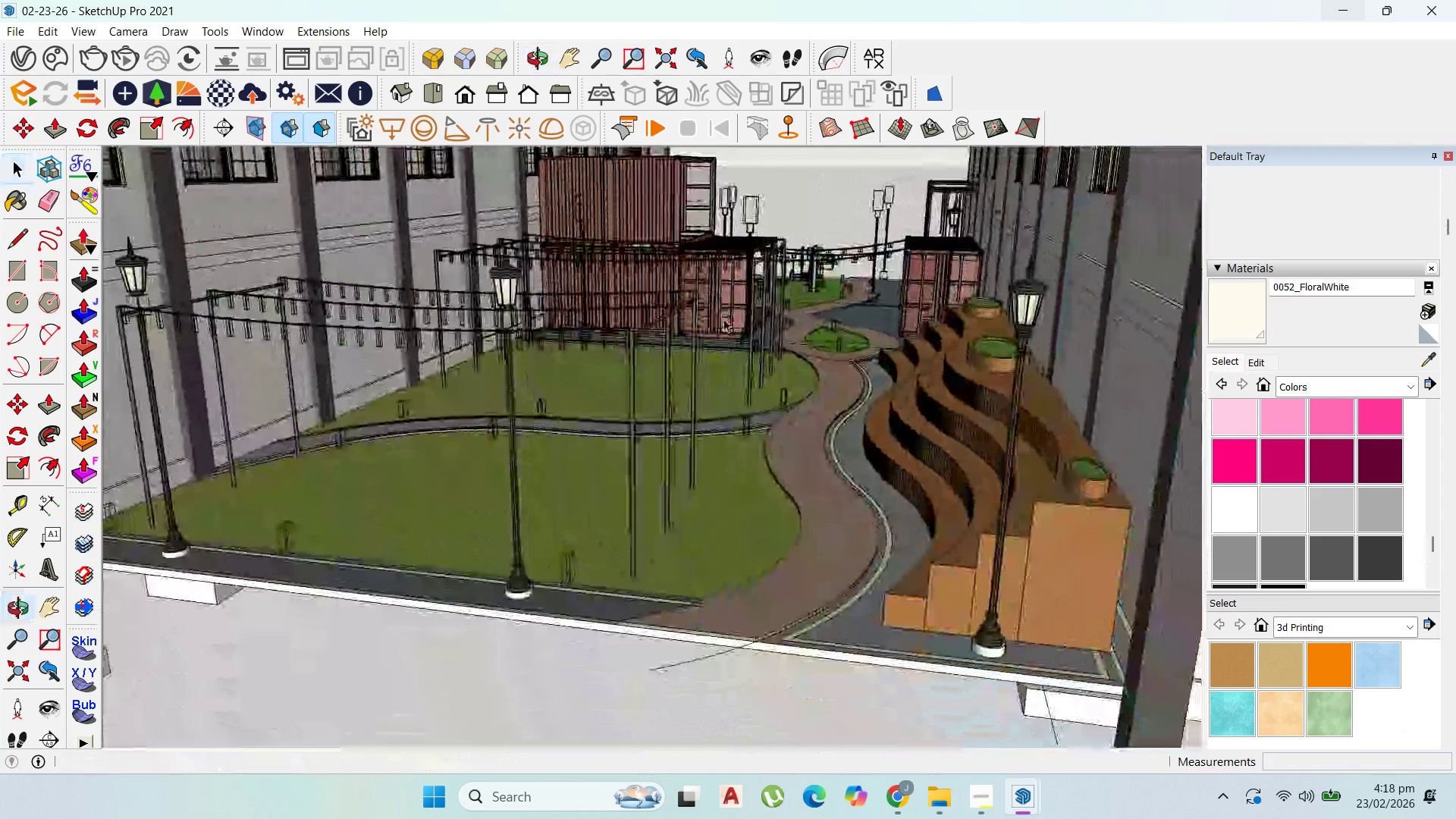 
scroll: coordinate [741, 297], scroll_direction: up, amount: 2.0
 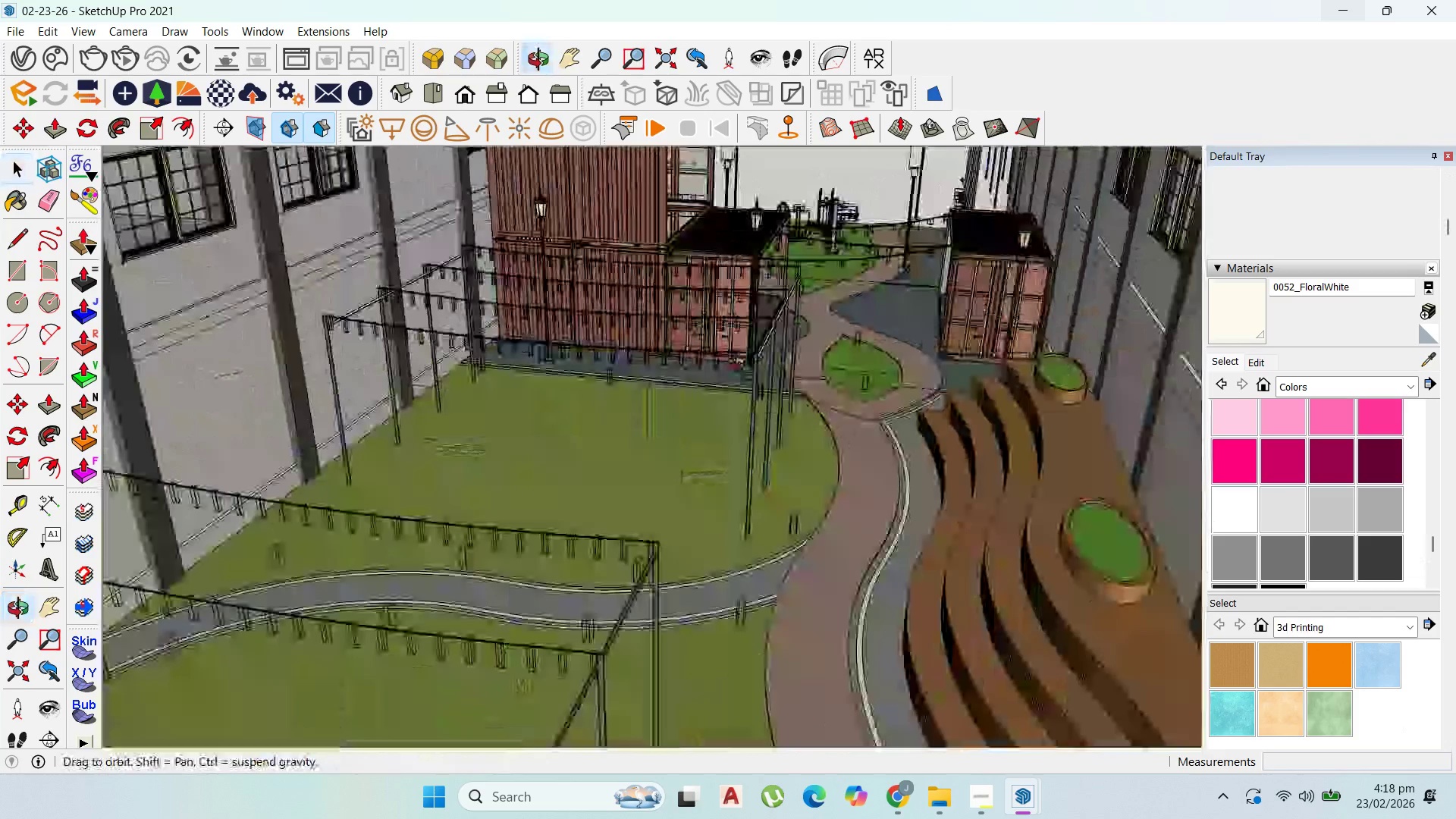 
scroll: coordinate [583, 456], scroll_direction: down, amount: 5.0
 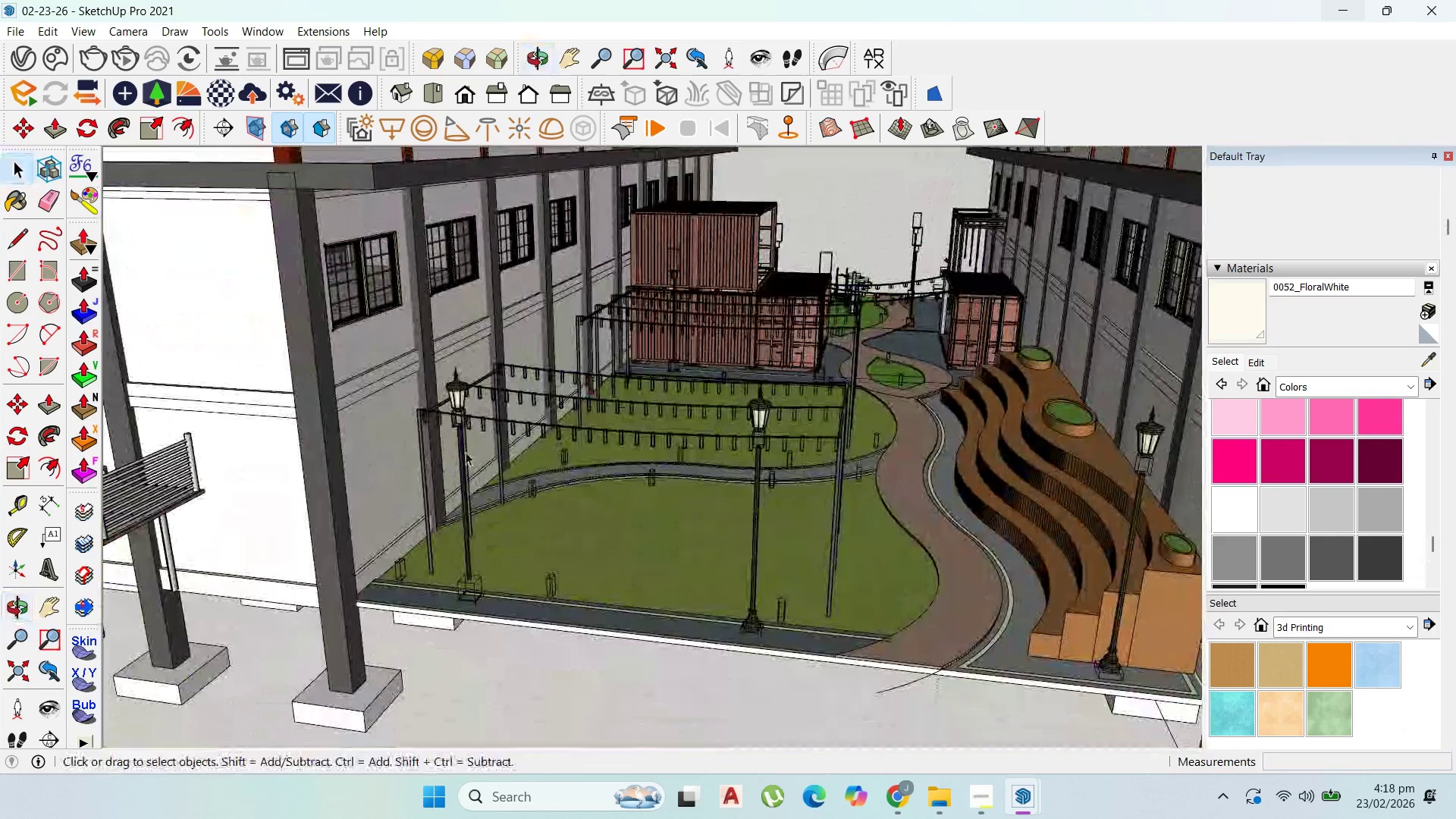 
scroll: coordinate [802, 290], scroll_direction: up, amount: 7.0
 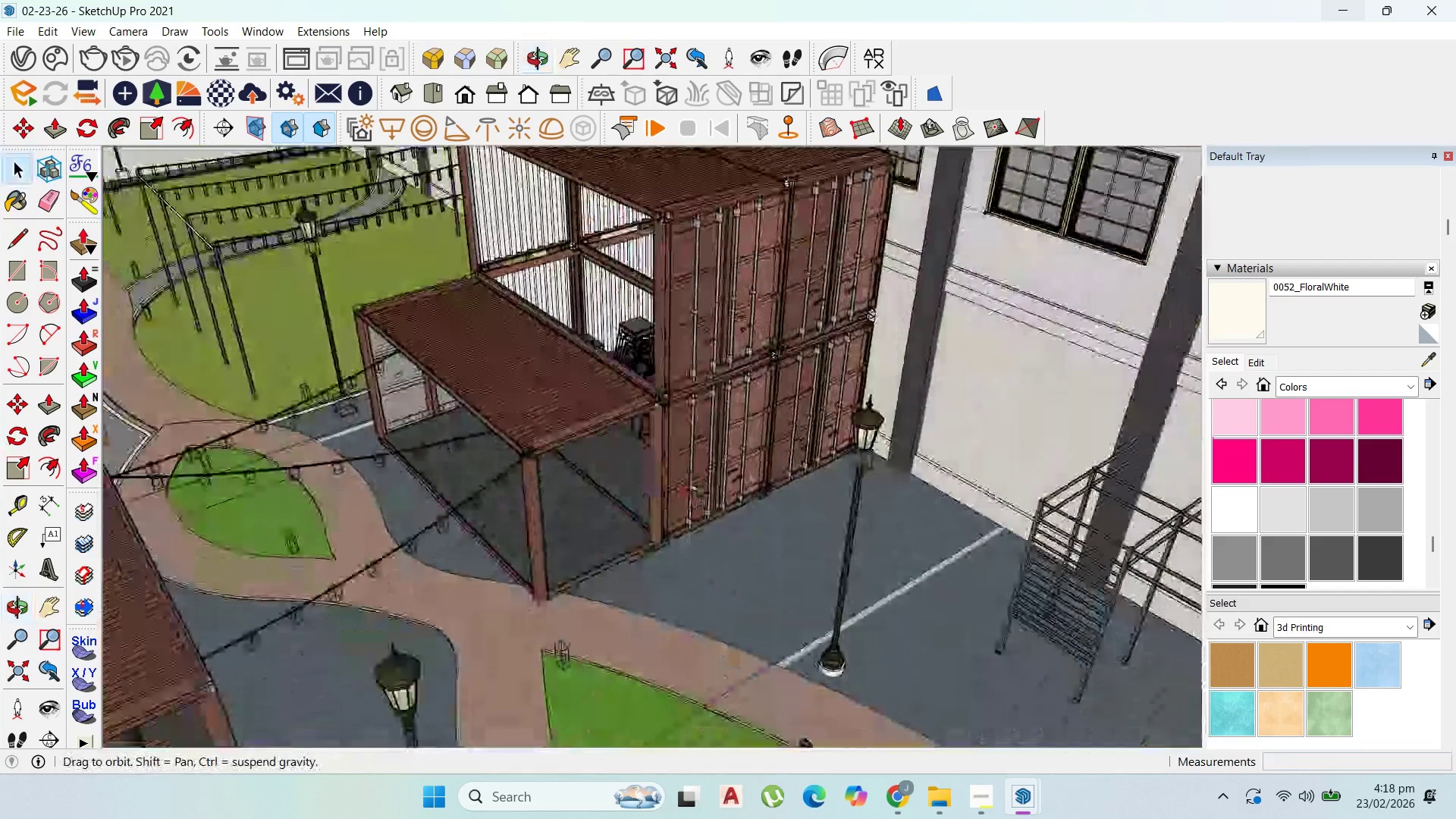 
scroll: coordinate [623, 471], scroll_direction: down, amount: 6.0
 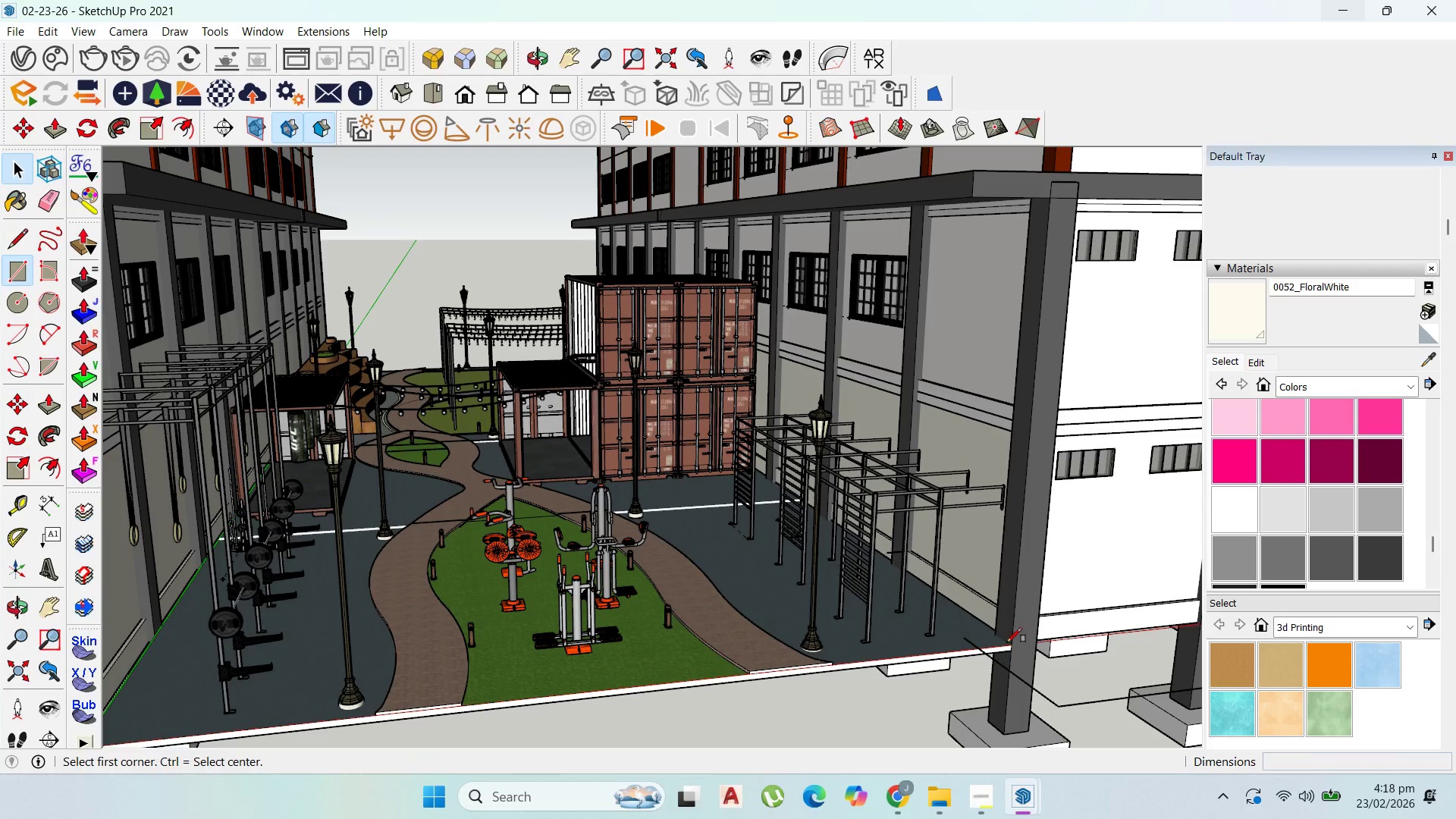 
wait(7.29)
 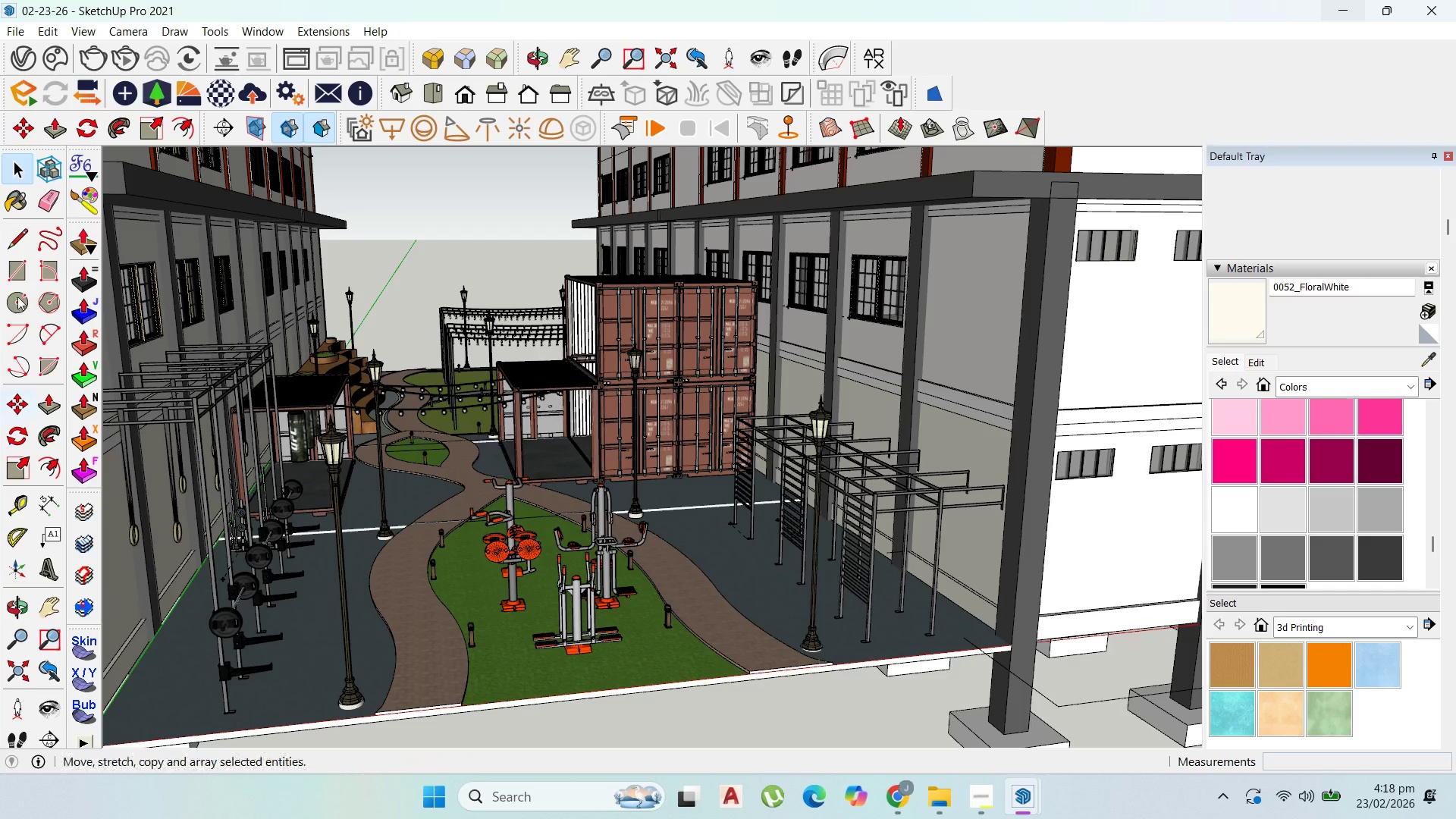 
left_click([1005, 642])
 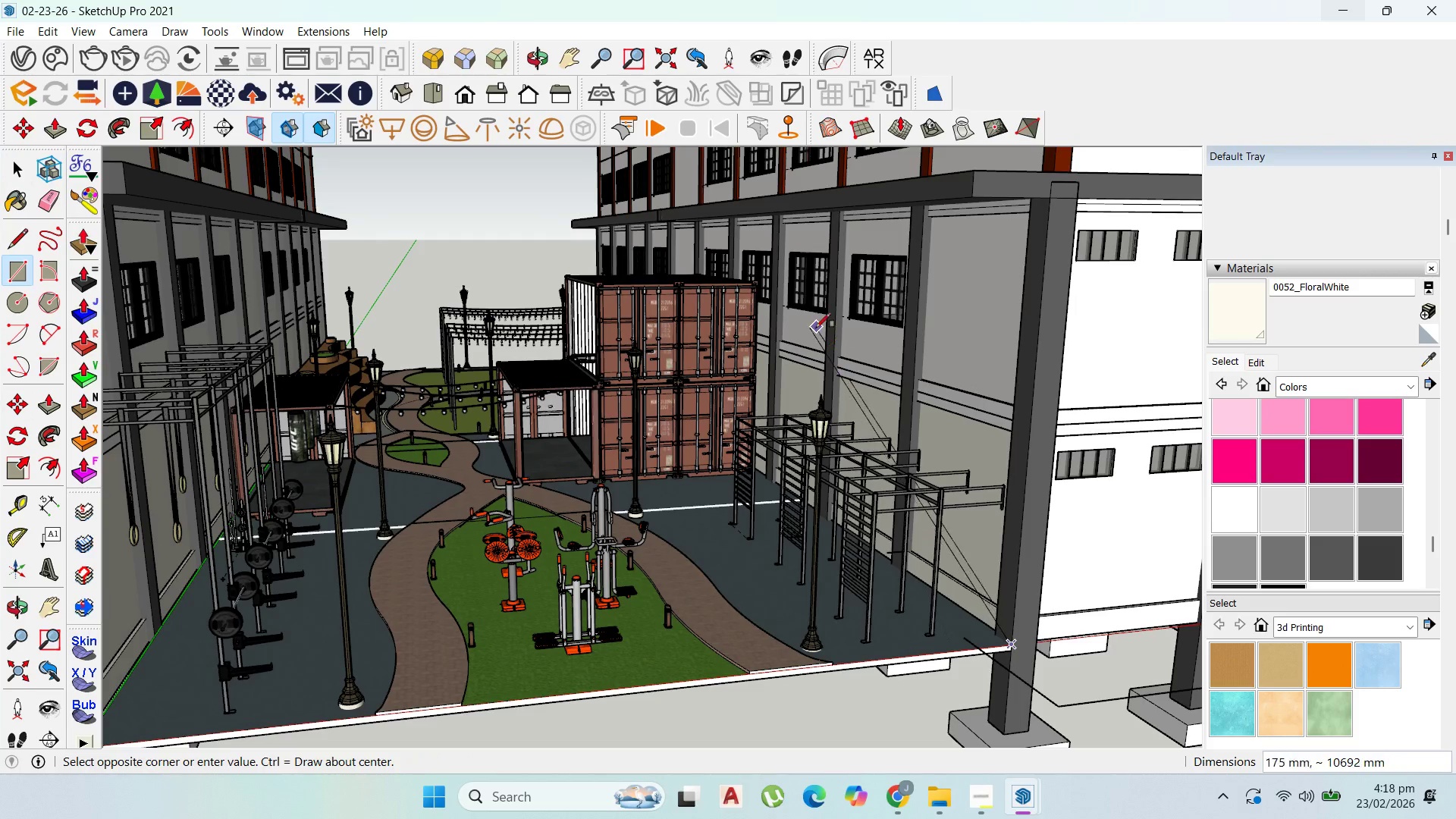 
scroll: coordinate [816, 325], scroll_direction: up, amount: 3.0
 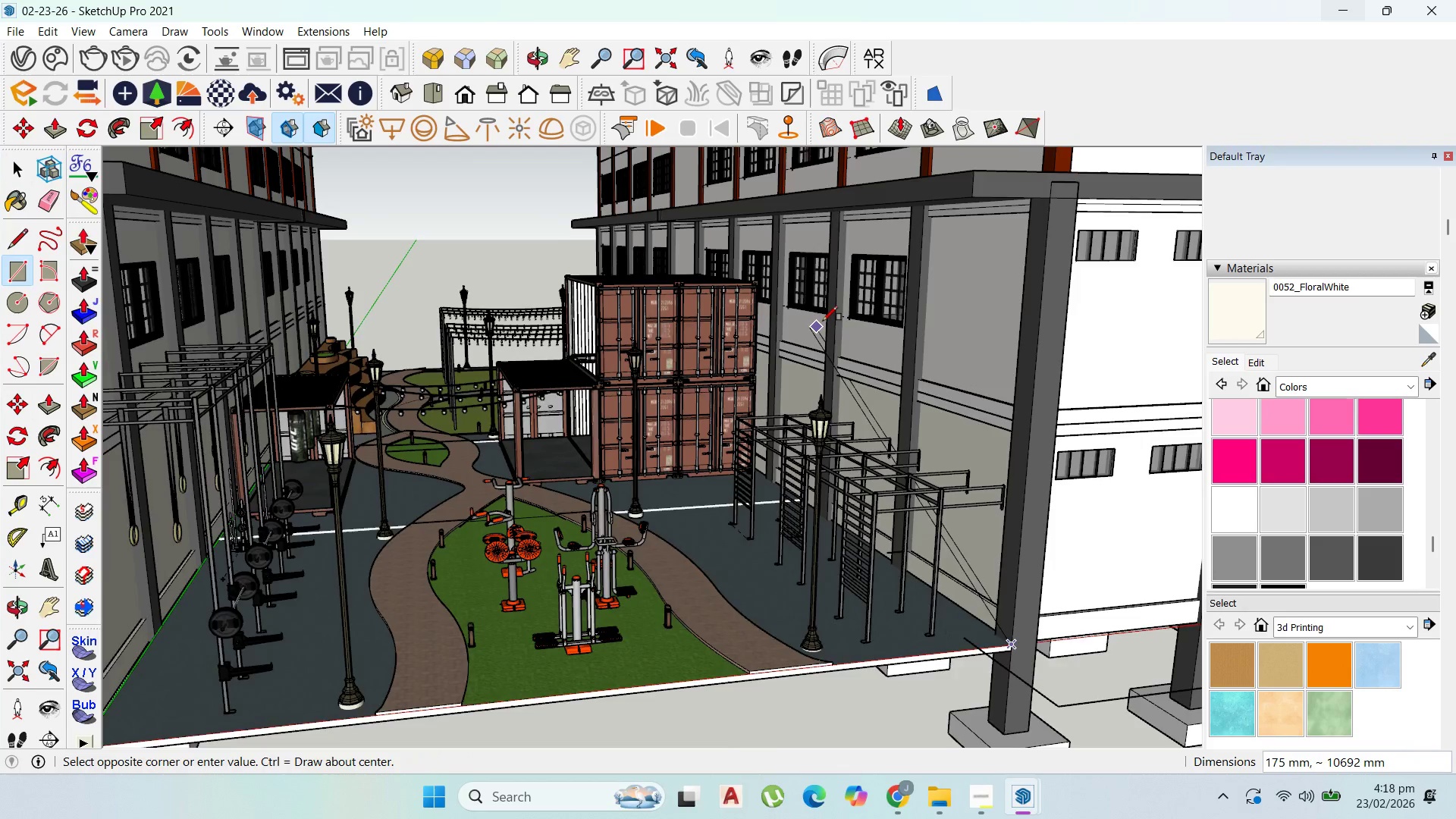 
key(ArrowLeft)
 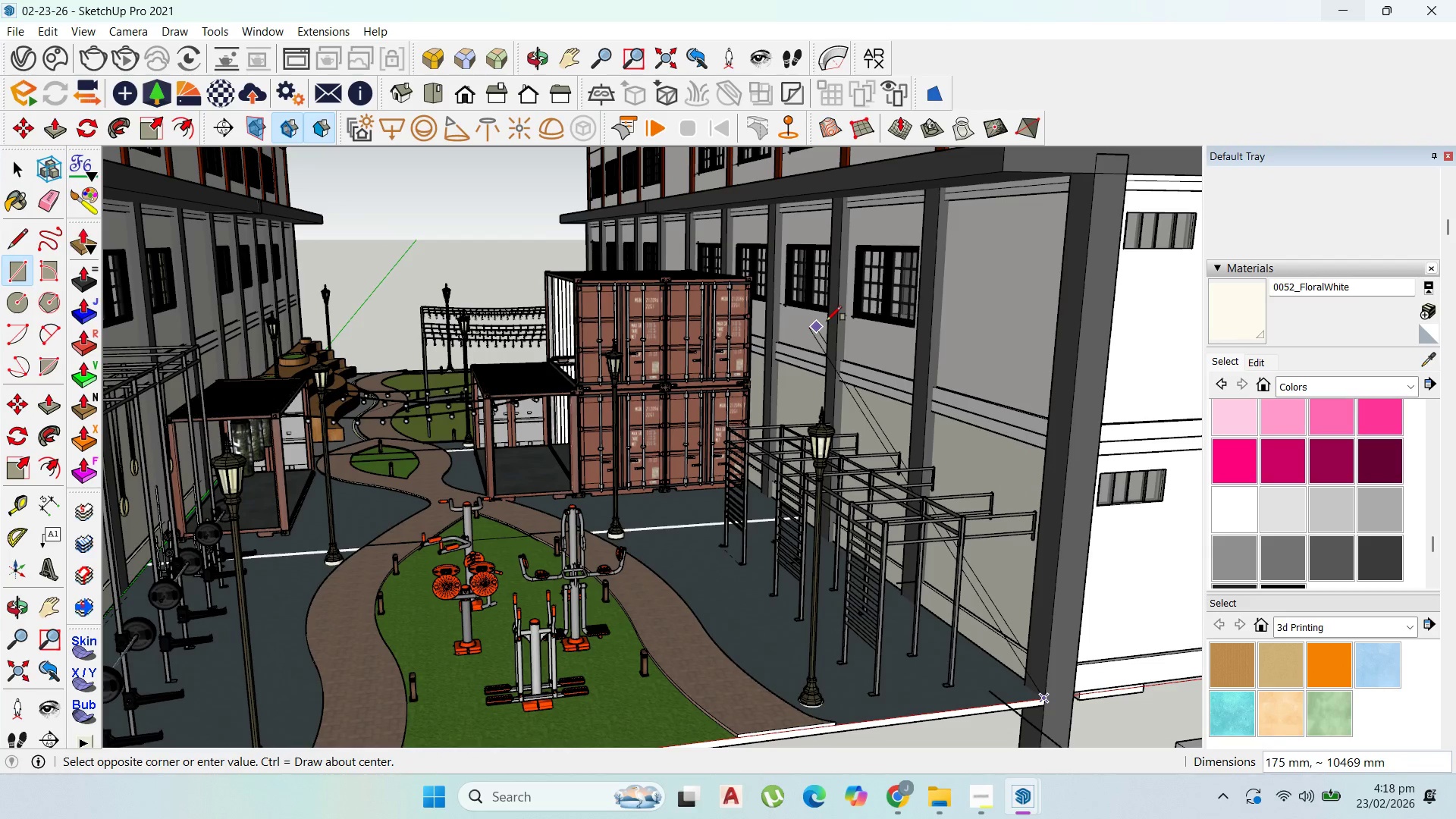 
key(ArrowRight)
 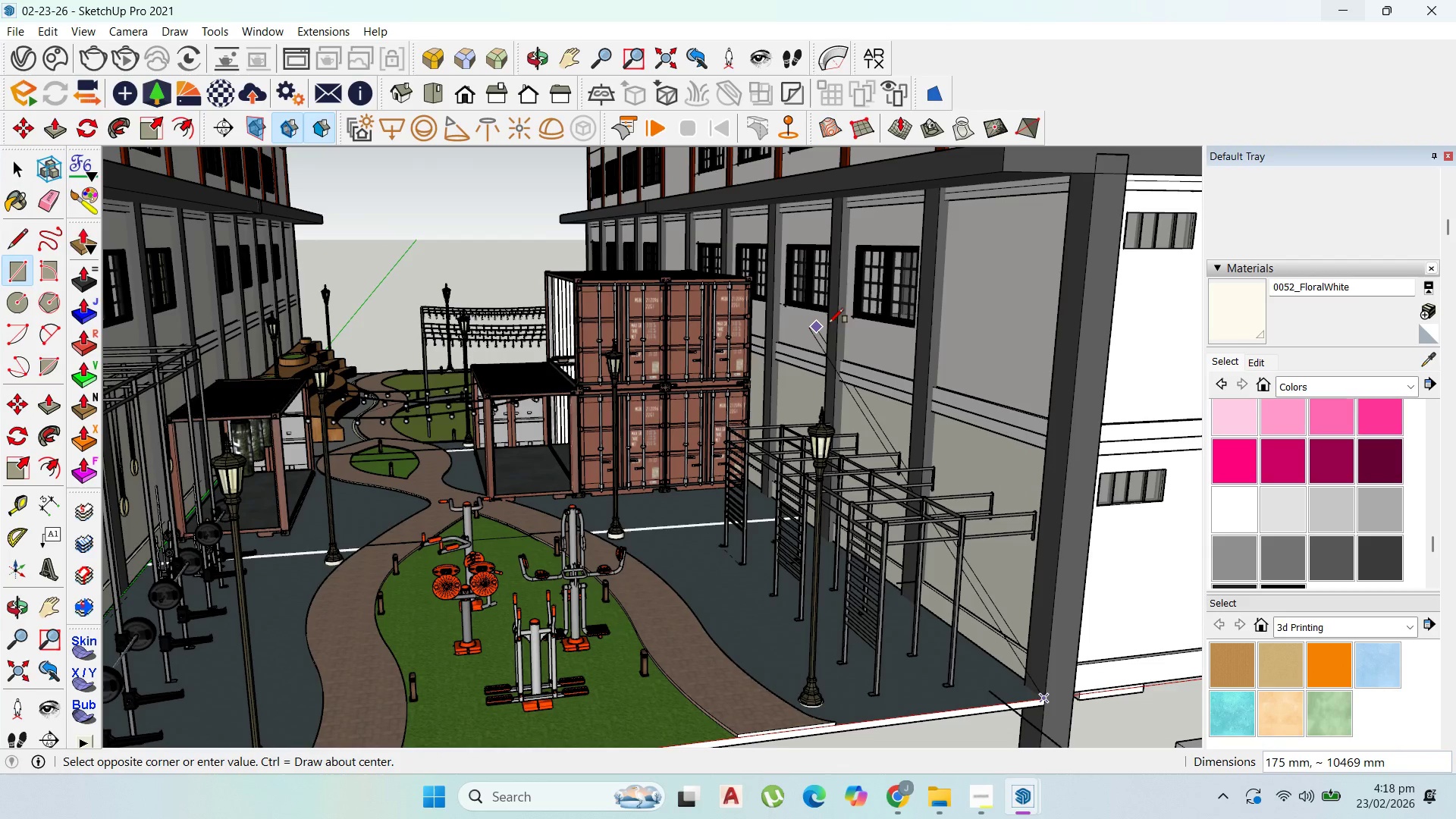 
key(ArrowLeft)
 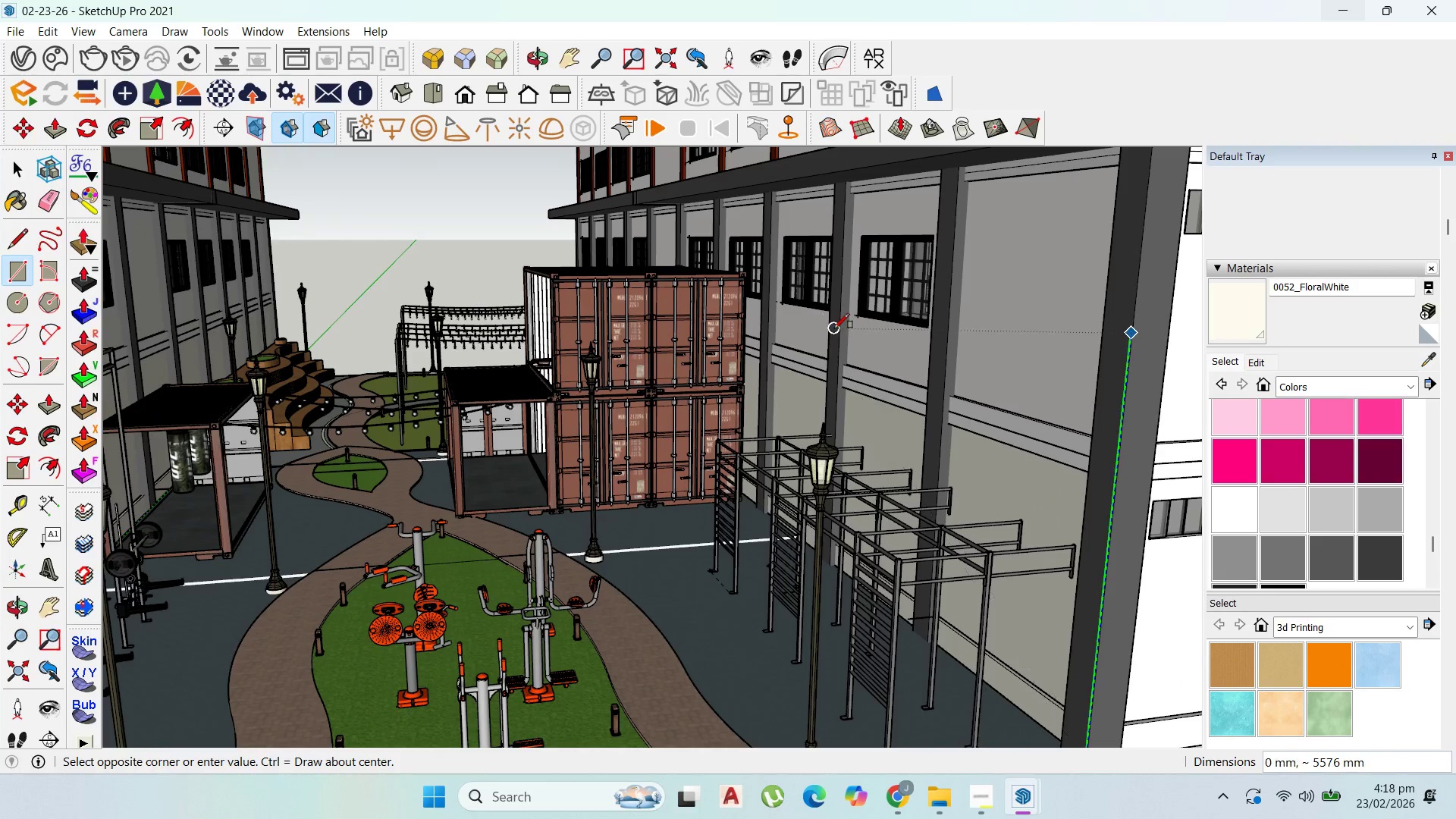 
key(ArrowRight)
 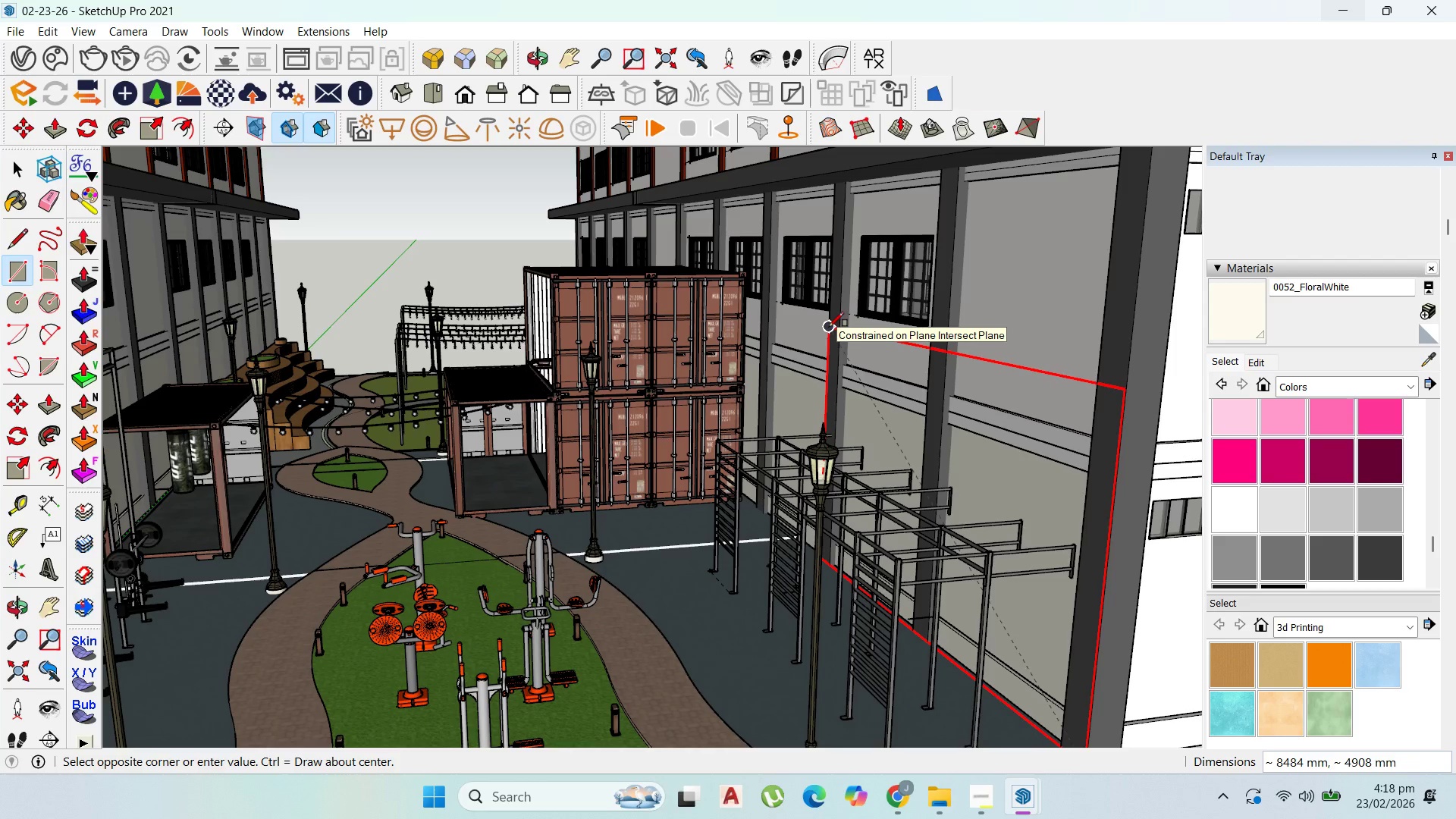 
left_click([829, 327])
 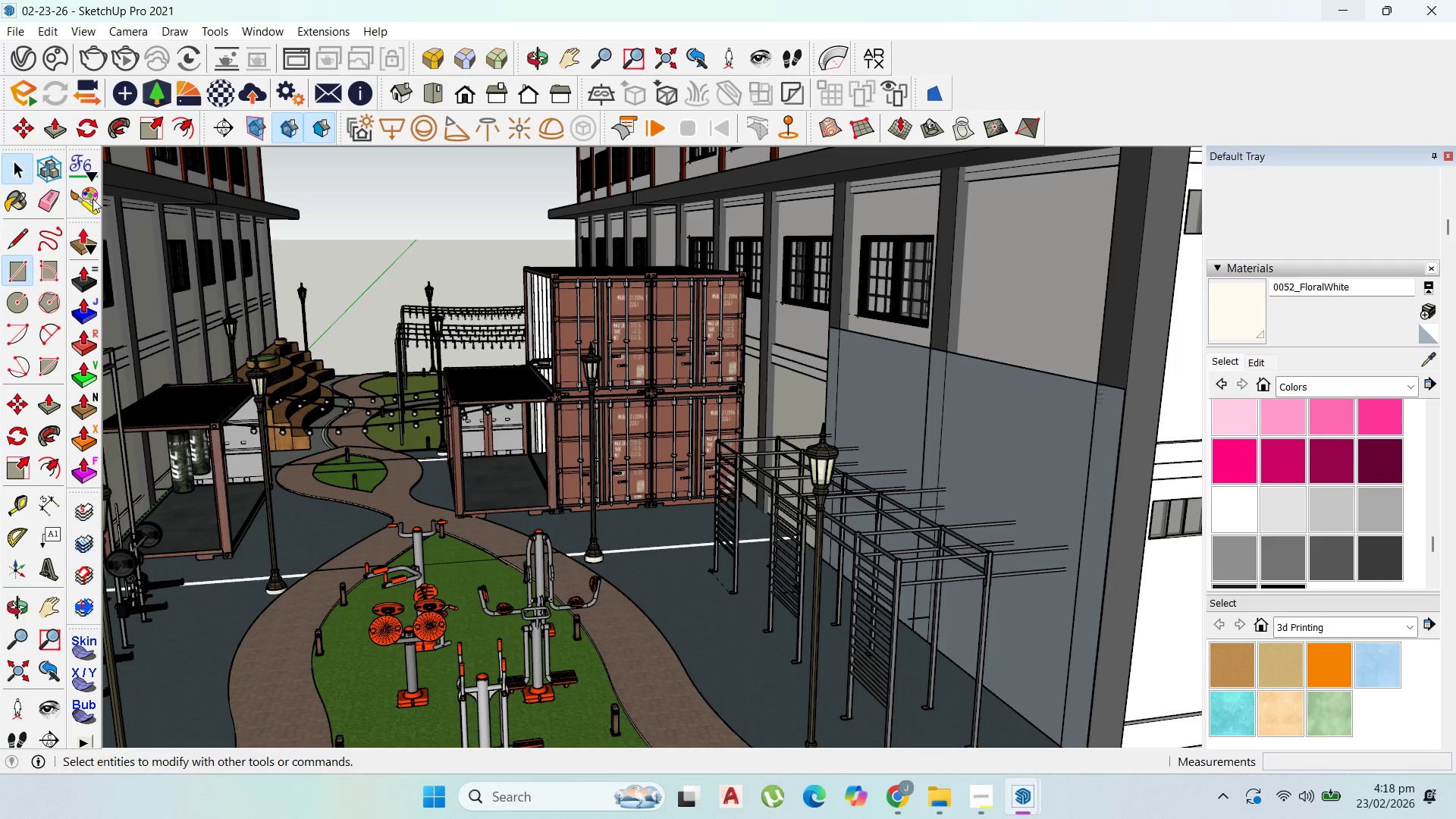 
double_click([981, 410])
 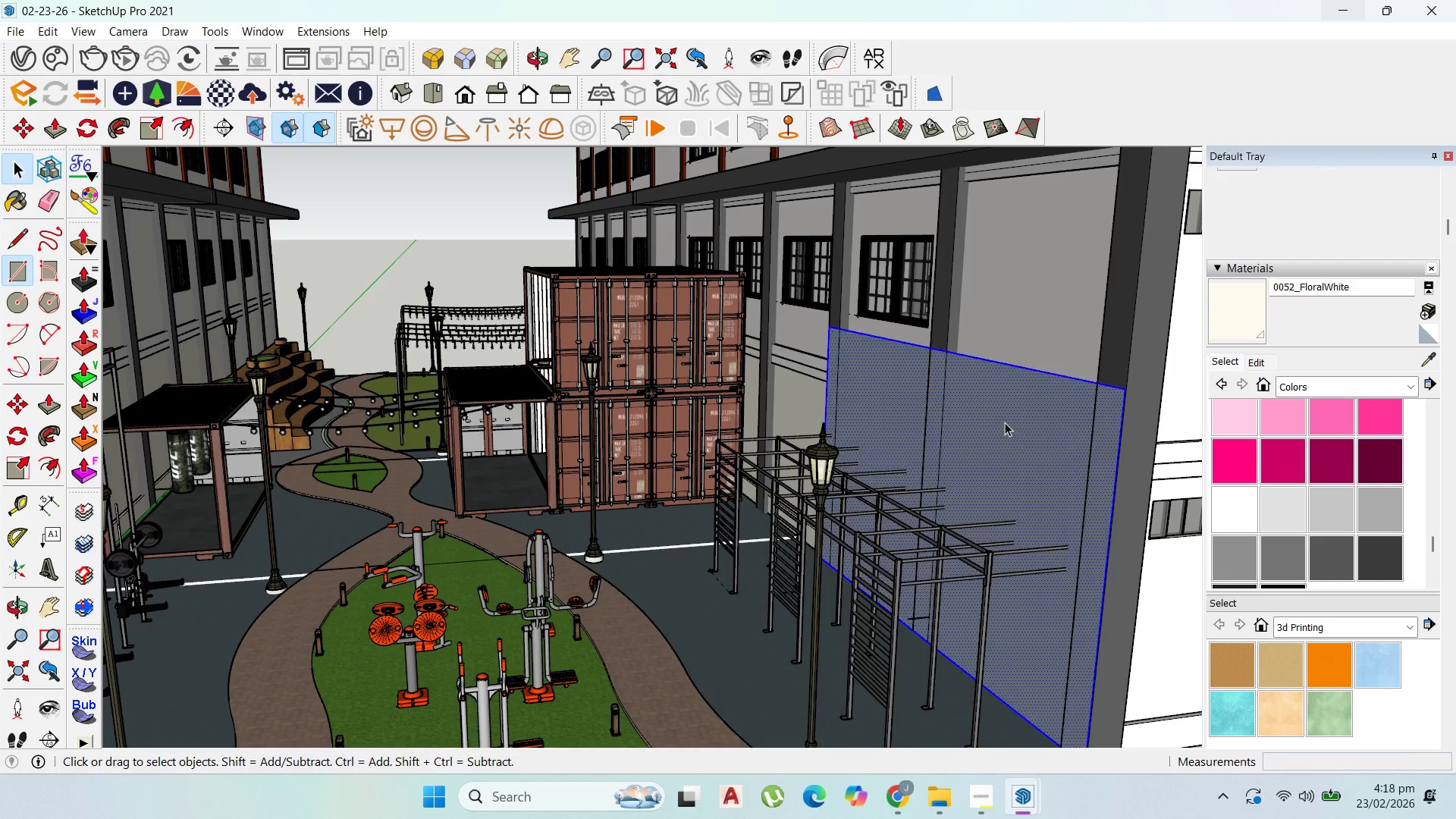 
right_click([1005, 422])
 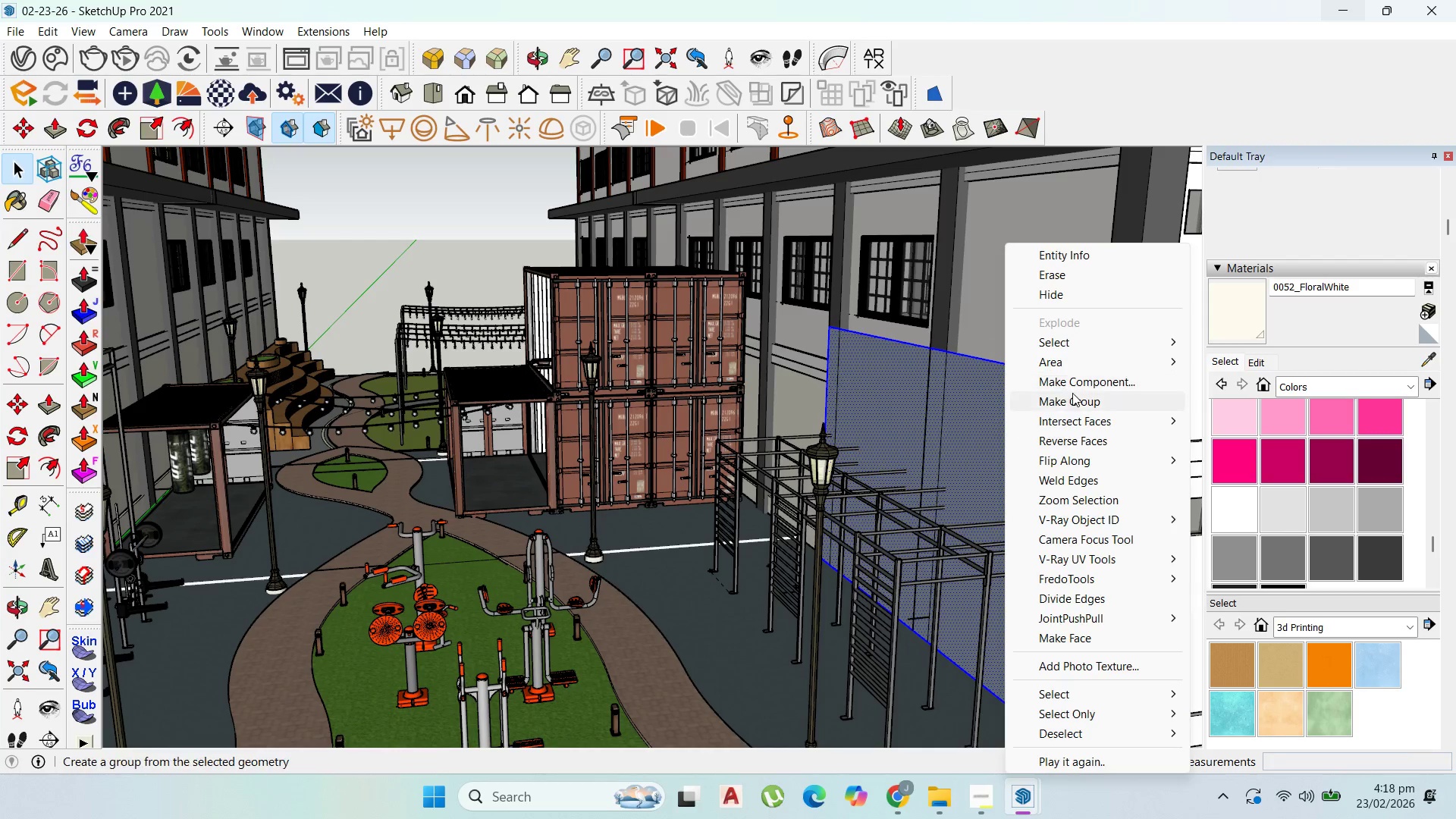 
left_click([1076, 399])
 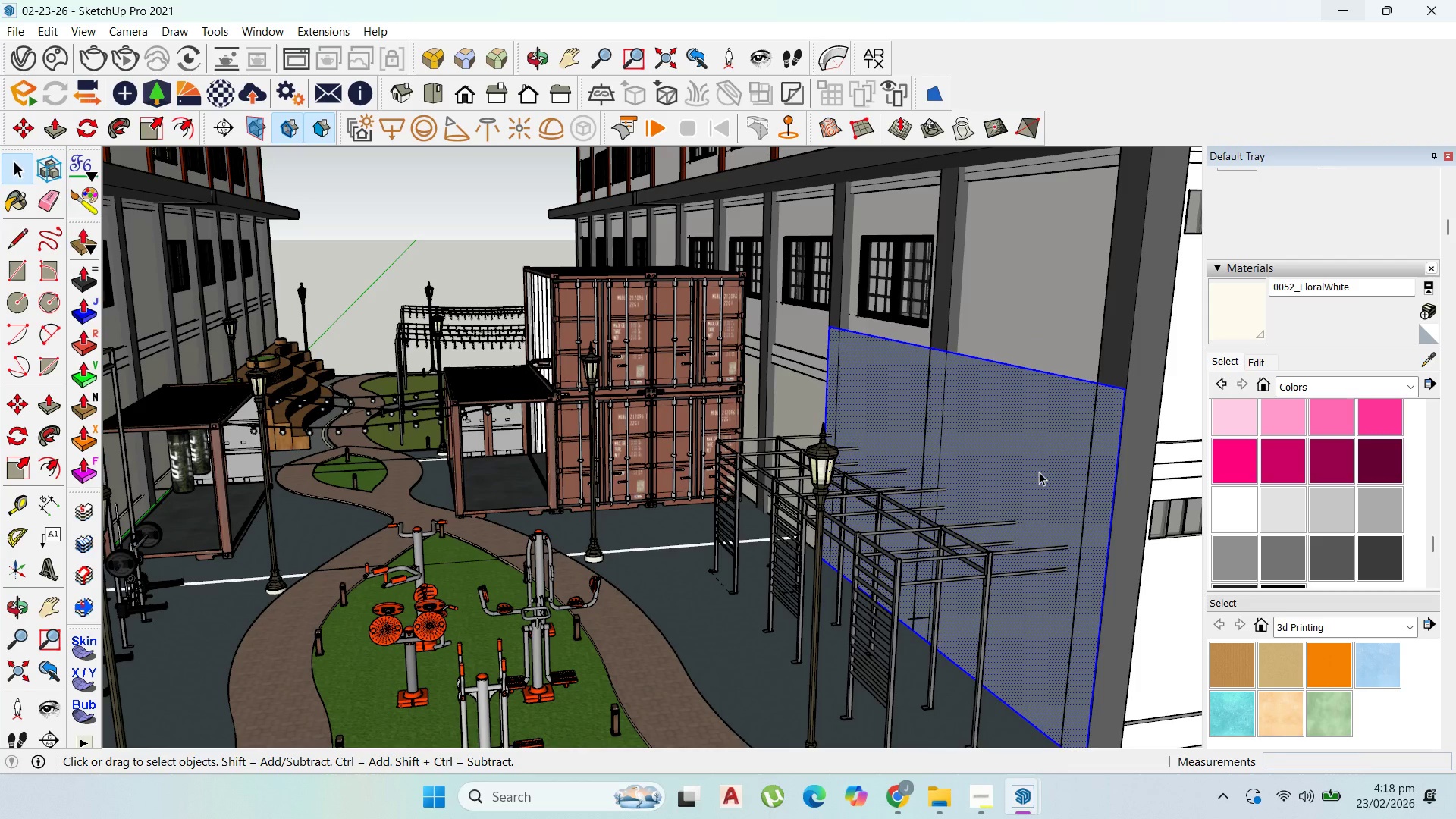 
scroll: coordinate [1042, 472], scroll_direction: up, amount: 1.0
 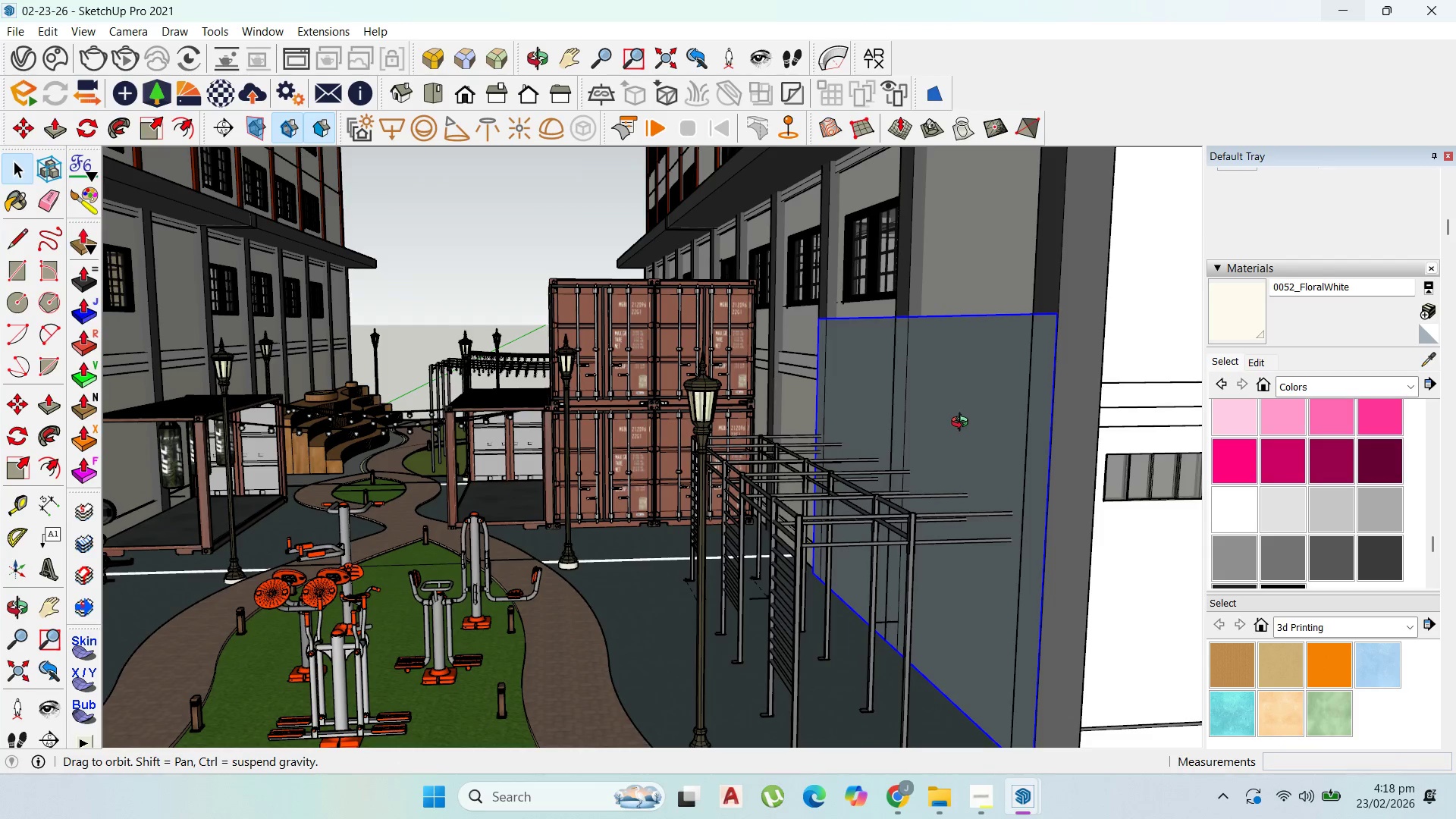 
double_click([962, 418])
 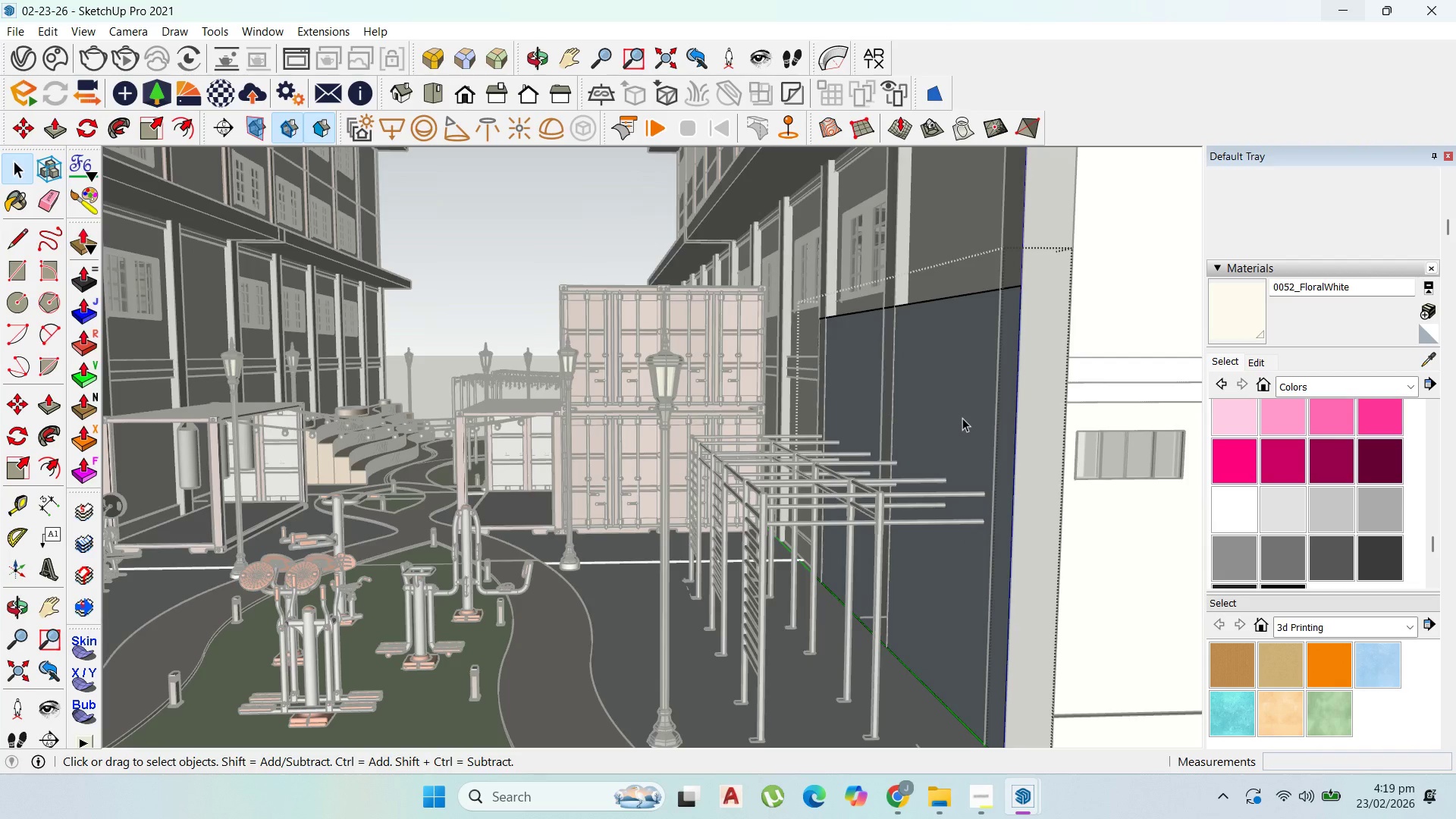 
key(P)
 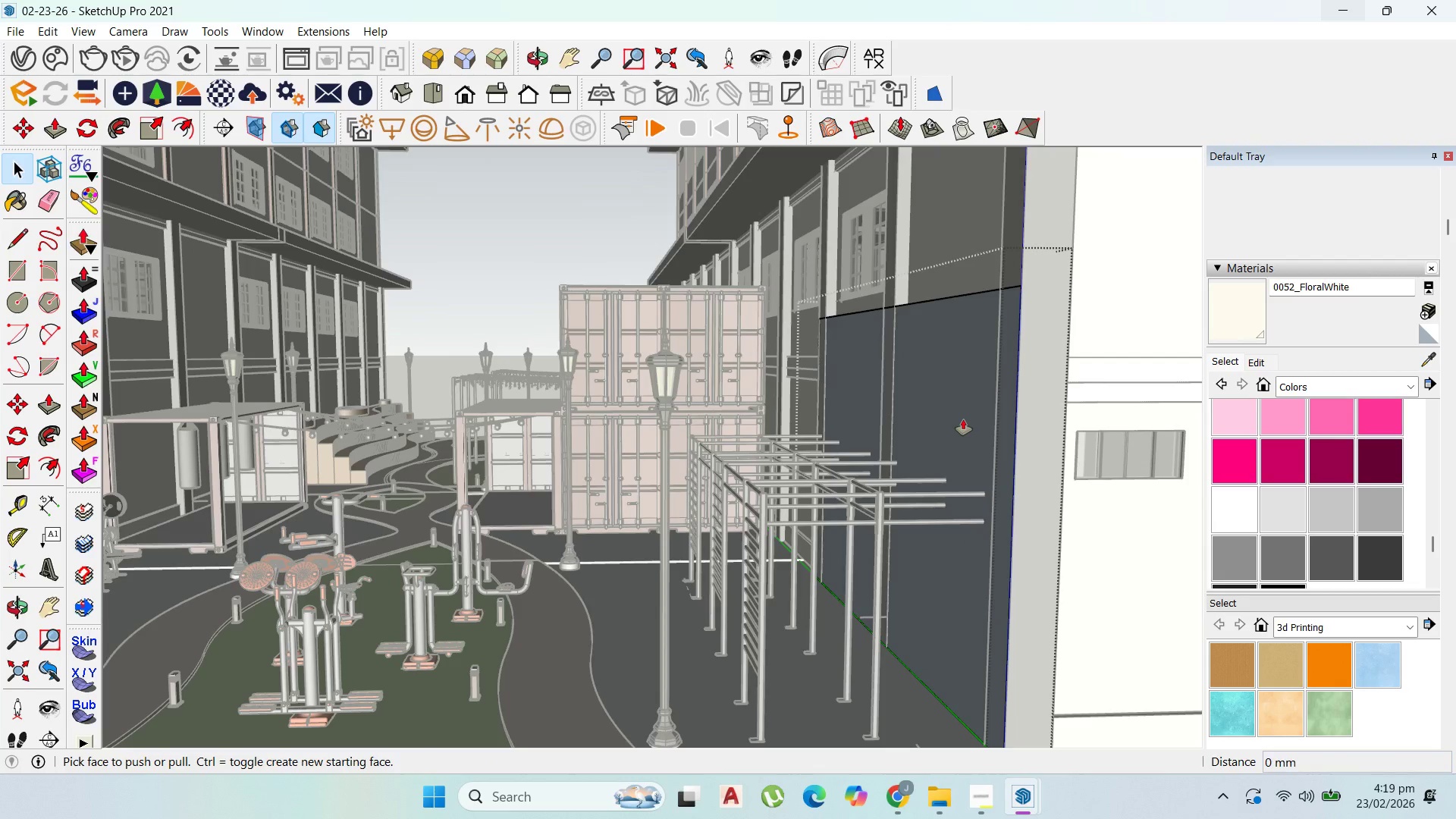 
left_click([965, 424])
 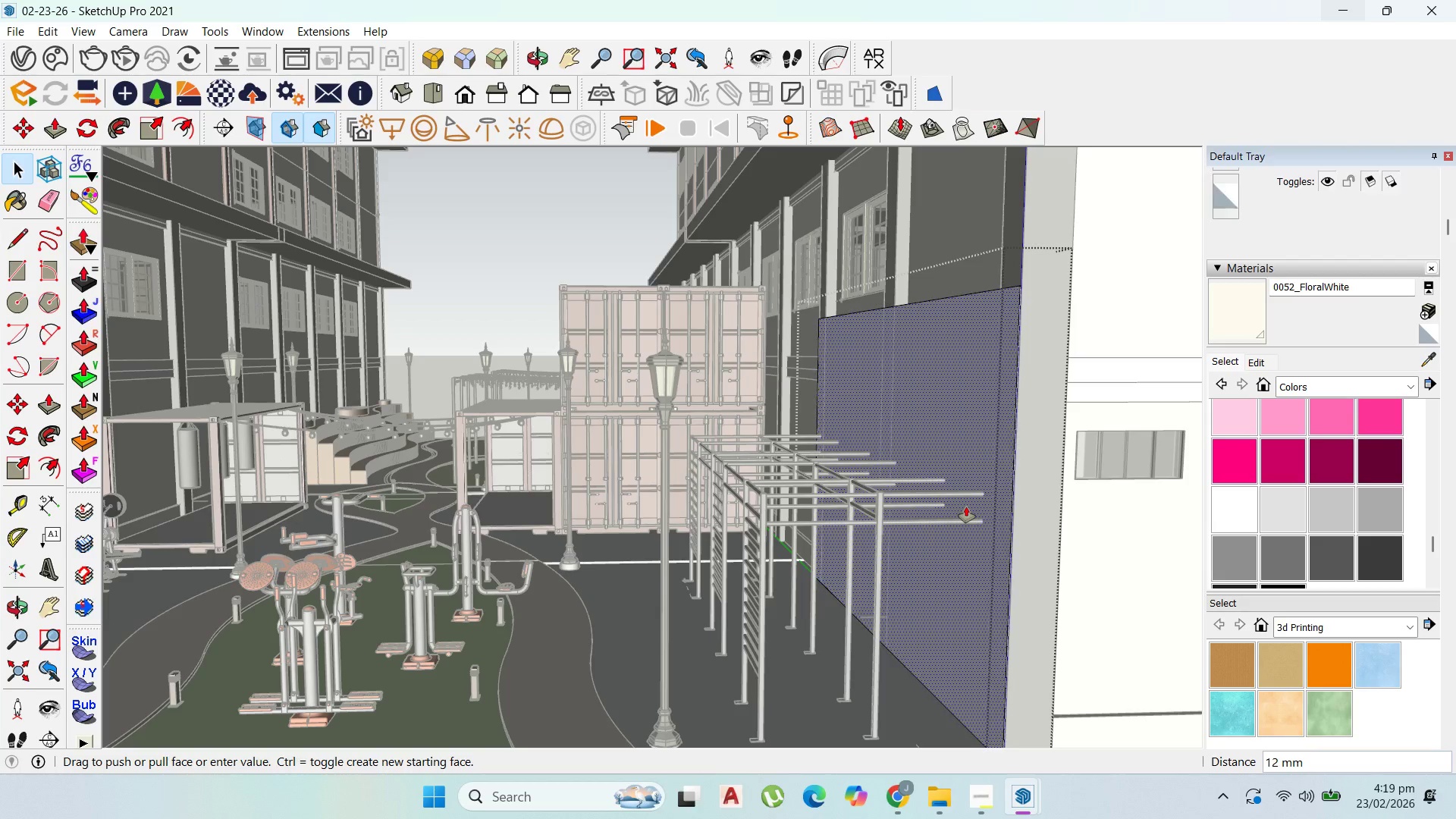 
wait(6.28)
 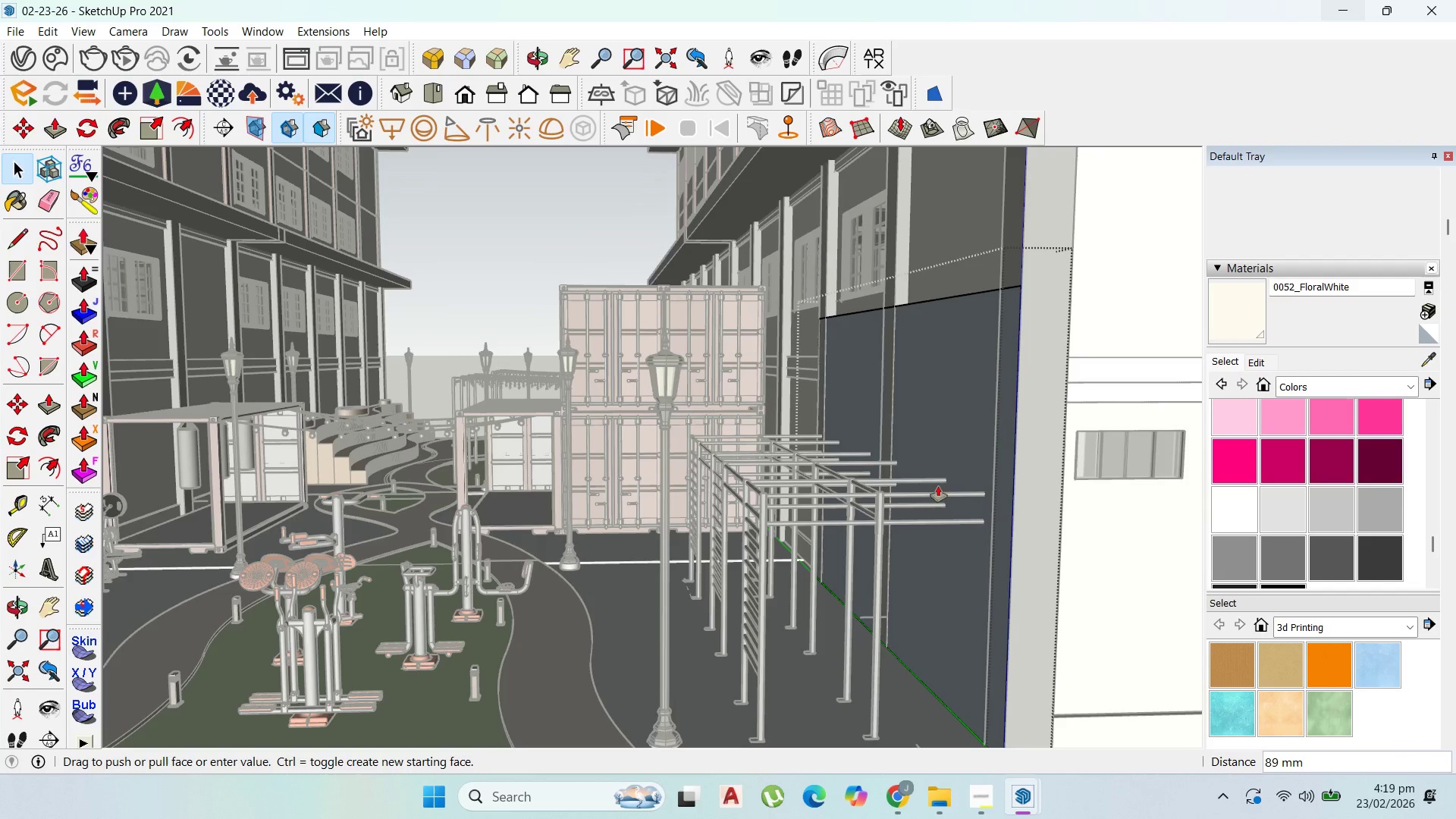 
left_click([962, 506])
 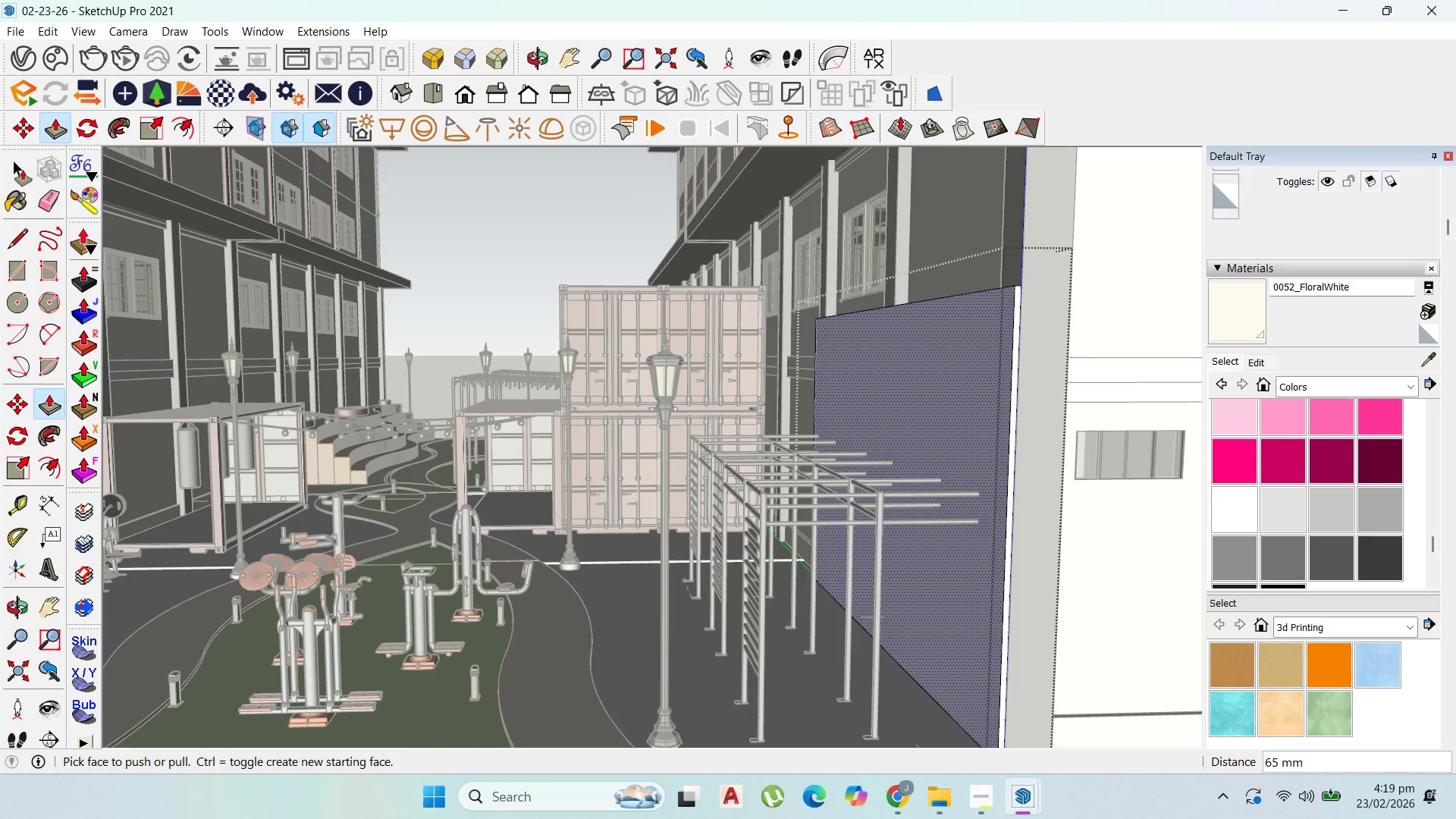 
left_click([22, 170])
 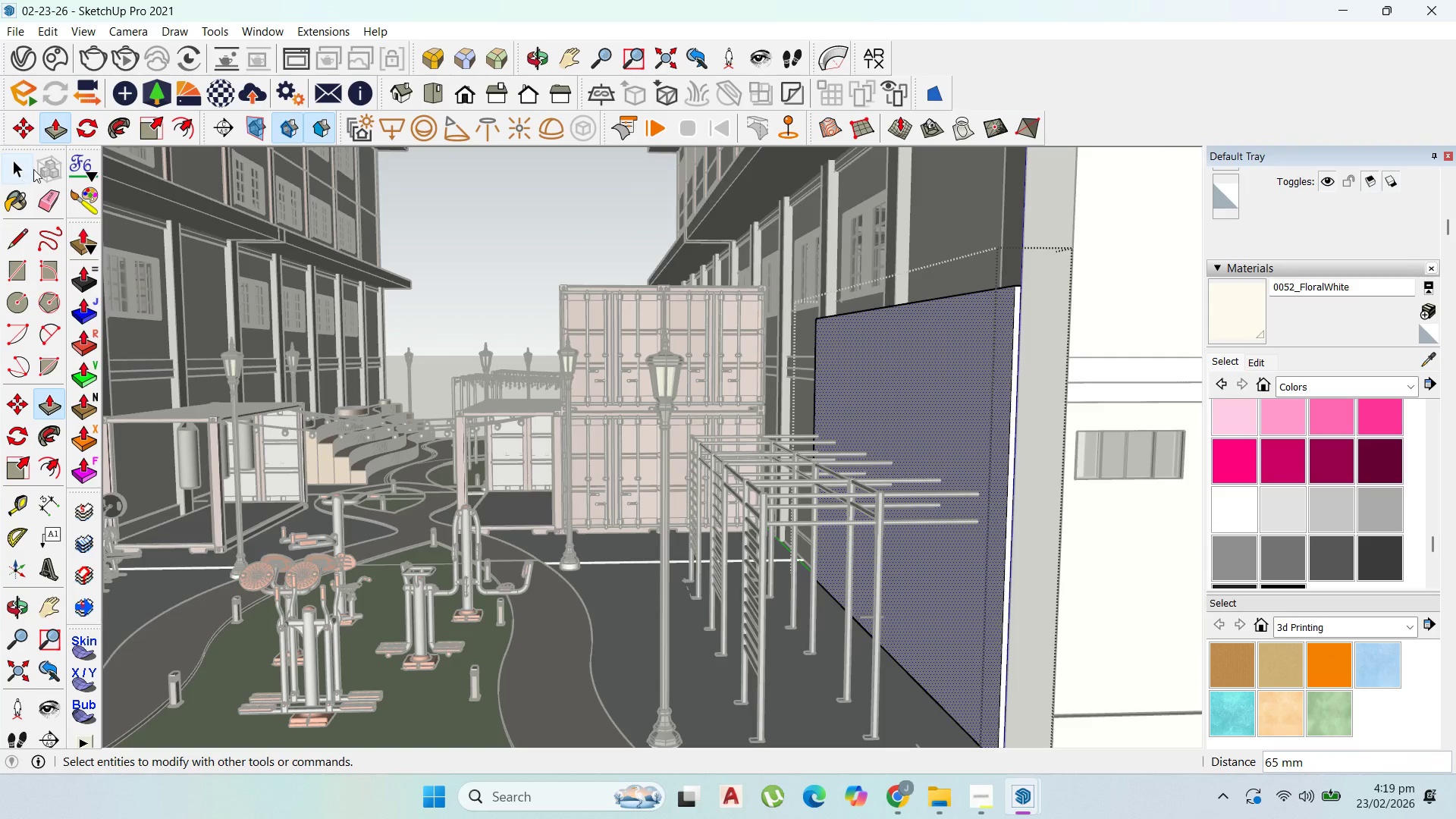 
key(Escape)
 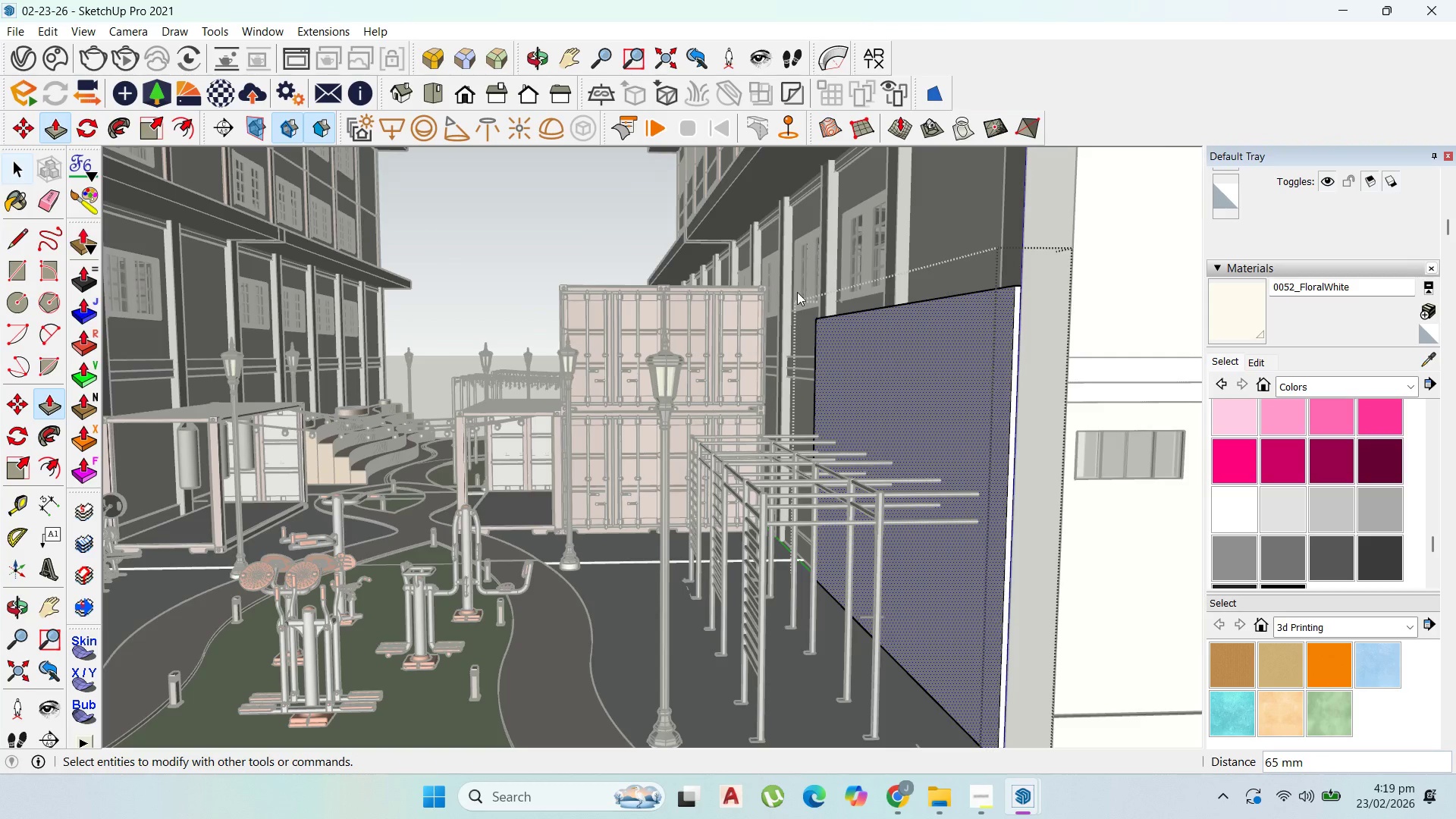 
key(Escape)
 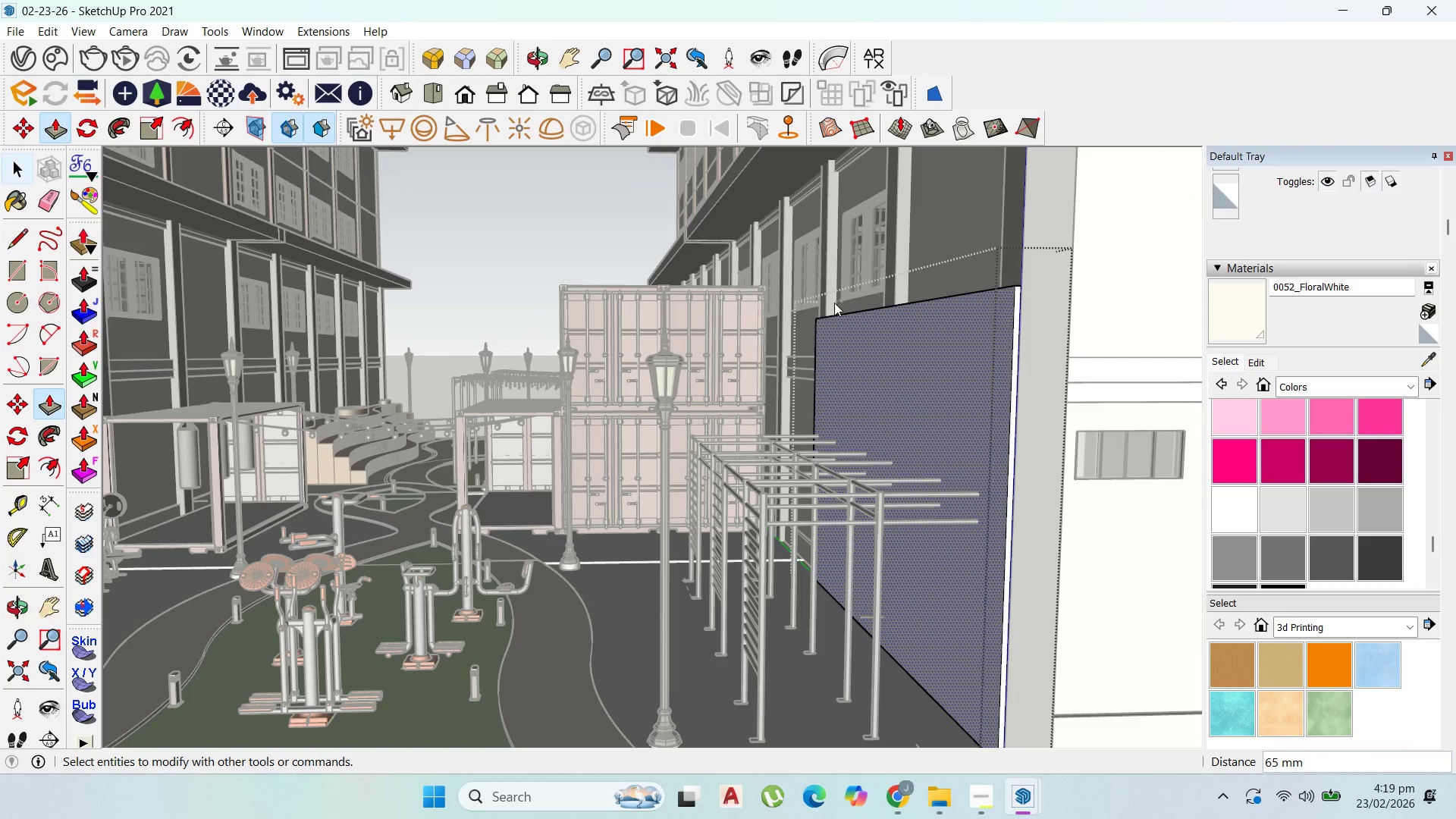 
key(Escape)
 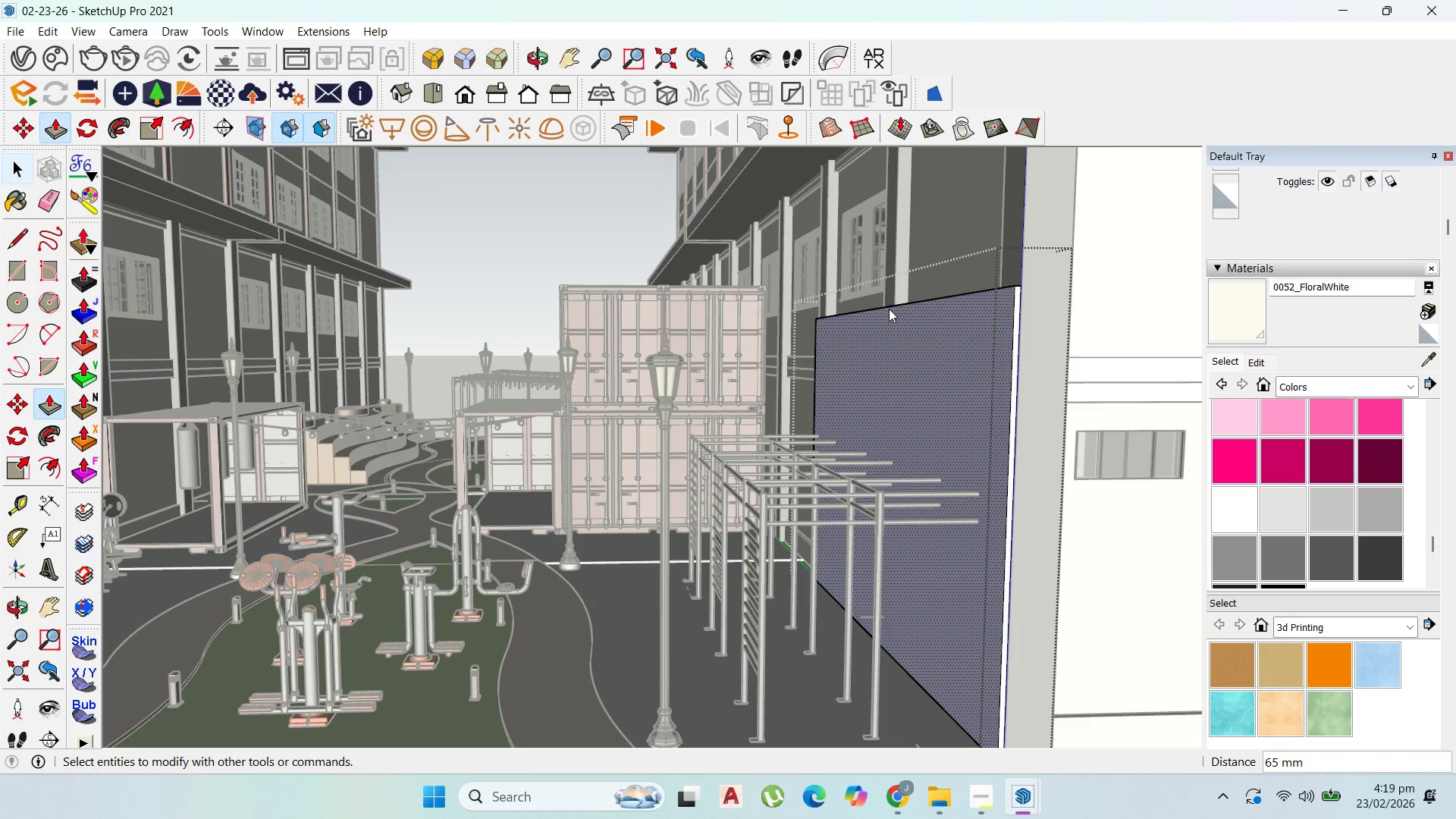 
key(Escape)
 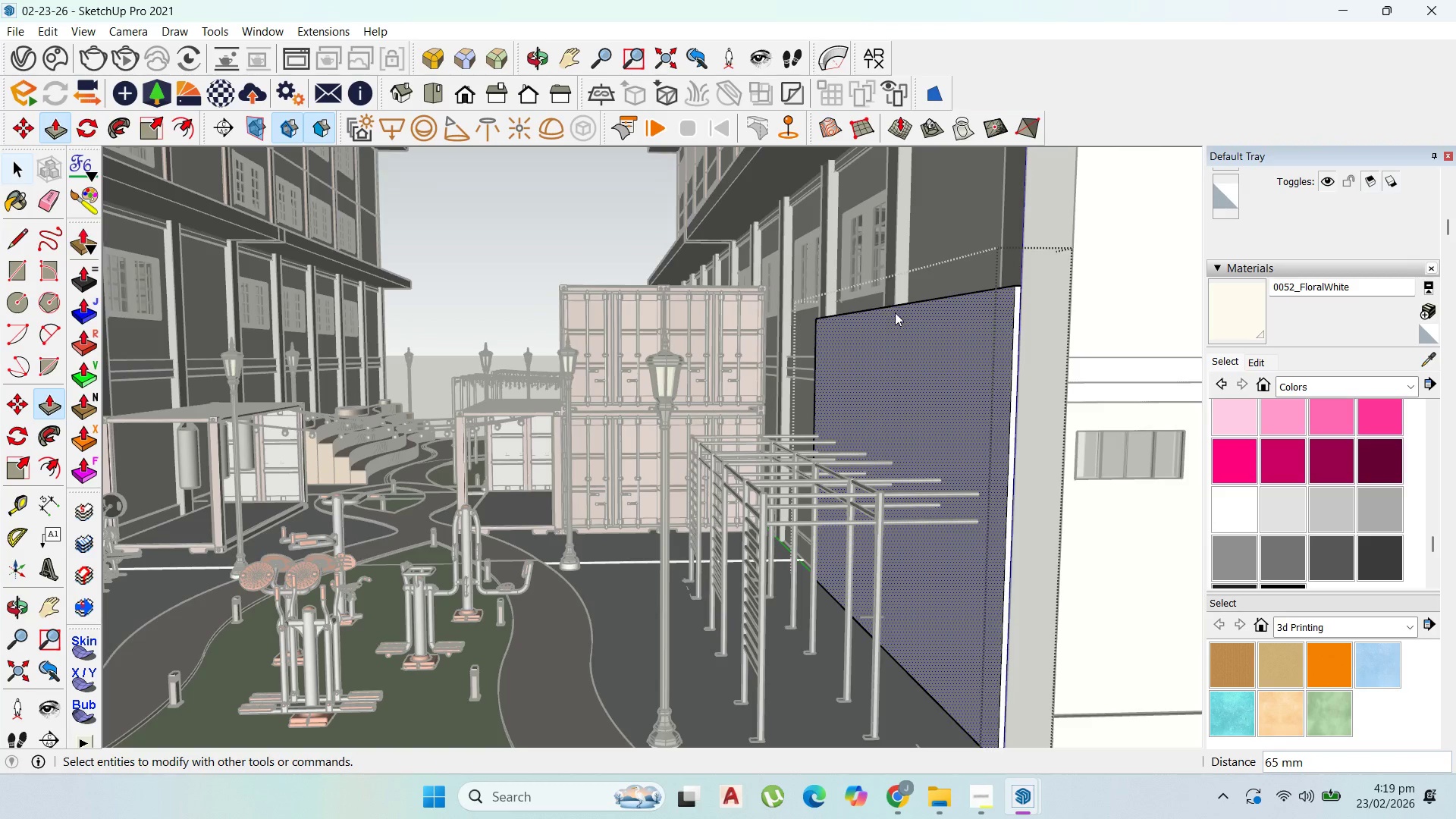 
key(Escape)
 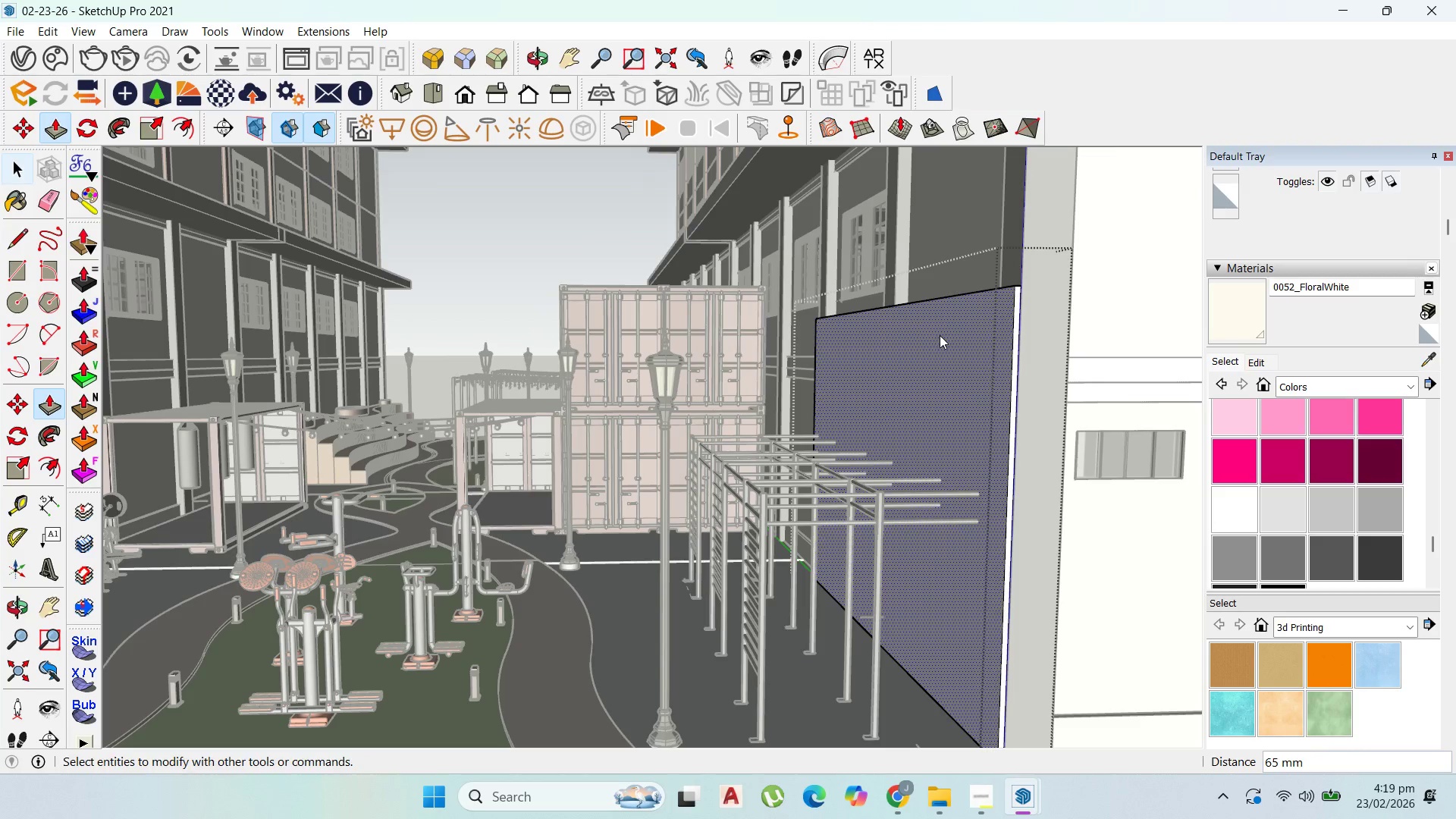 
key(Escape)
 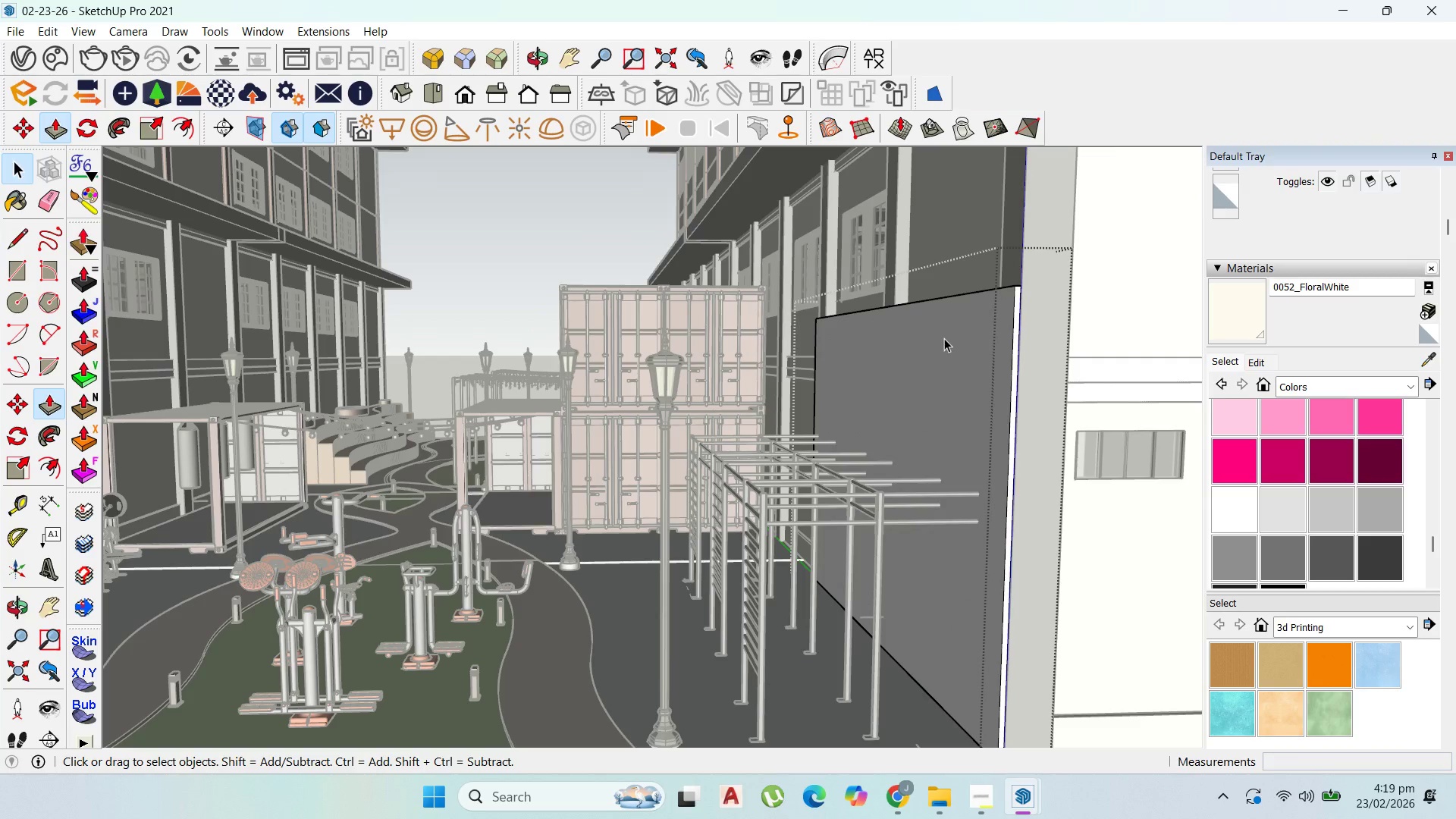 
scroll: coordinate [889, 309], scroll_direction: down, amount: 1.0
 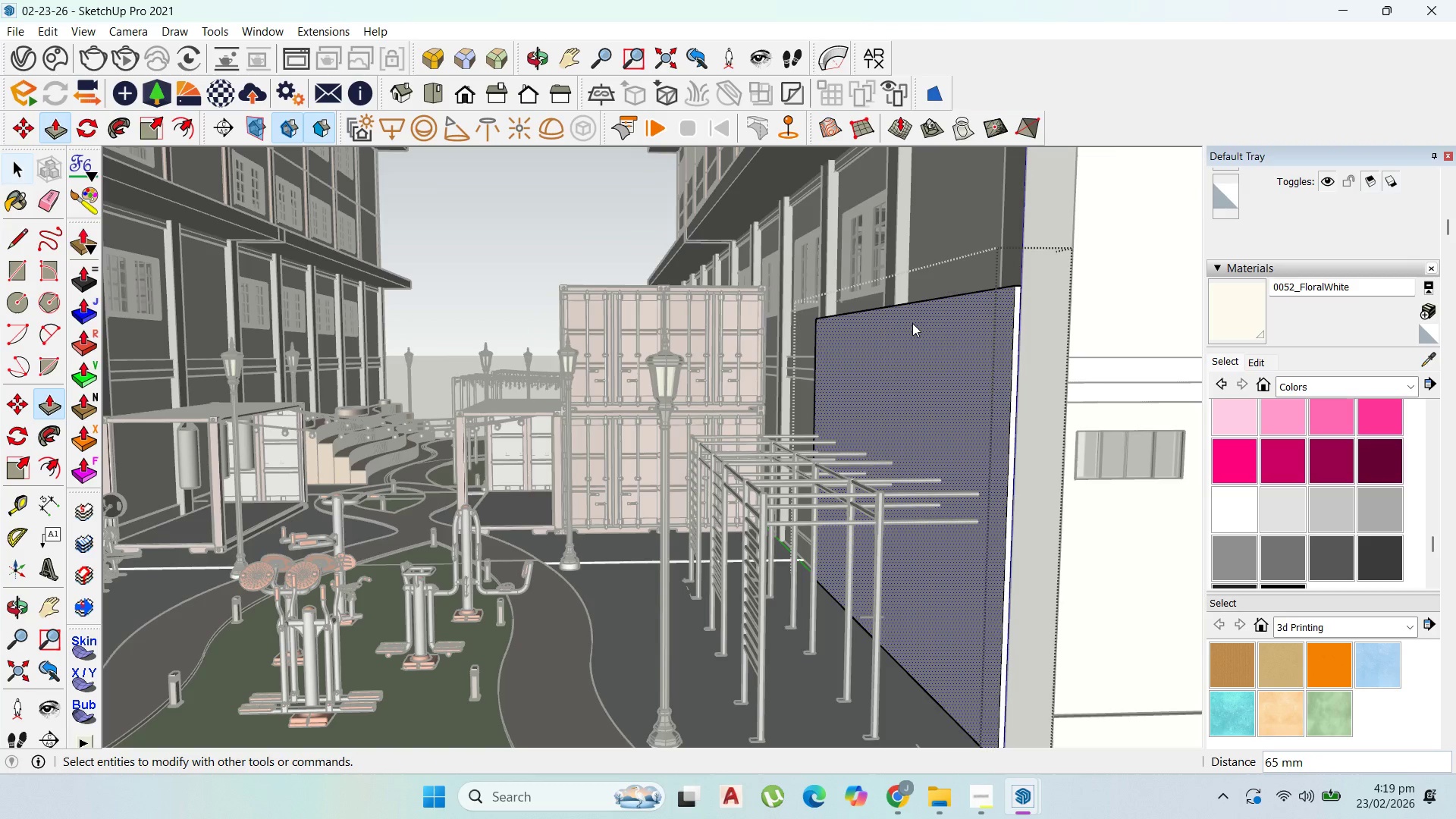 
key(Escape)
 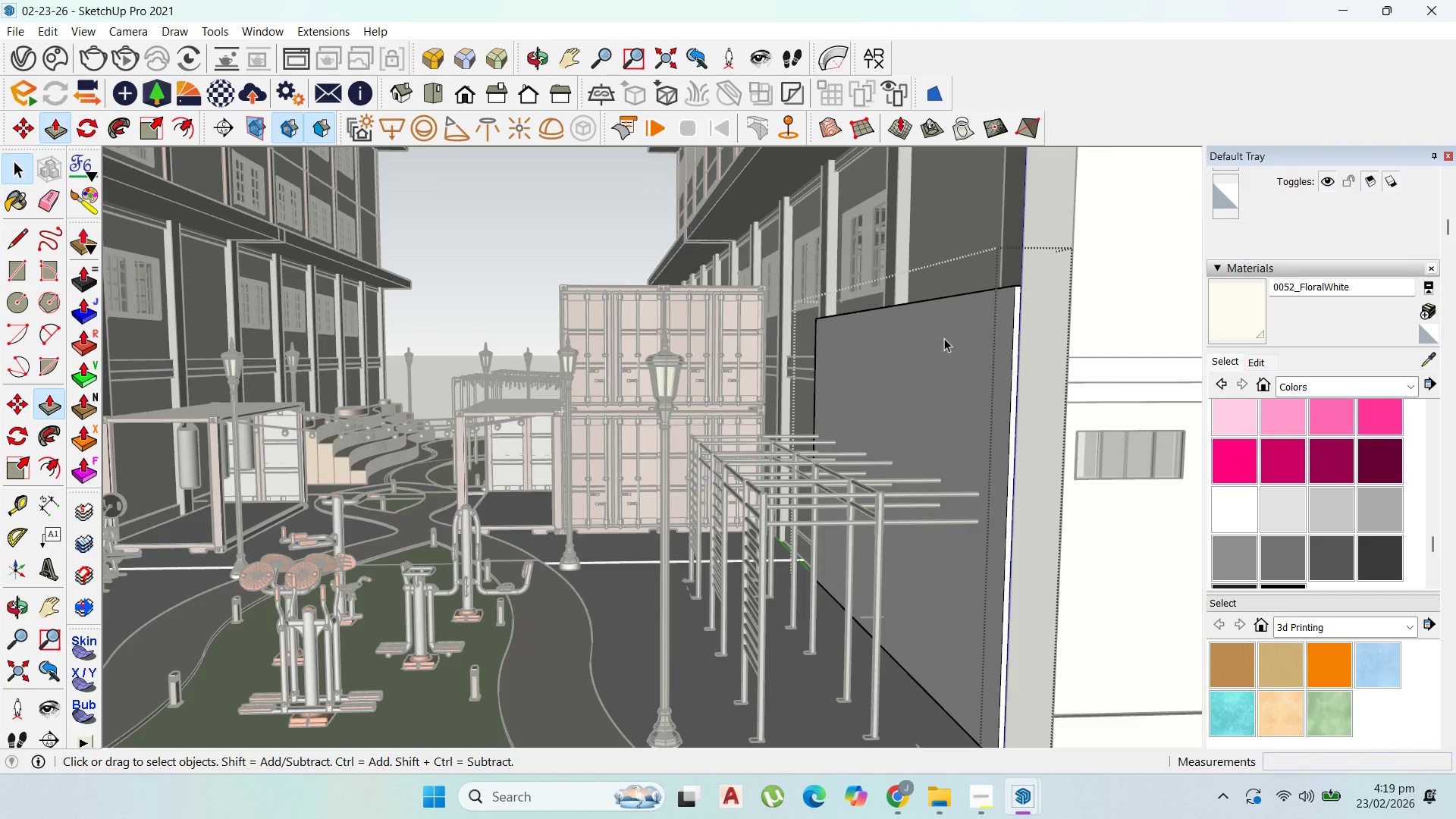 
key(Escape)
 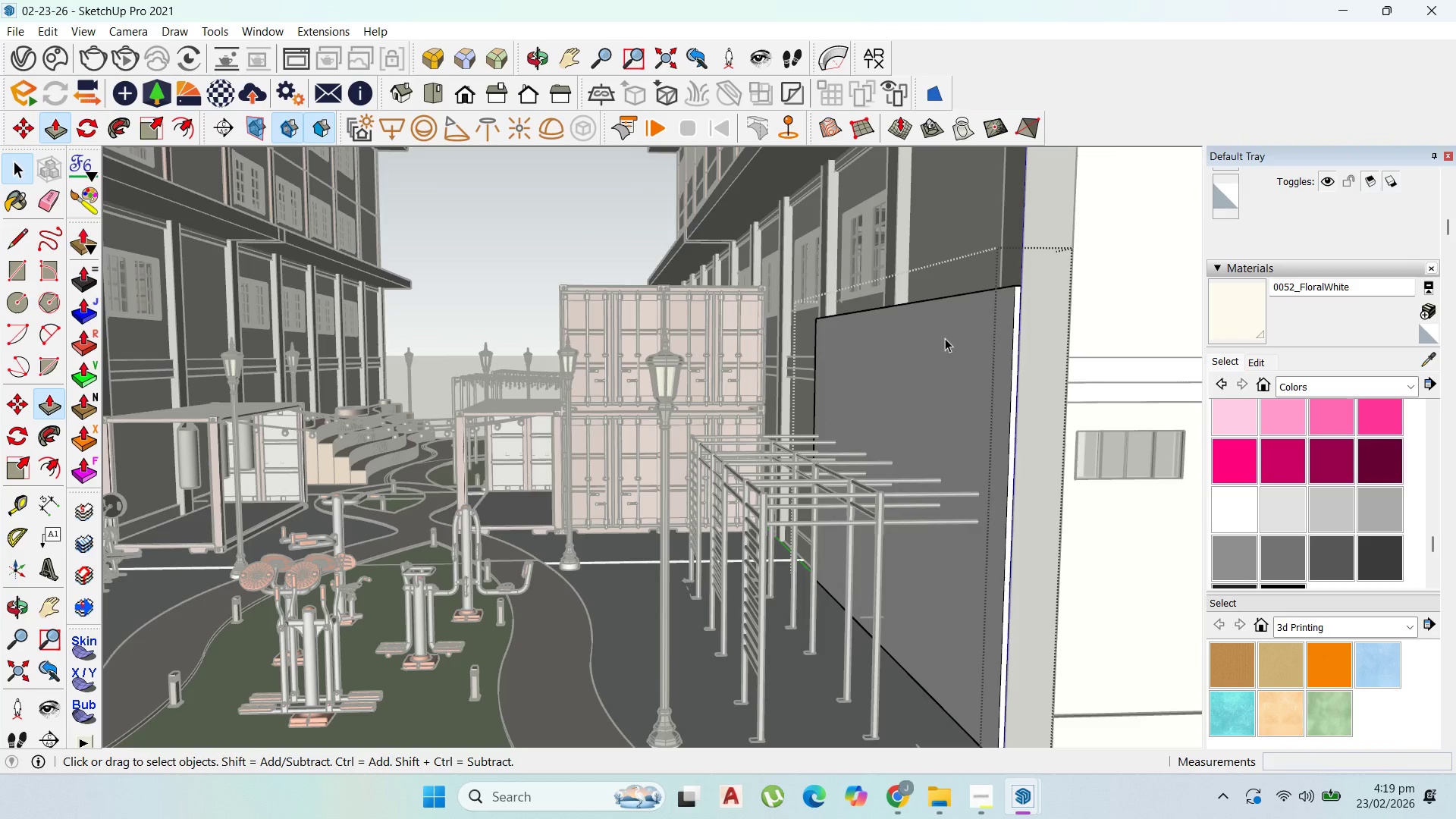 
key(Escape)
 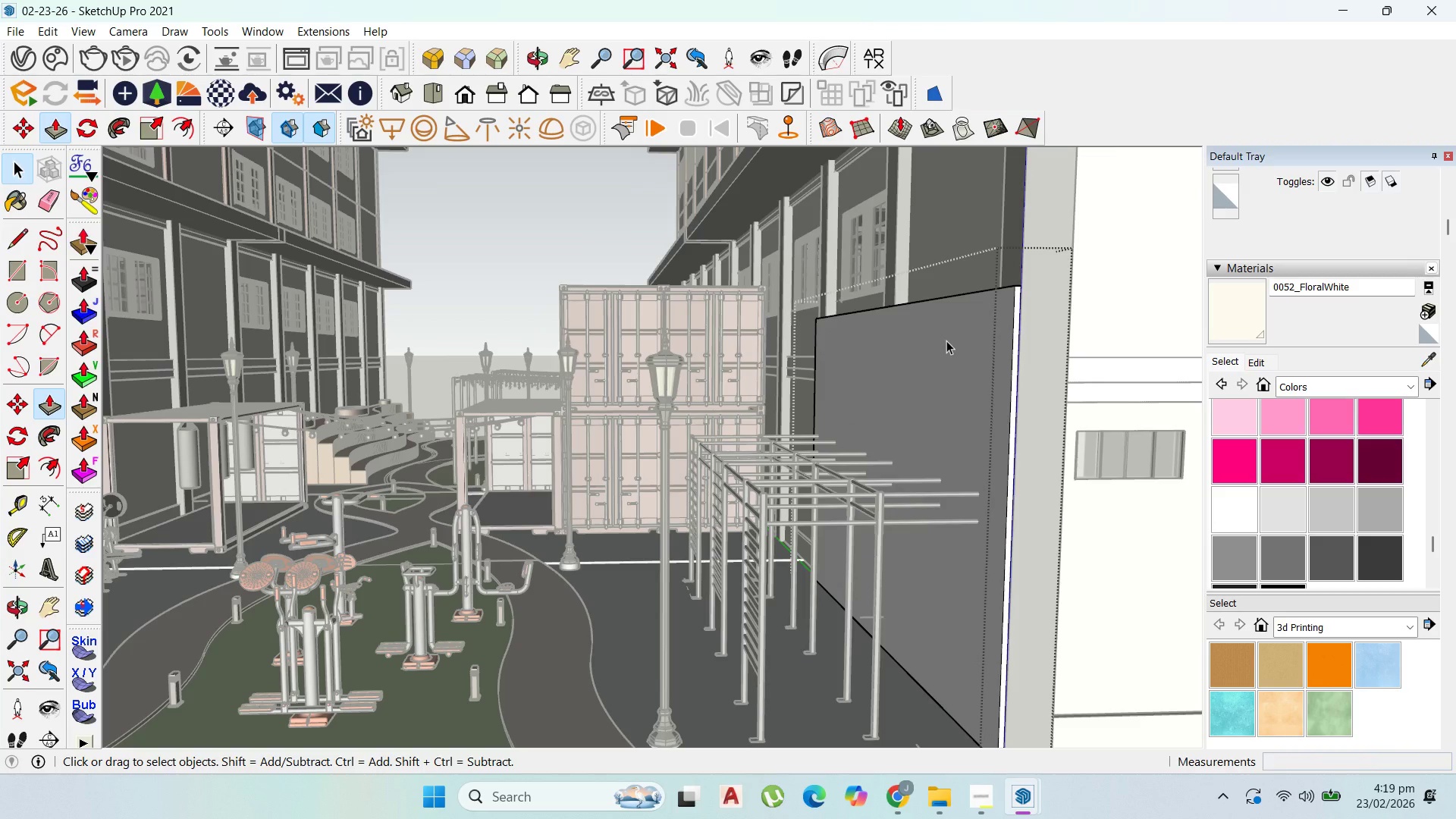 
key(Escape)
 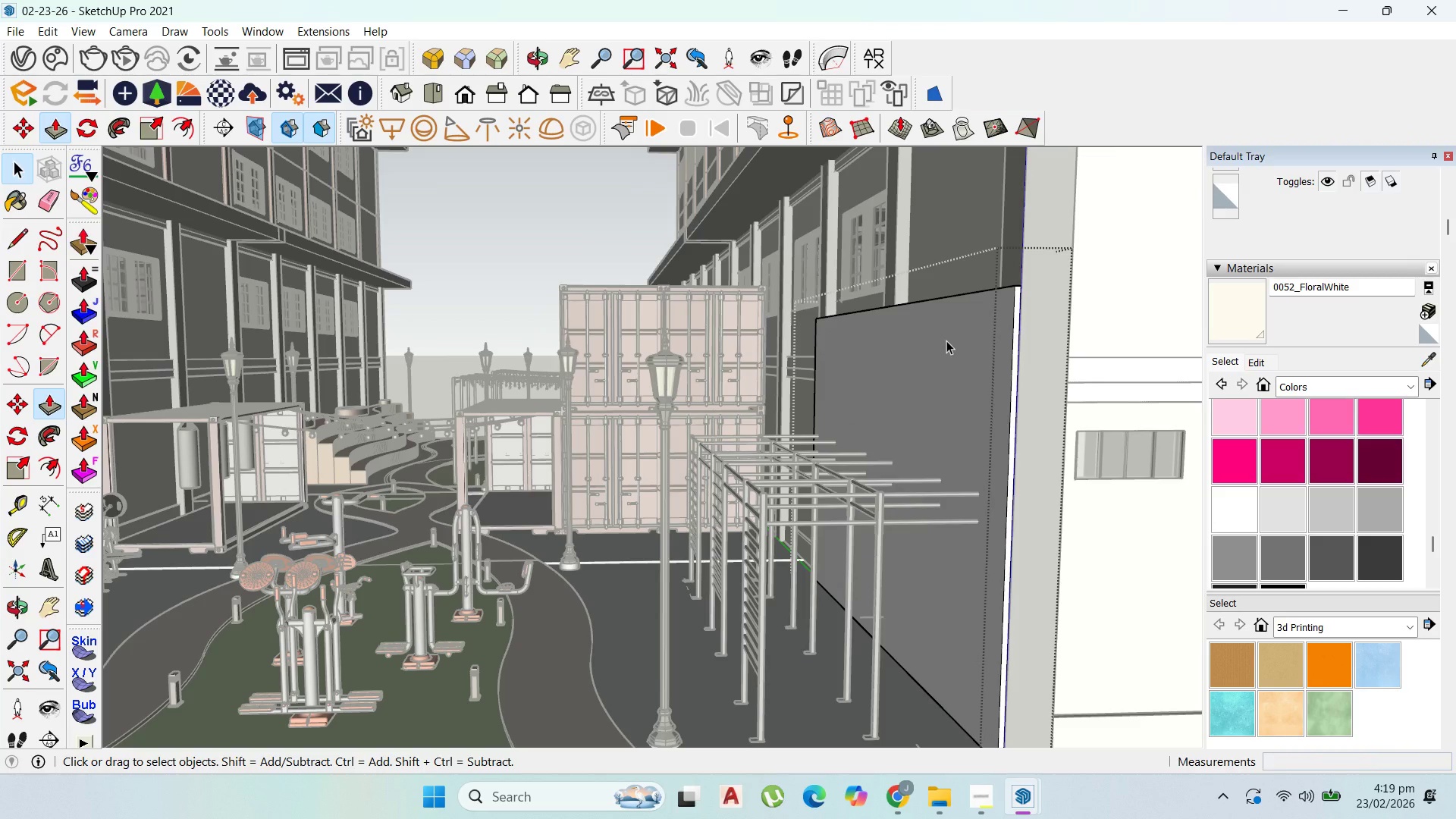 
key(Escape)
 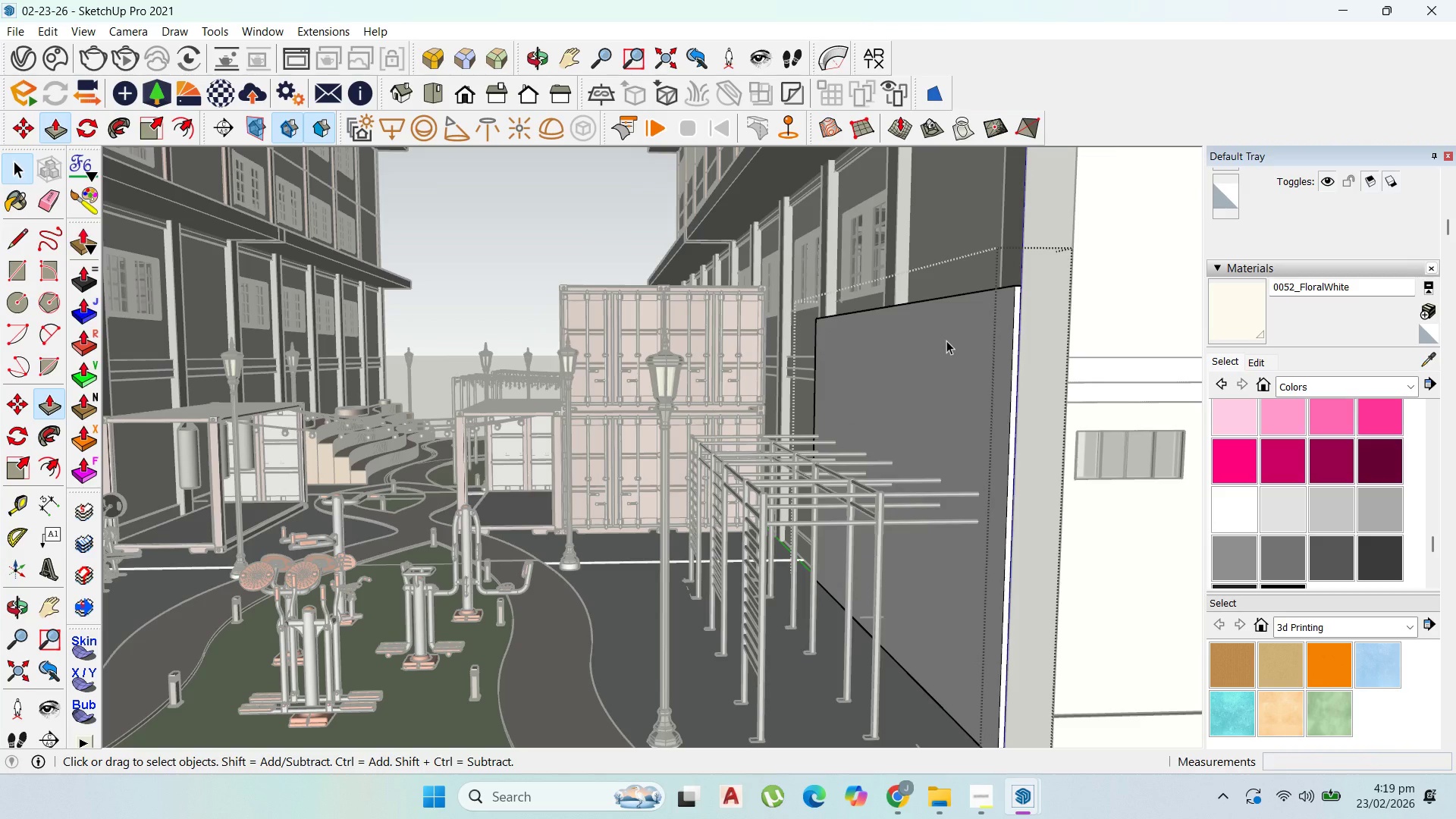 
scroll: coordinate [946, 343], scroll_direction: down, amount: 1.0
 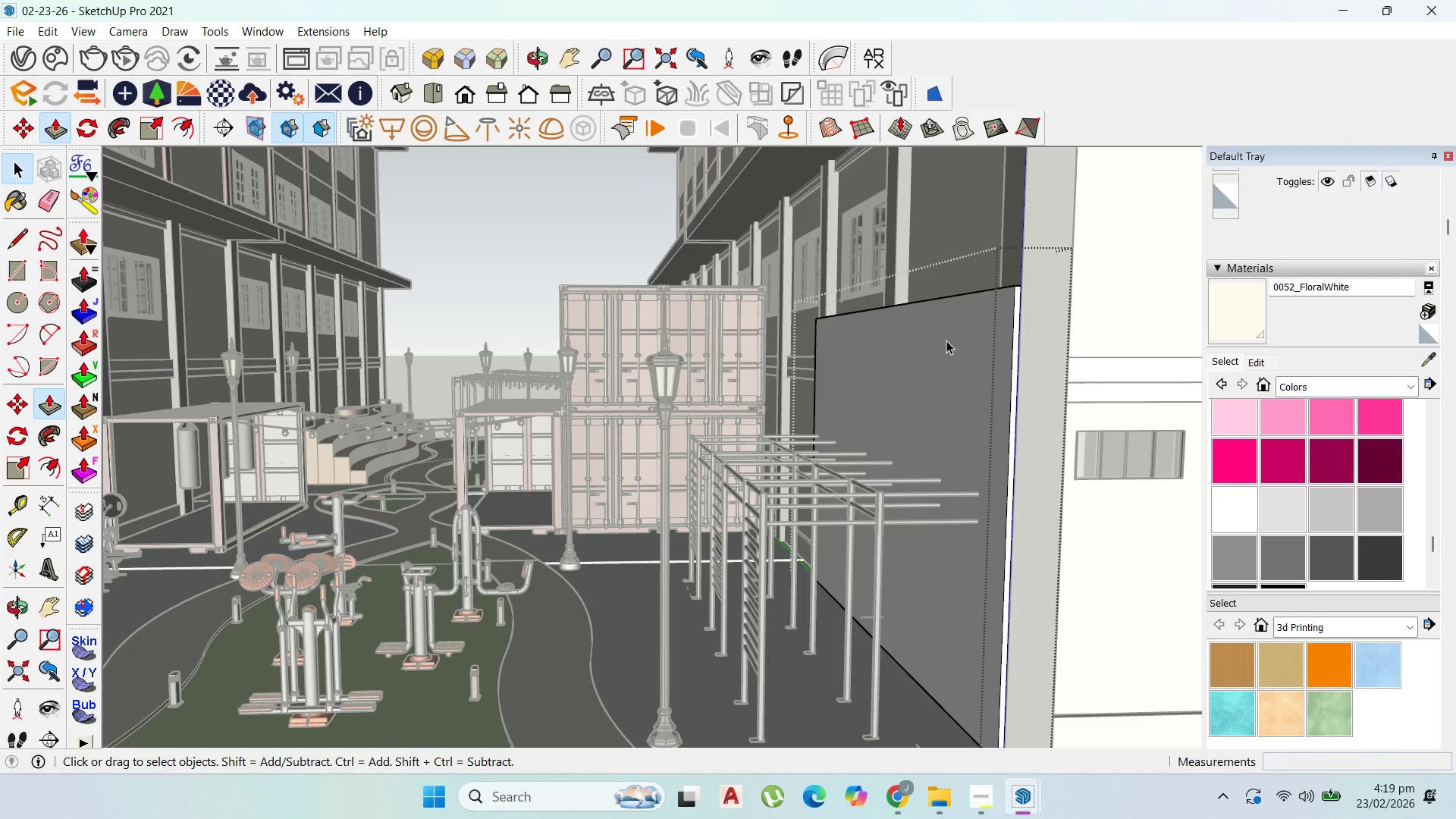 
key(Escape)
 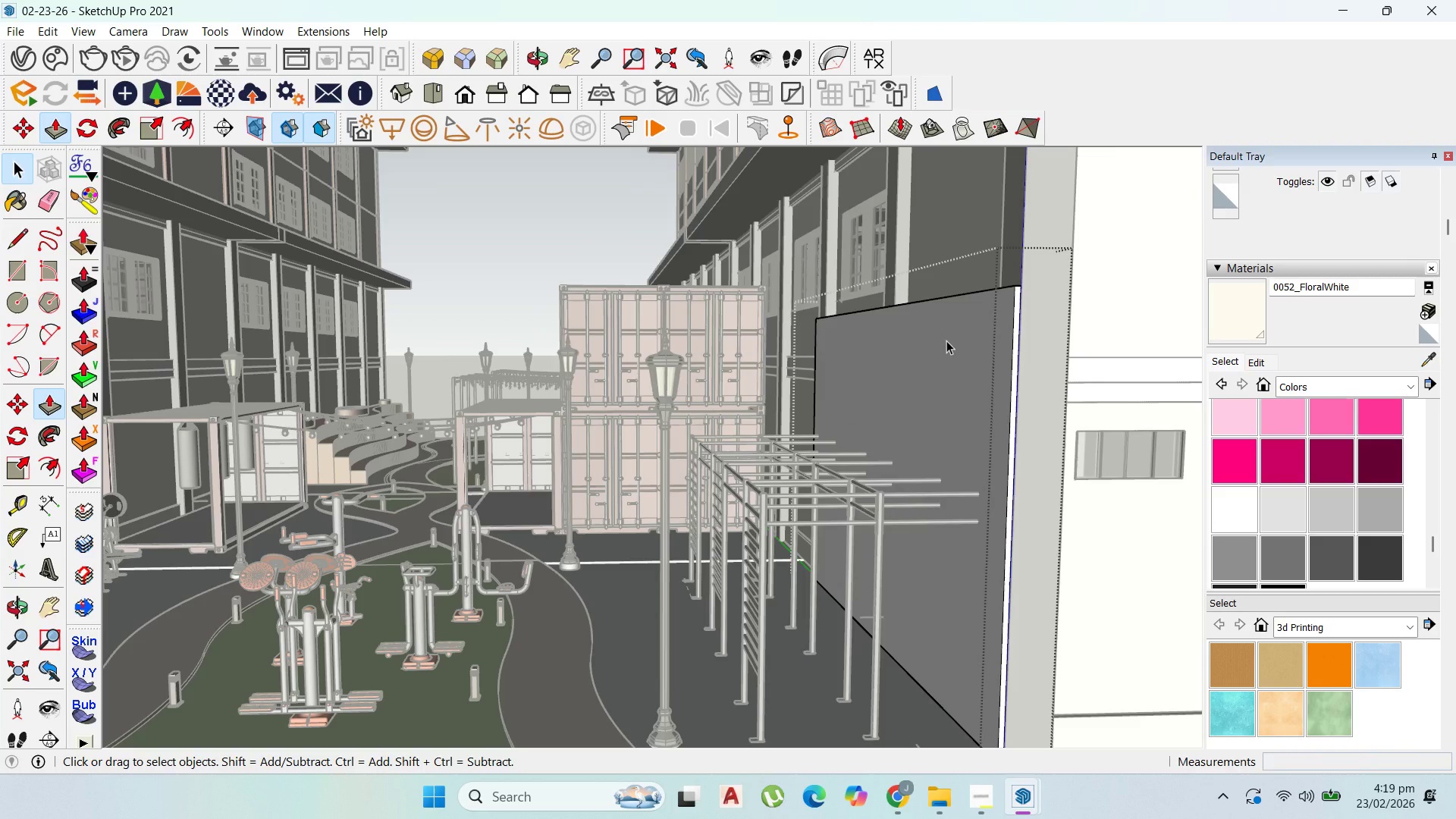 
key(Escape)
 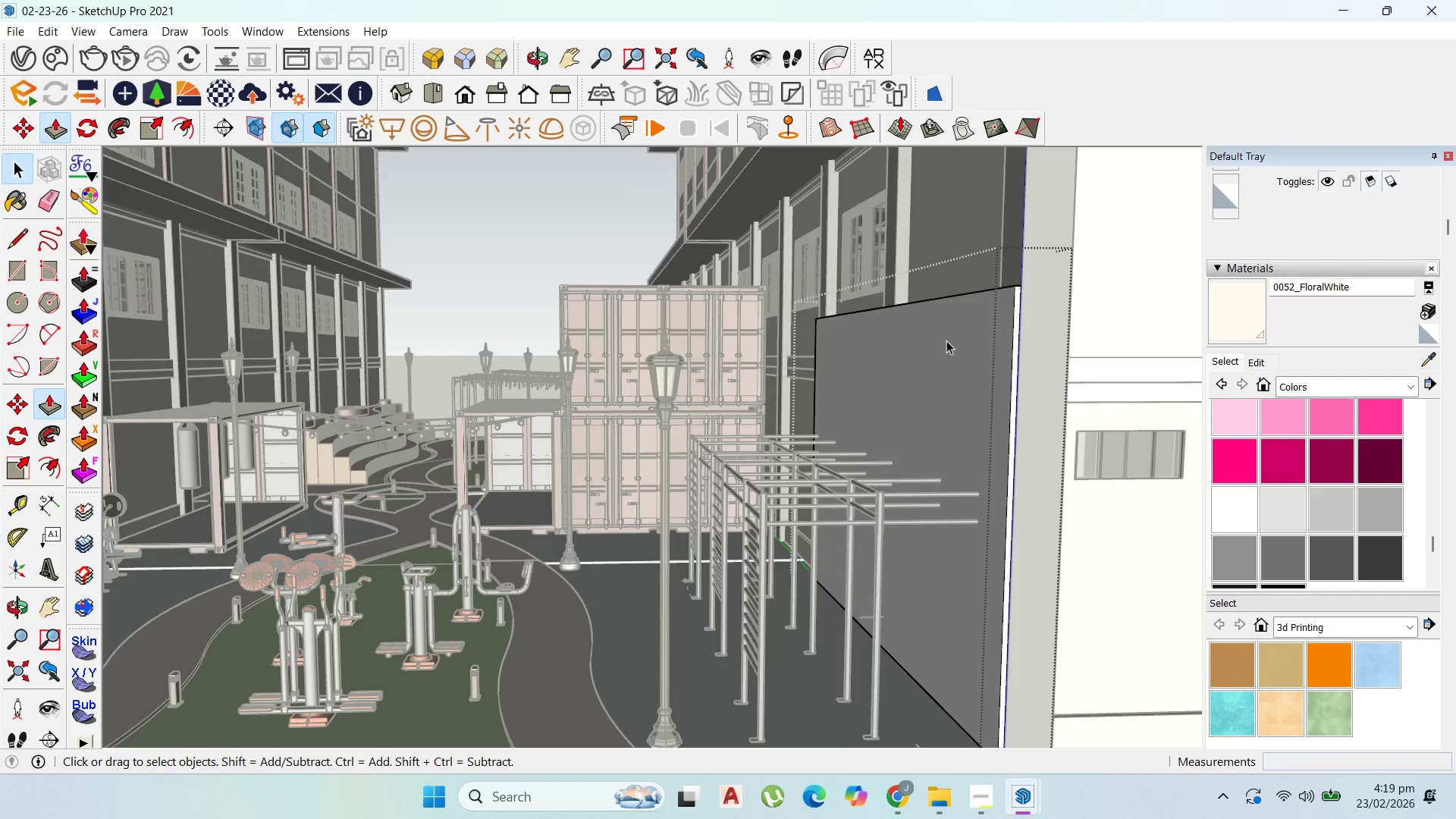 
key(Escape)
 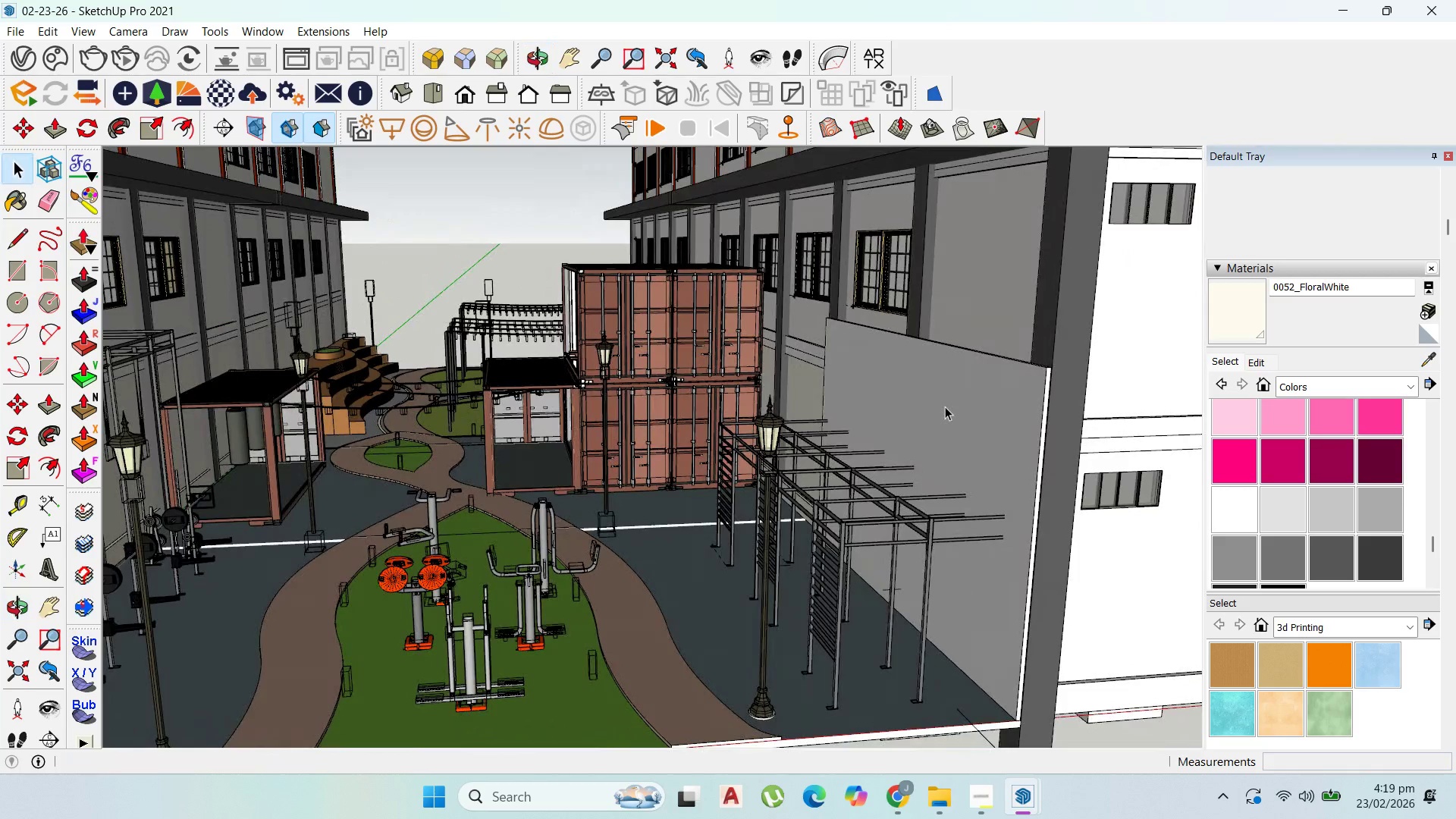 
wait(10.05)
 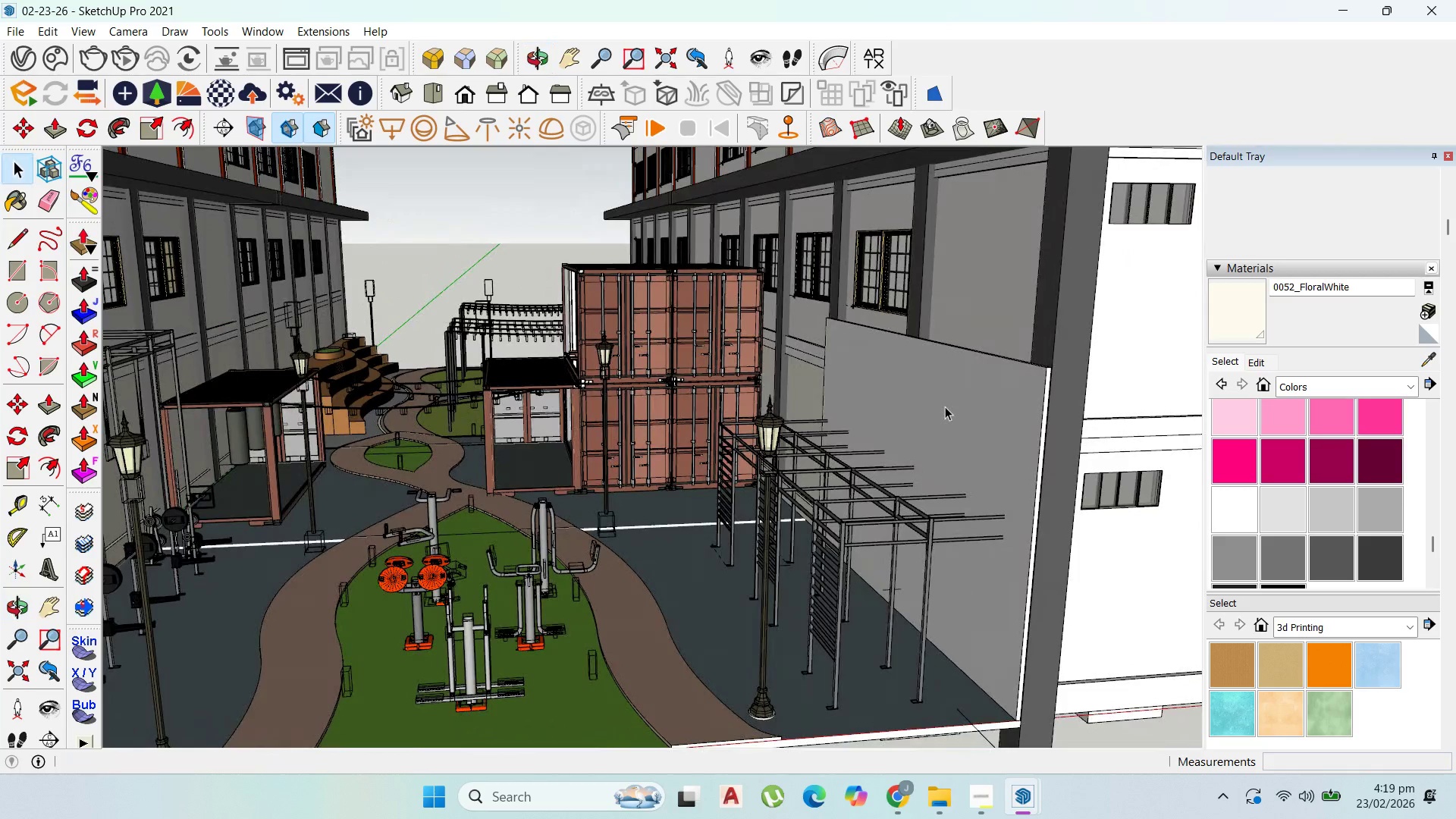 
scroll: coordinate [880, 472], scroll_direction: up, amount: 2.0
 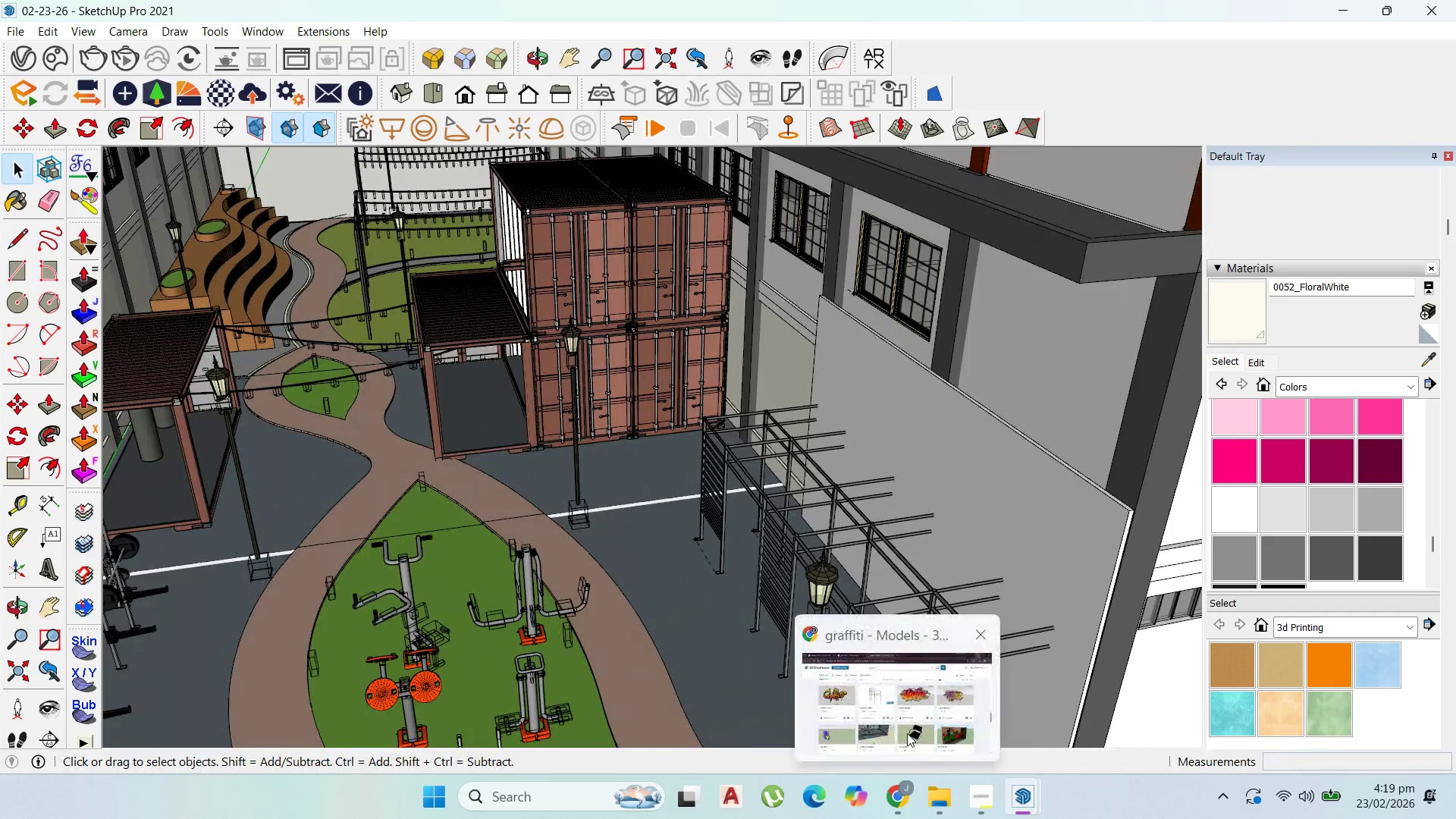 
left_click([907, 733])
 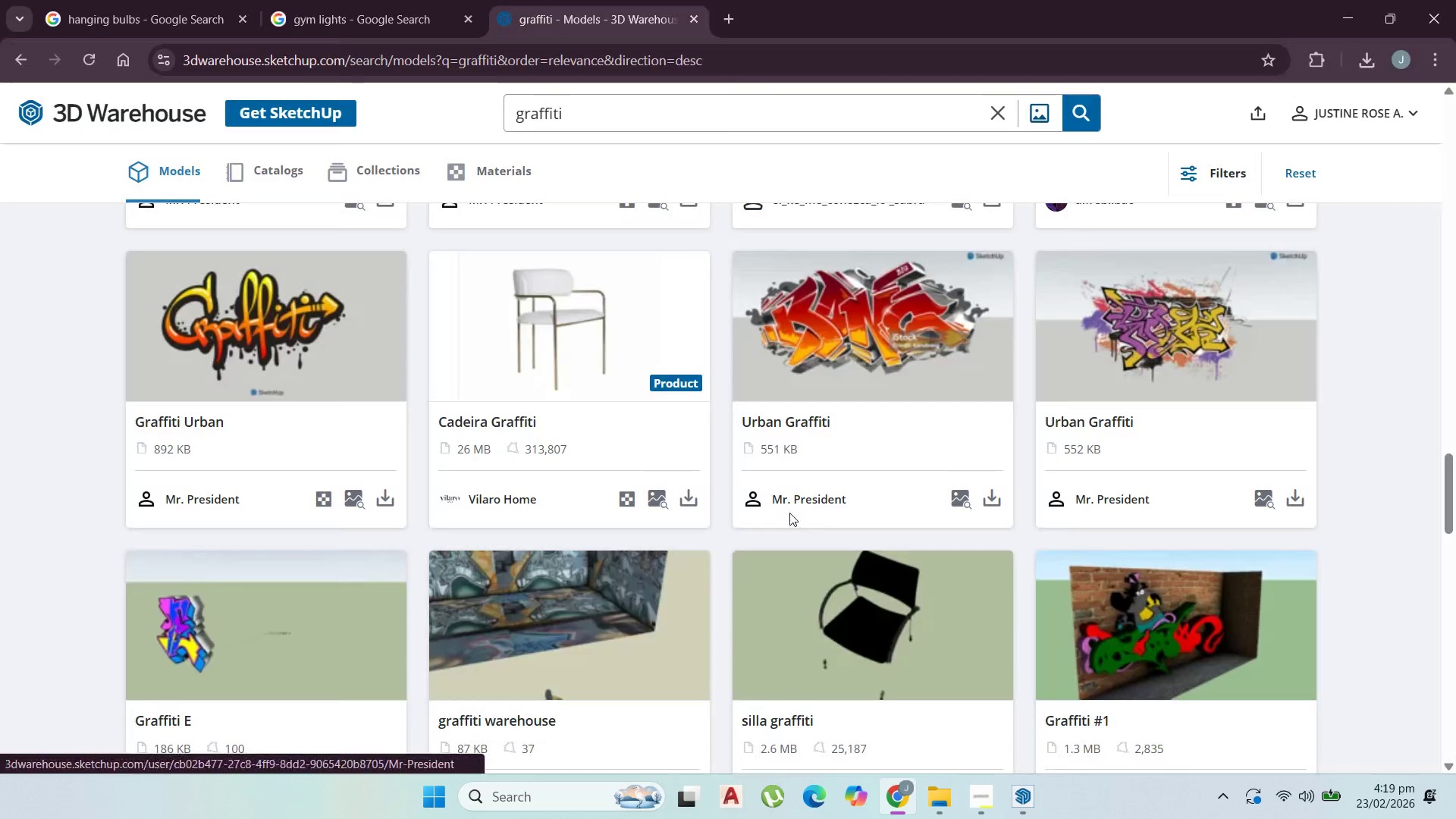 
scroll: coordinate [792, 595], scroll_direction: down, amount: 12.0
 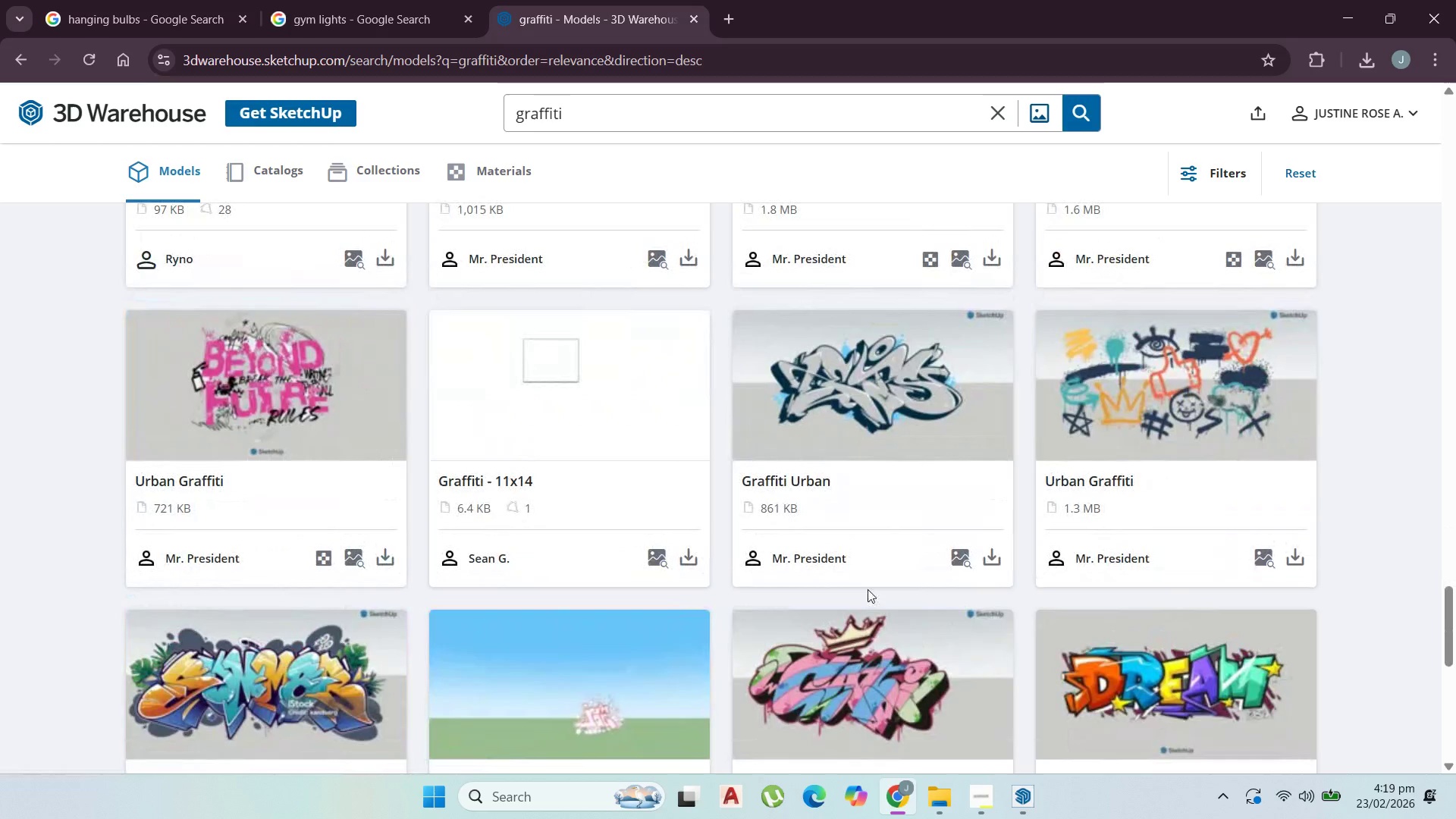 
scroll: coordinate [871, 589], scroll_direction: up, amount: 4.0
 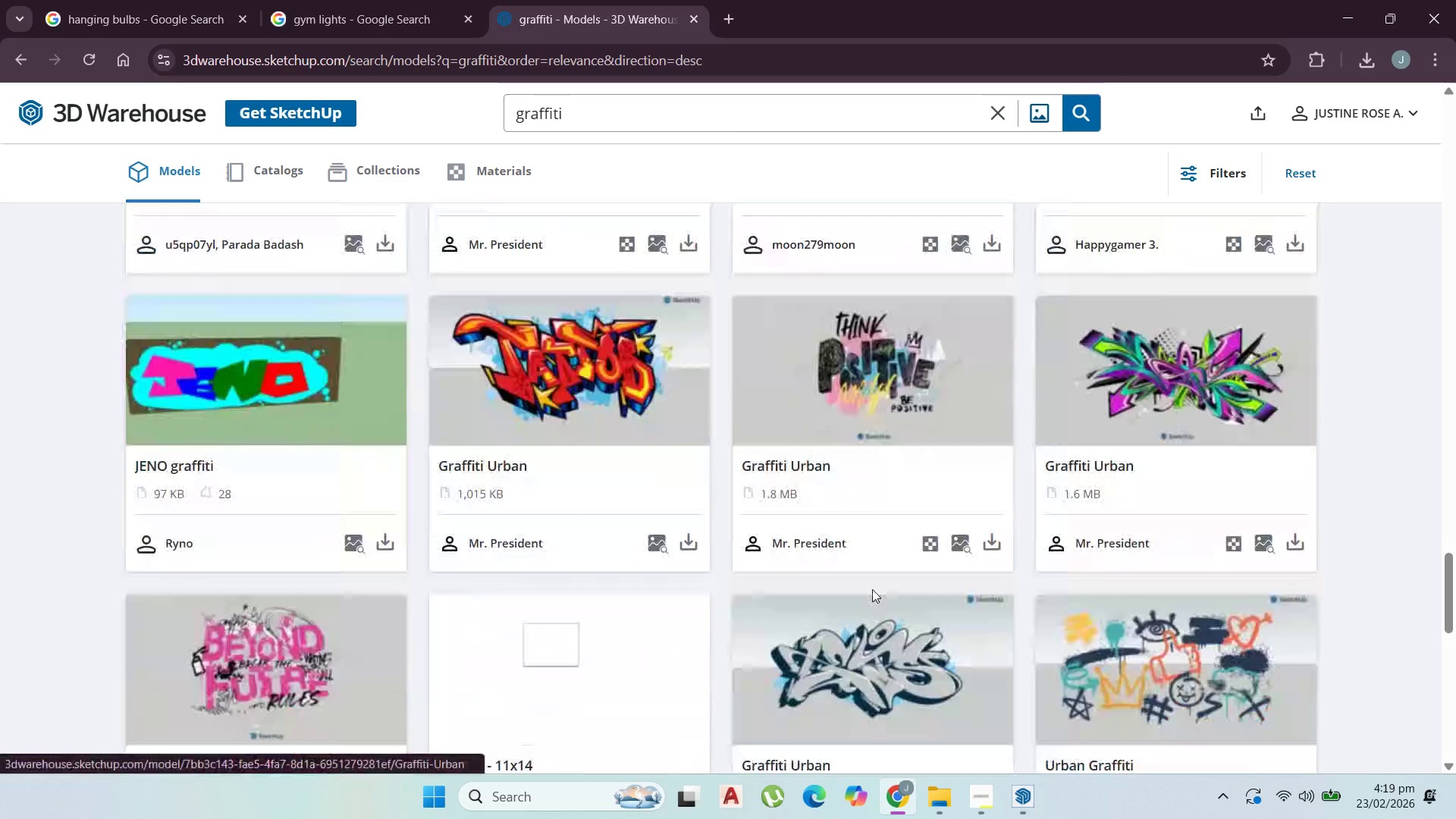 
scroll: coordinate [874, 590], scroll_direction: down, amount: 7.0
 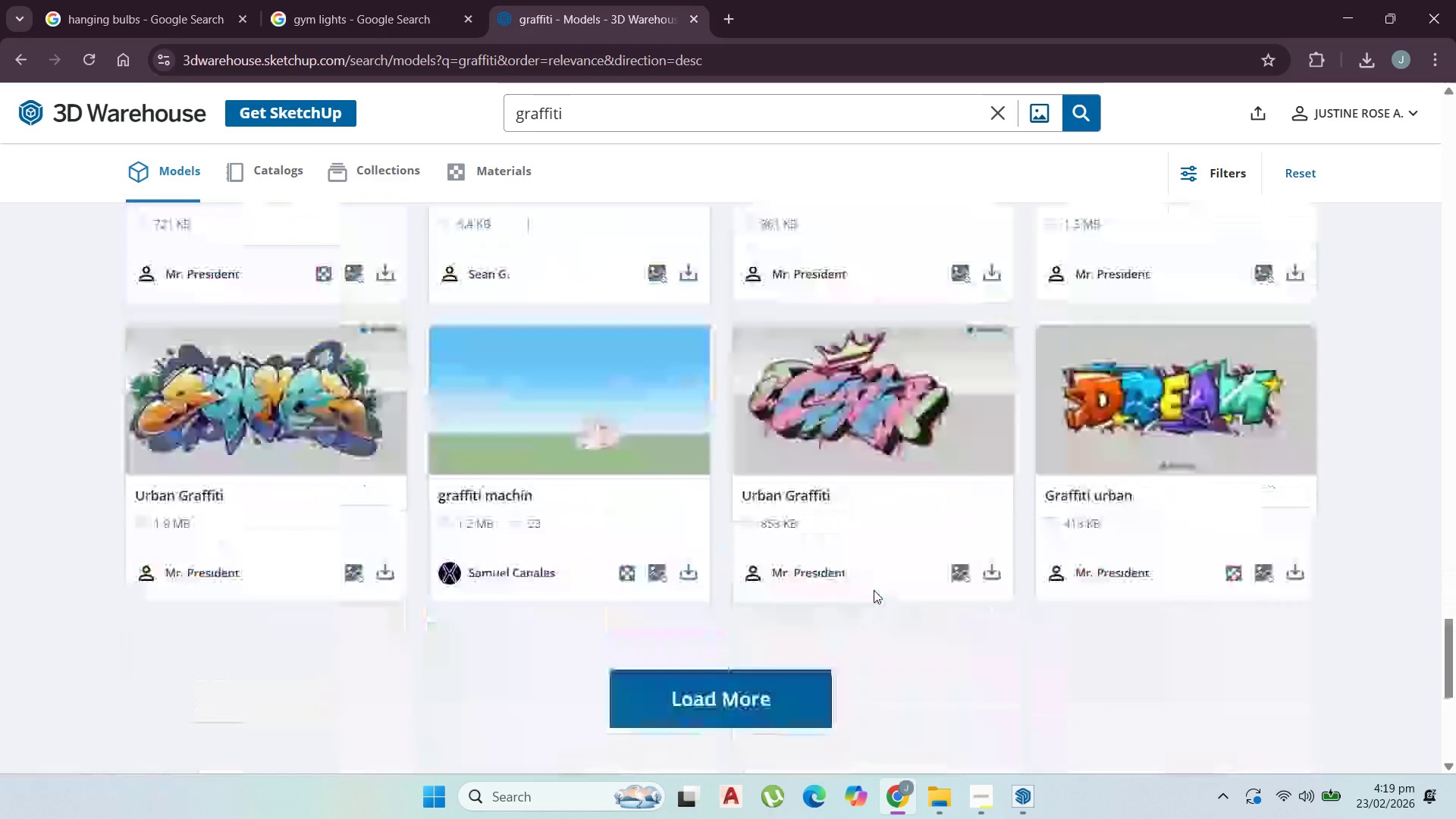 
scroll: coordinate [989, 640], scroll_direction: up, amount: 33.0
 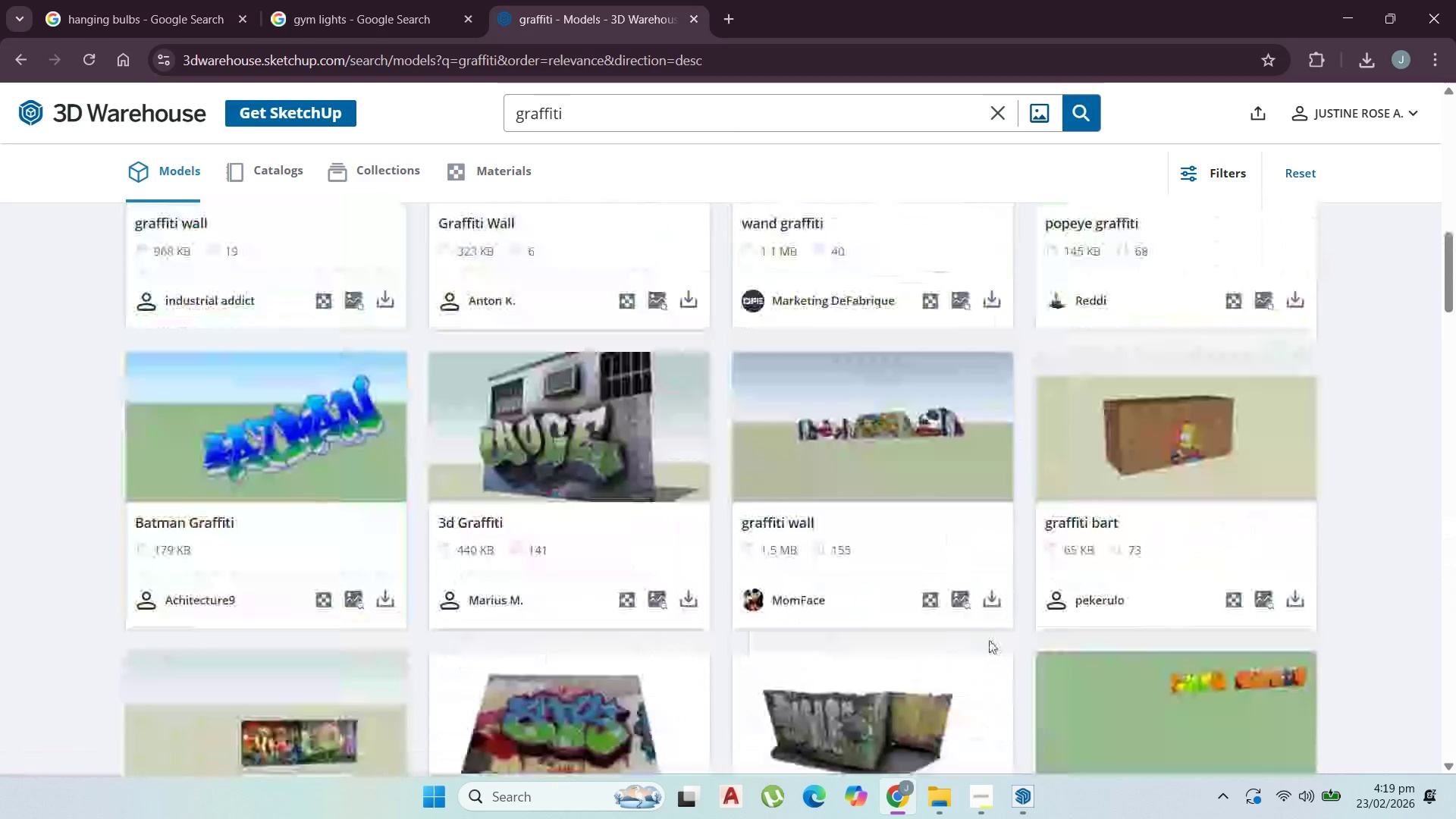 
scroll: coordinate [989, 640], scroll_direction: down, amount: 1.0
 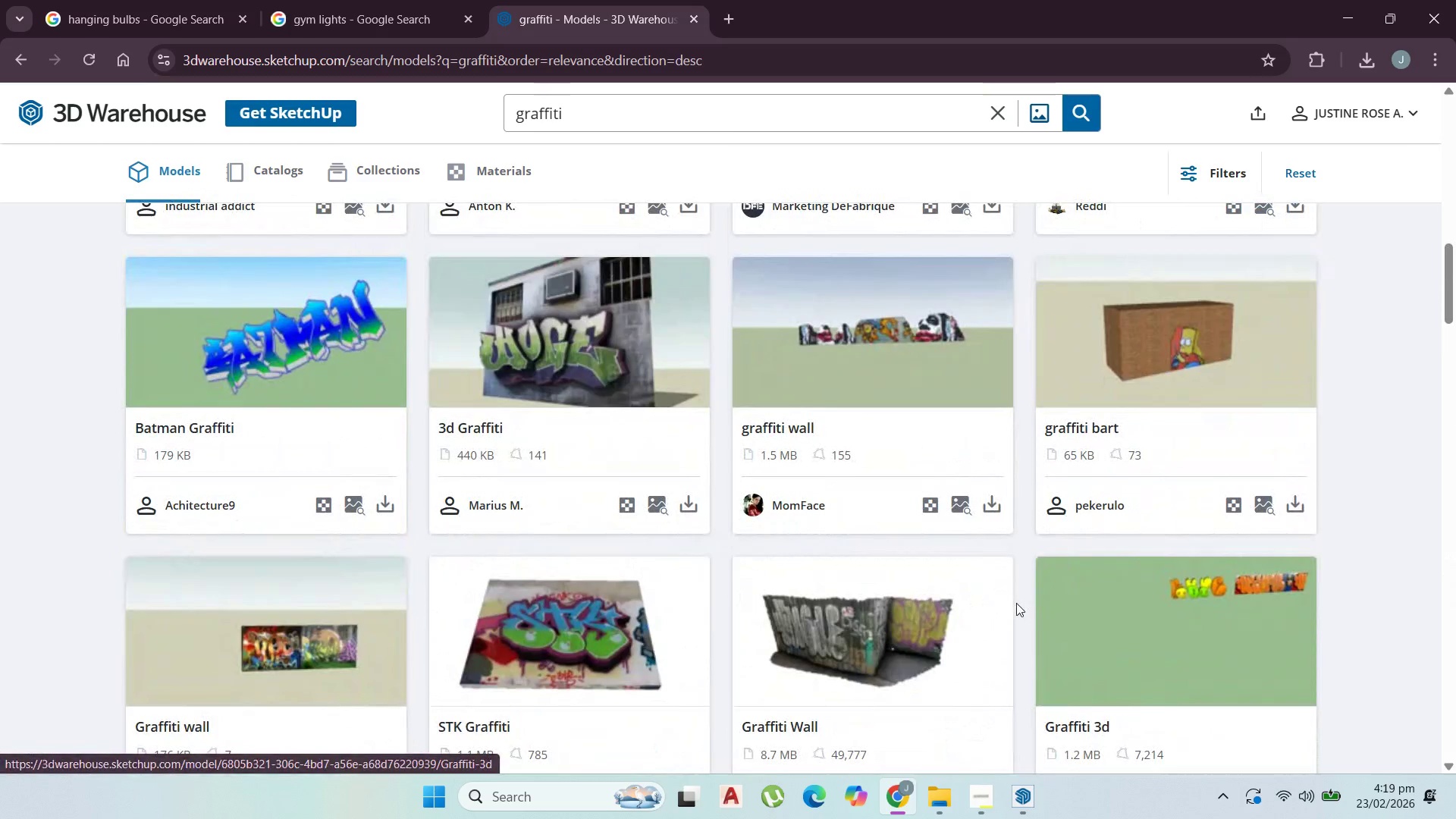 
scroll: coordinate [1182, 457], scroll_direction: up, amount: 4.0
 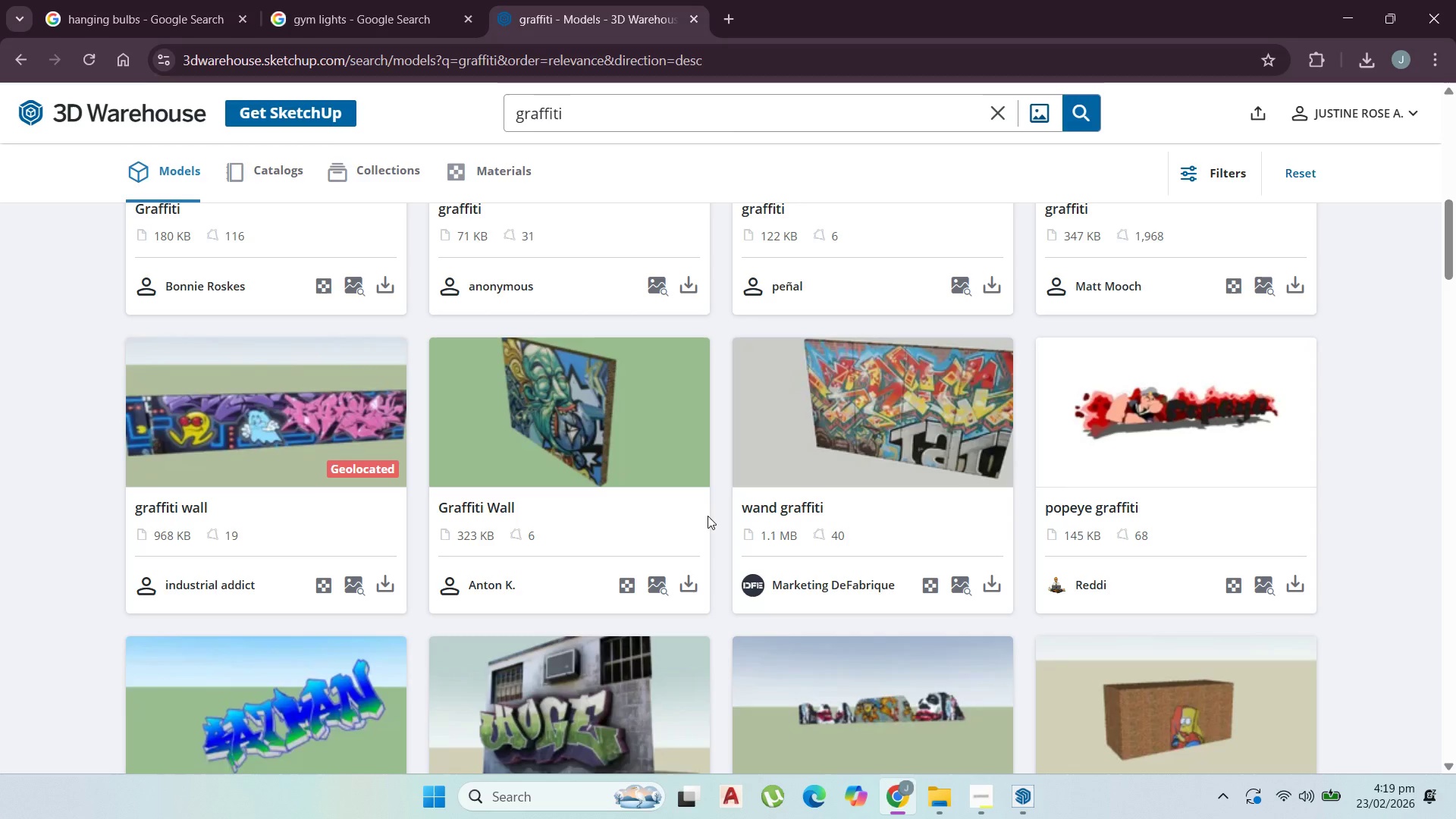 
wait(5.35)
 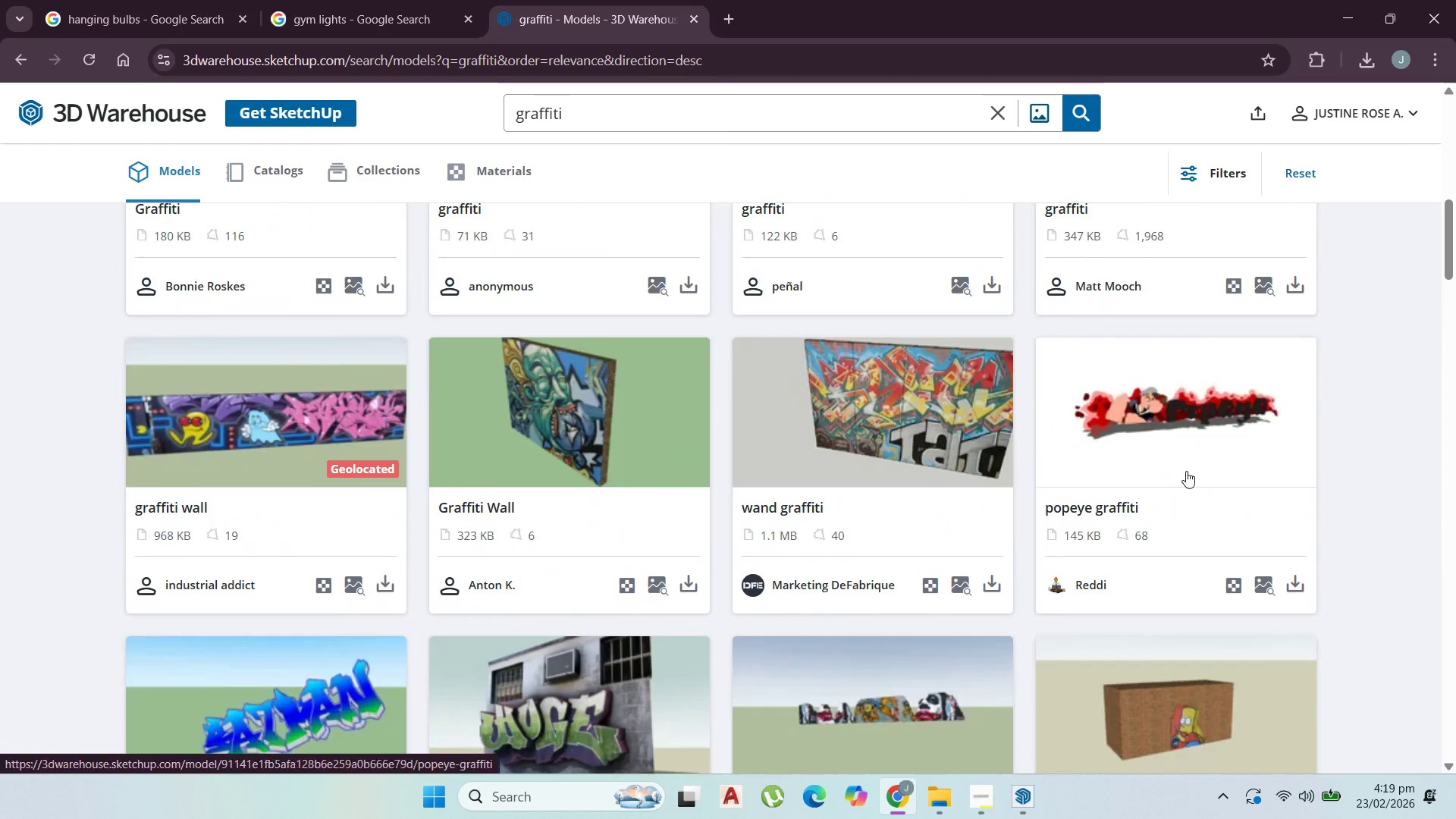 
scroll: coordinate [720, 562], scroll_direction: up, amount: 12.0
 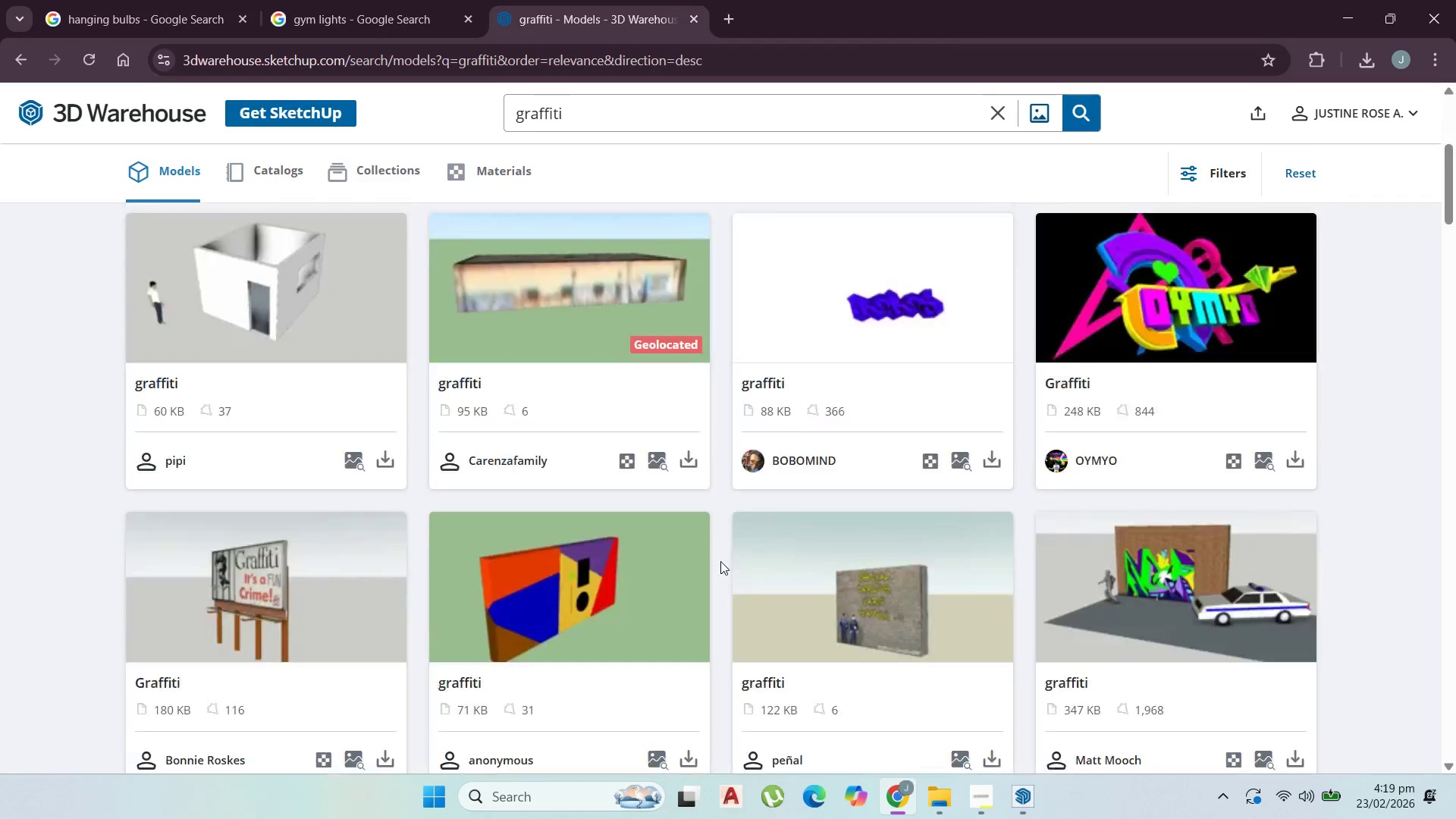 
scroll: coordinate [723, 558], scroll_direction: down, amount: 30.0
 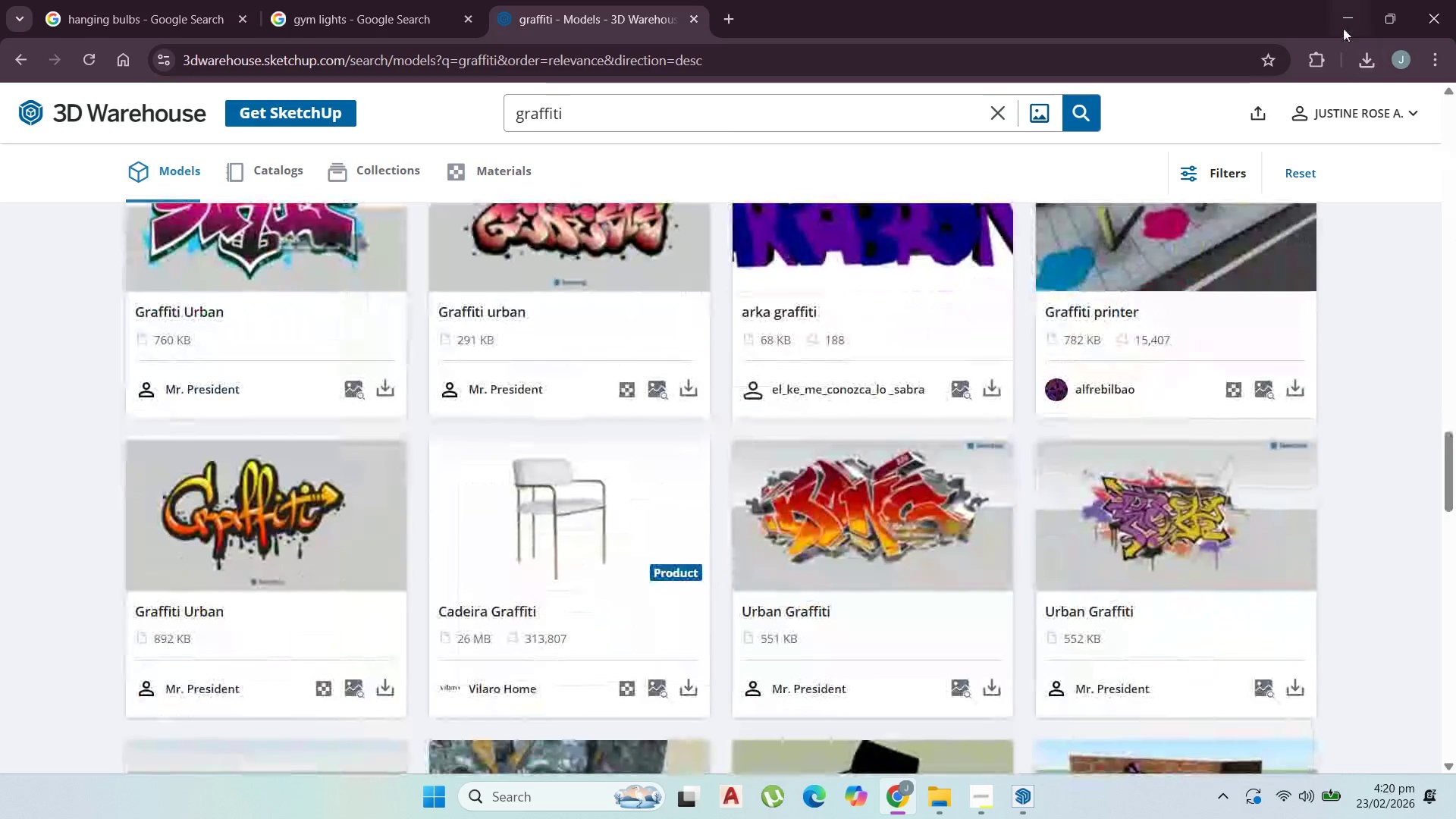 
left_click([1342, 8])
 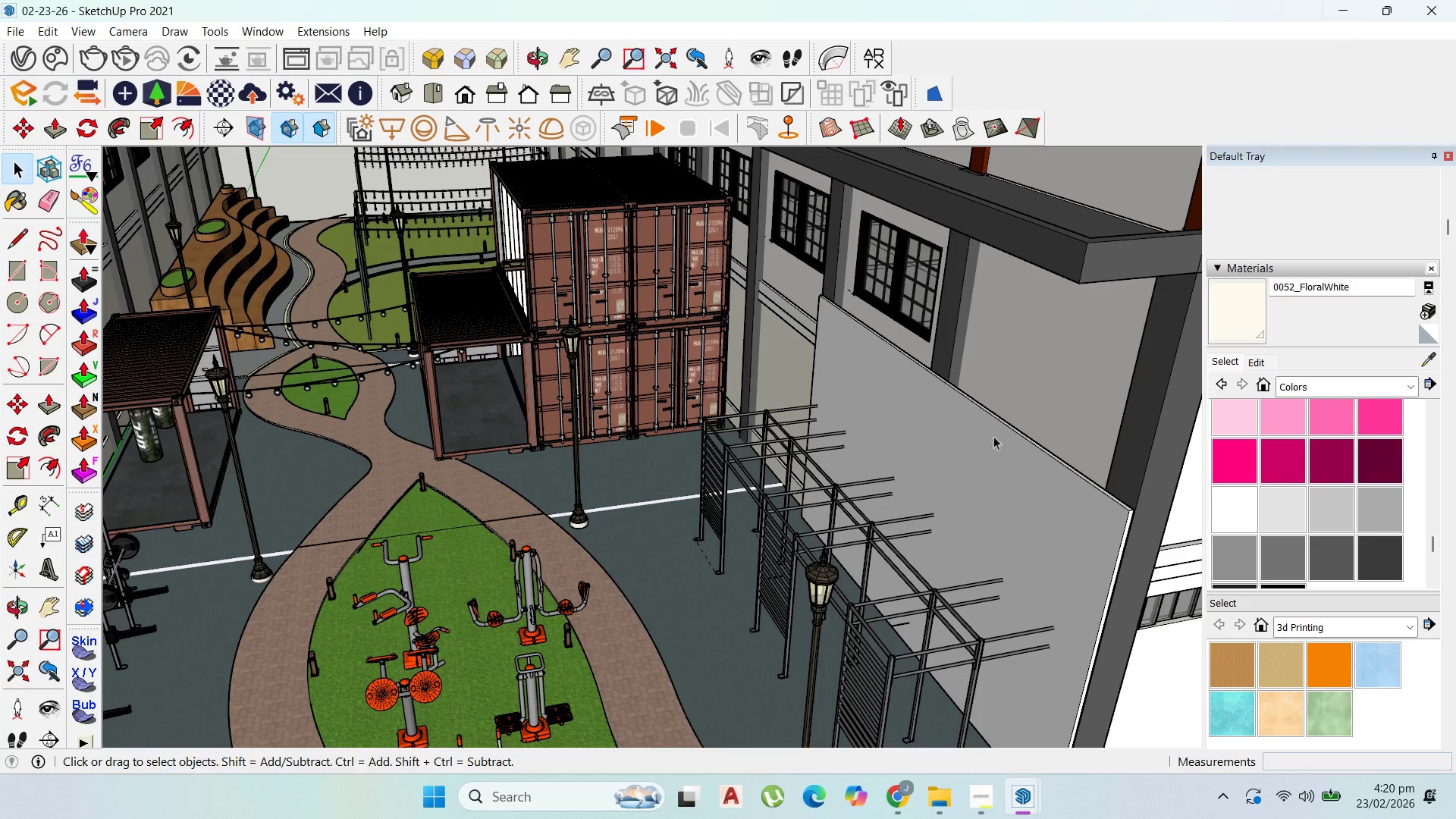 
scroll: coordinate [1021, 536], scroll_direction: down, amount: 13.0
 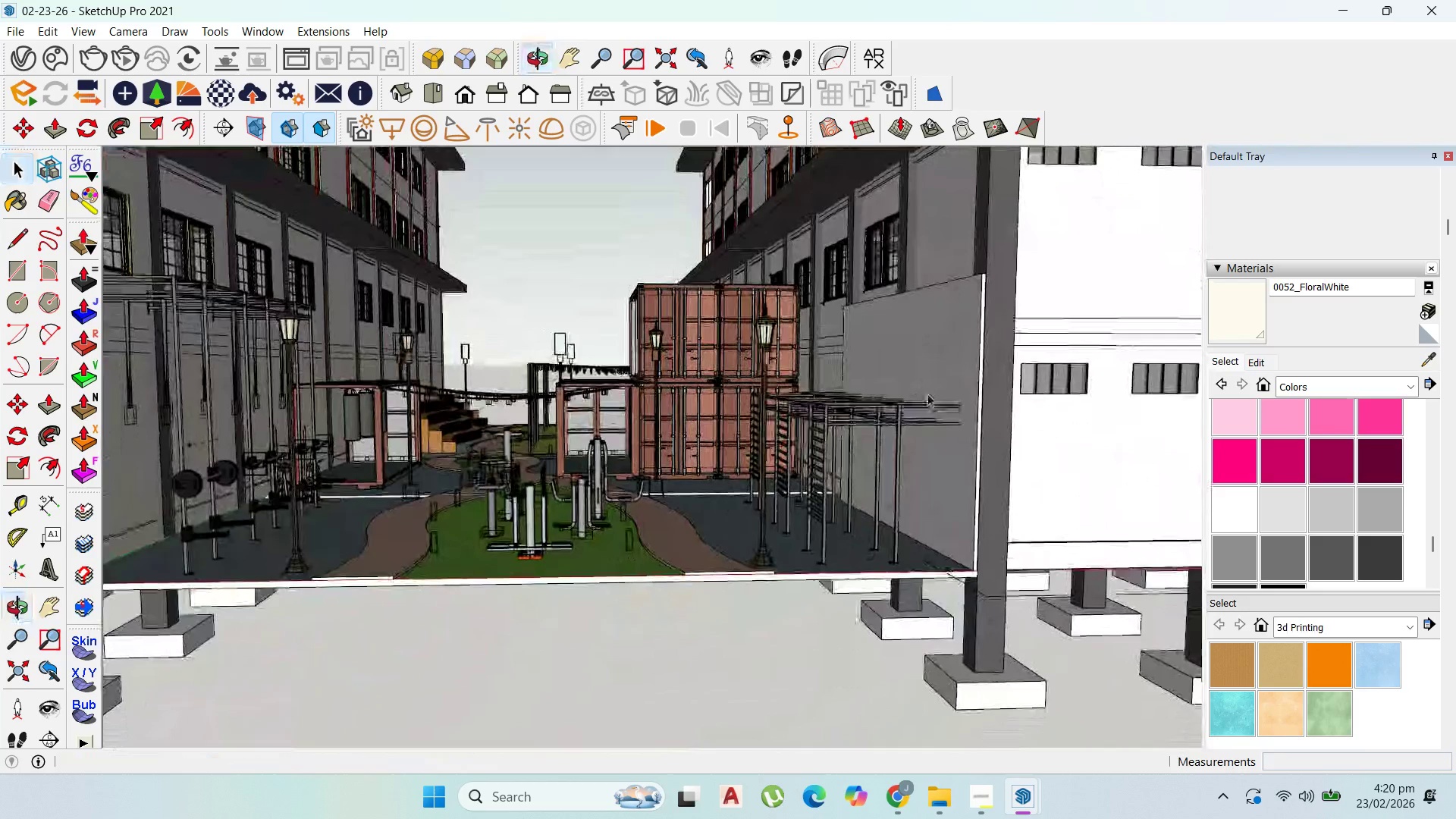 
scroll: coordinate [934, 357], scroll_direction: up, amount: 4.0
 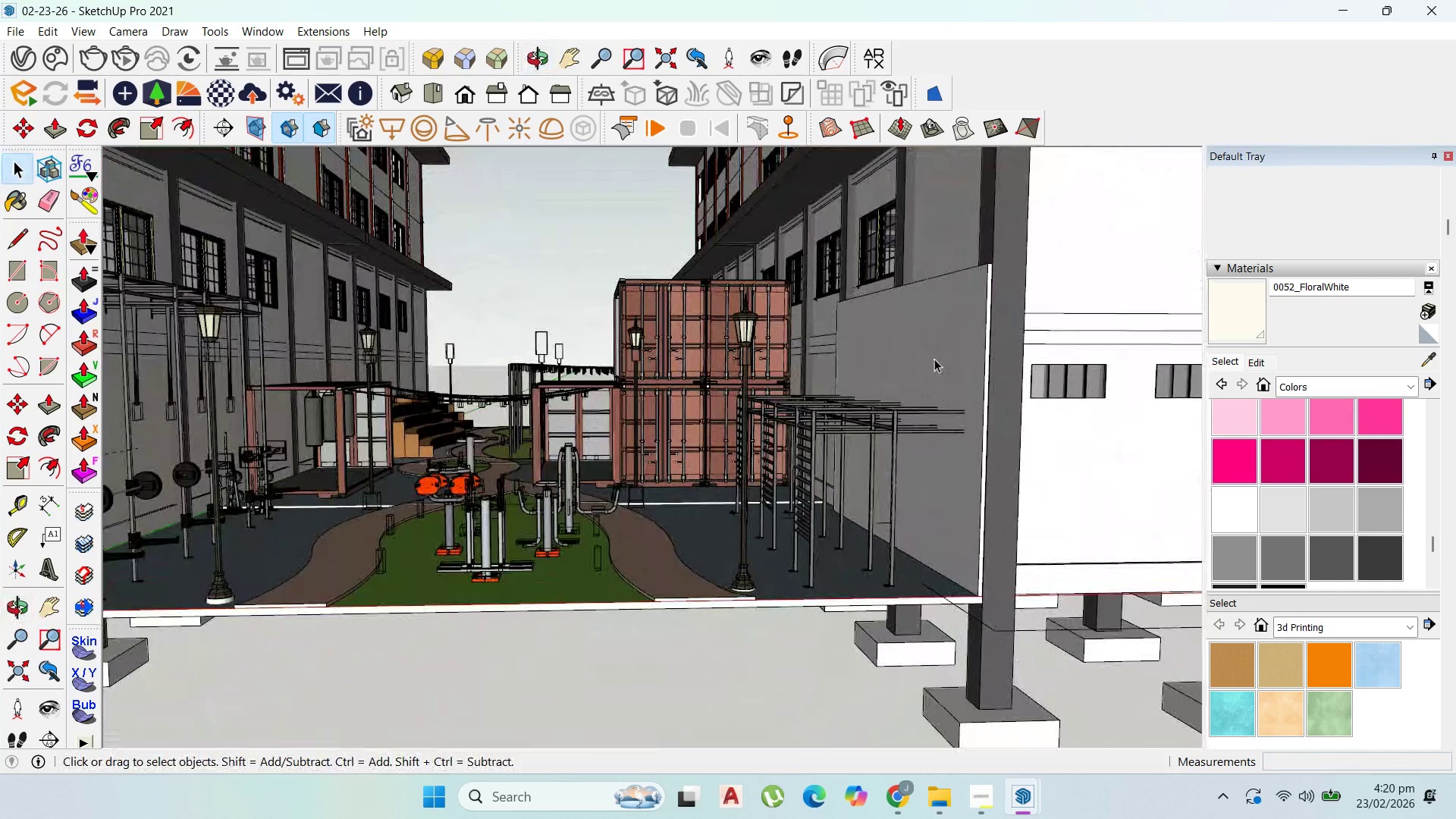 
scroll: coordinate [934, 366], scroll_direction: down, amount: 3.0
 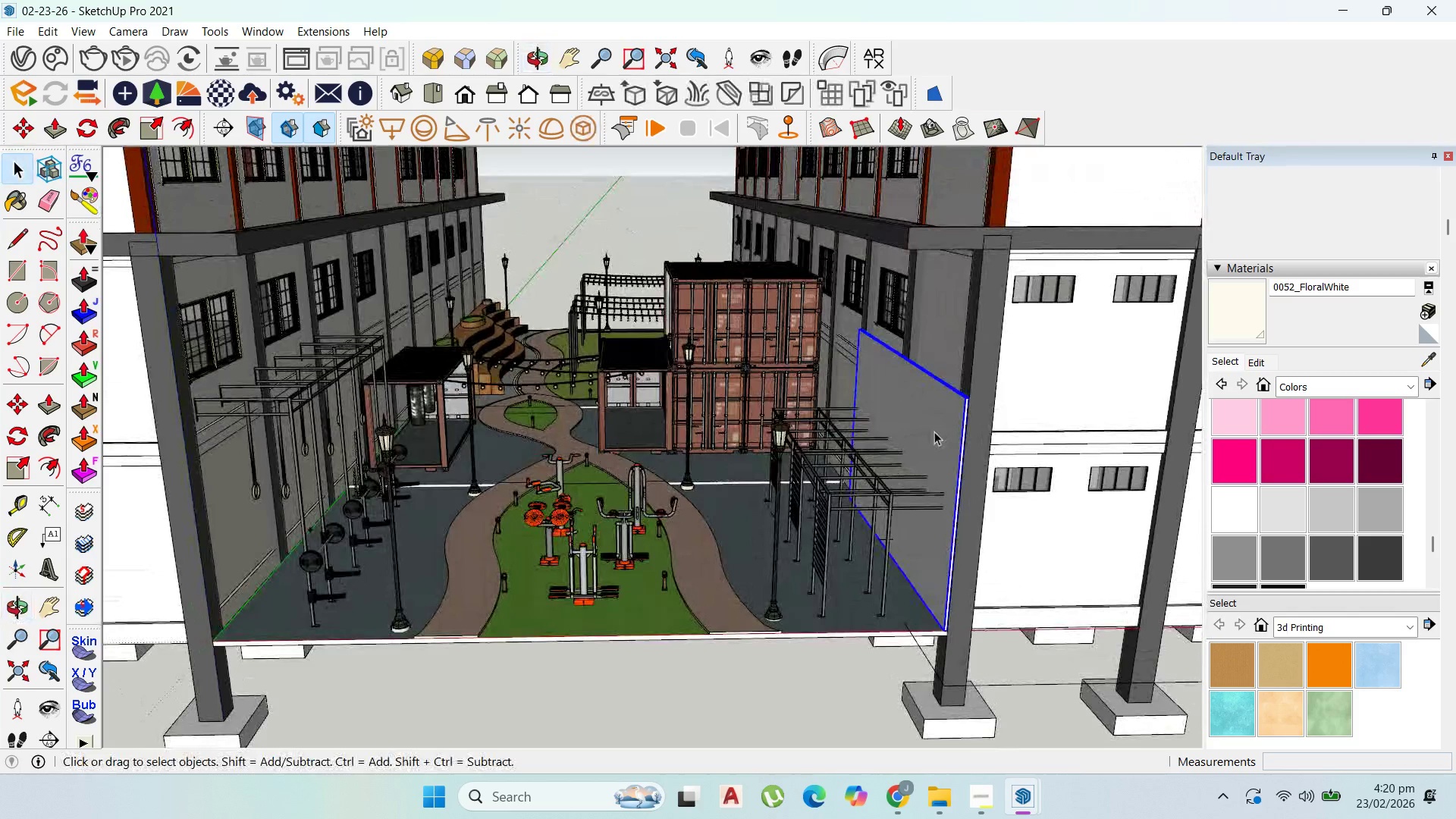 
key(Delete)
 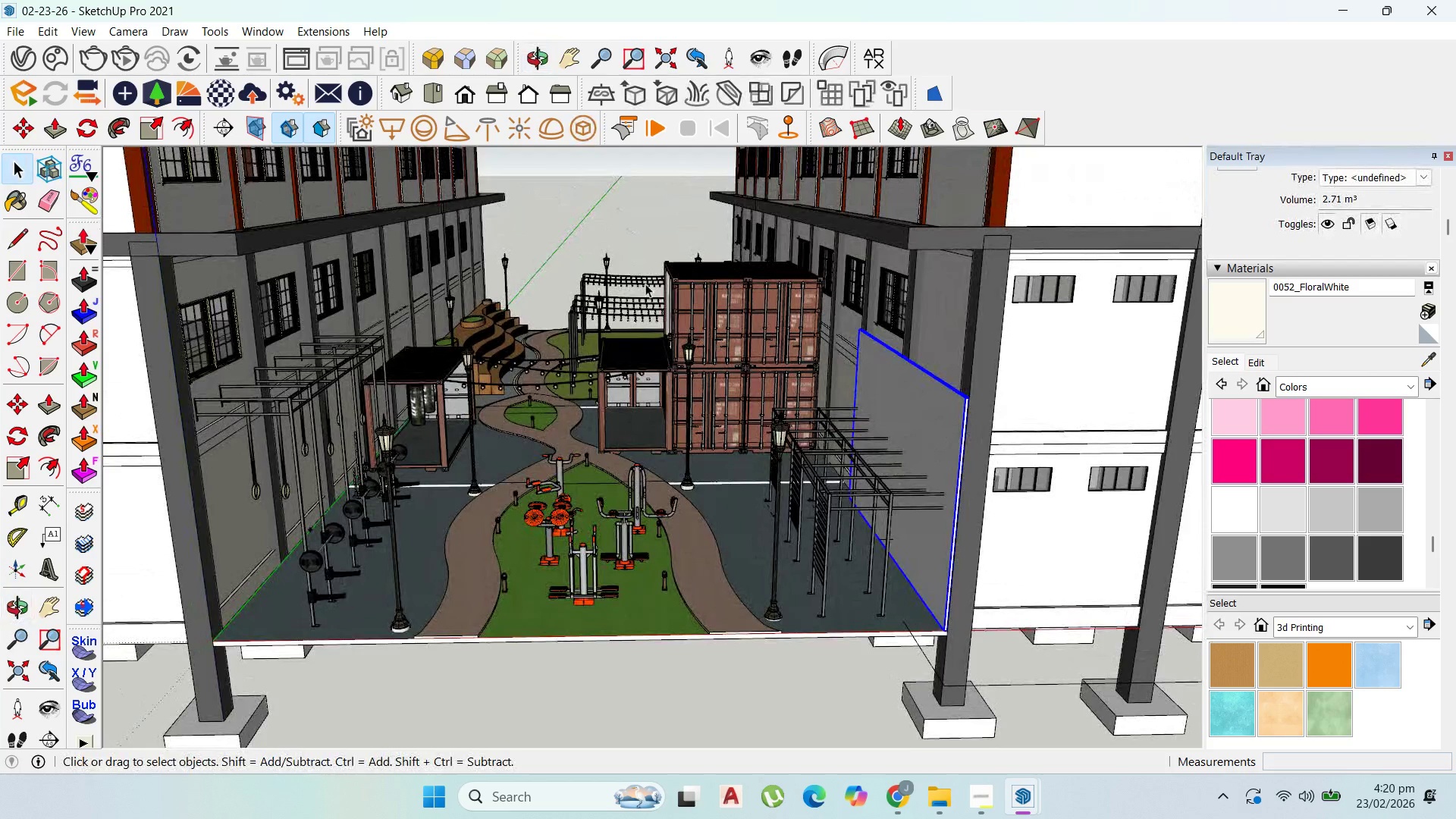 
scroll: coordinate [668, 263], scroll_direction: up, amount: 13.0
 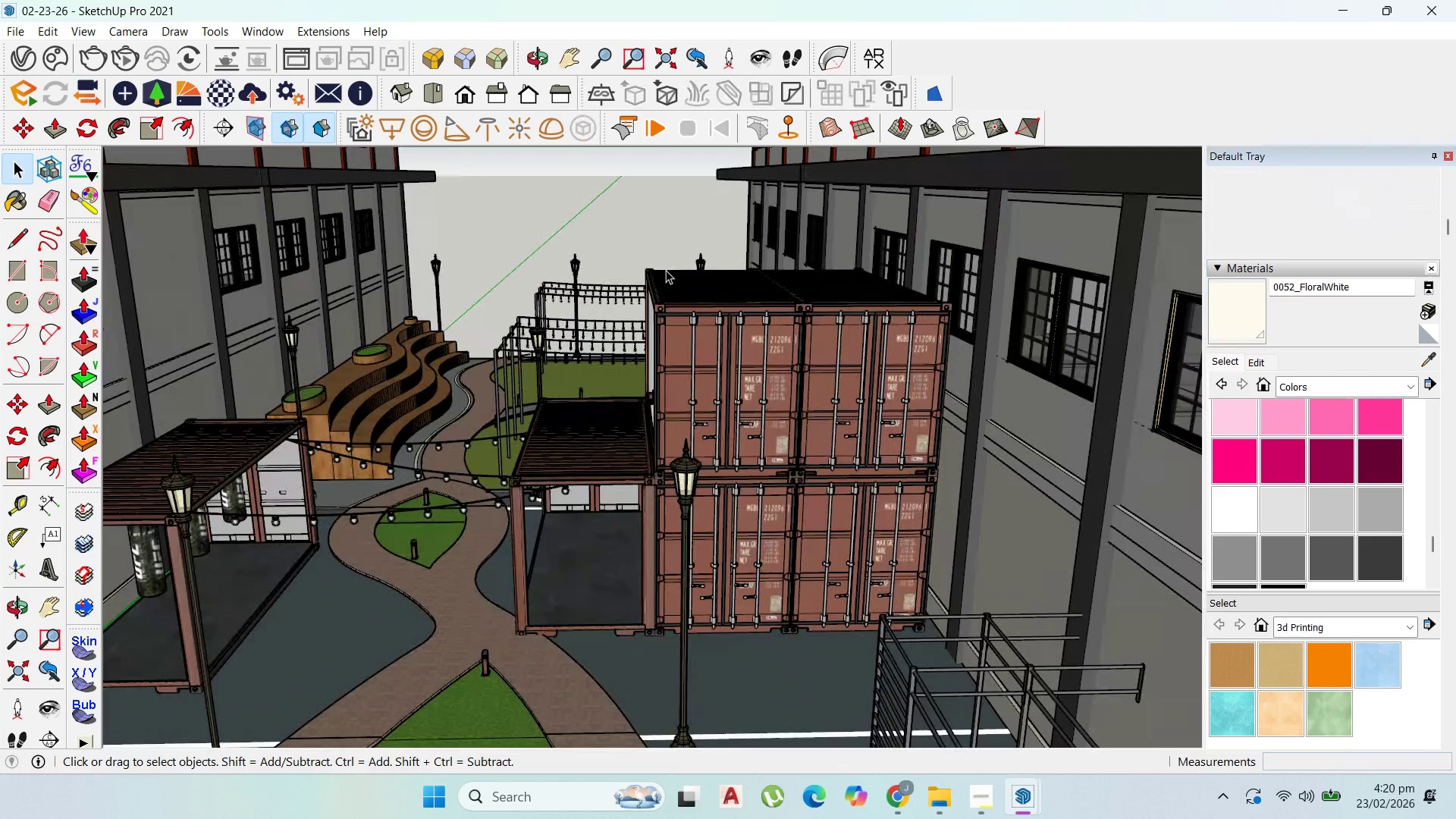 
wait(6.89)
 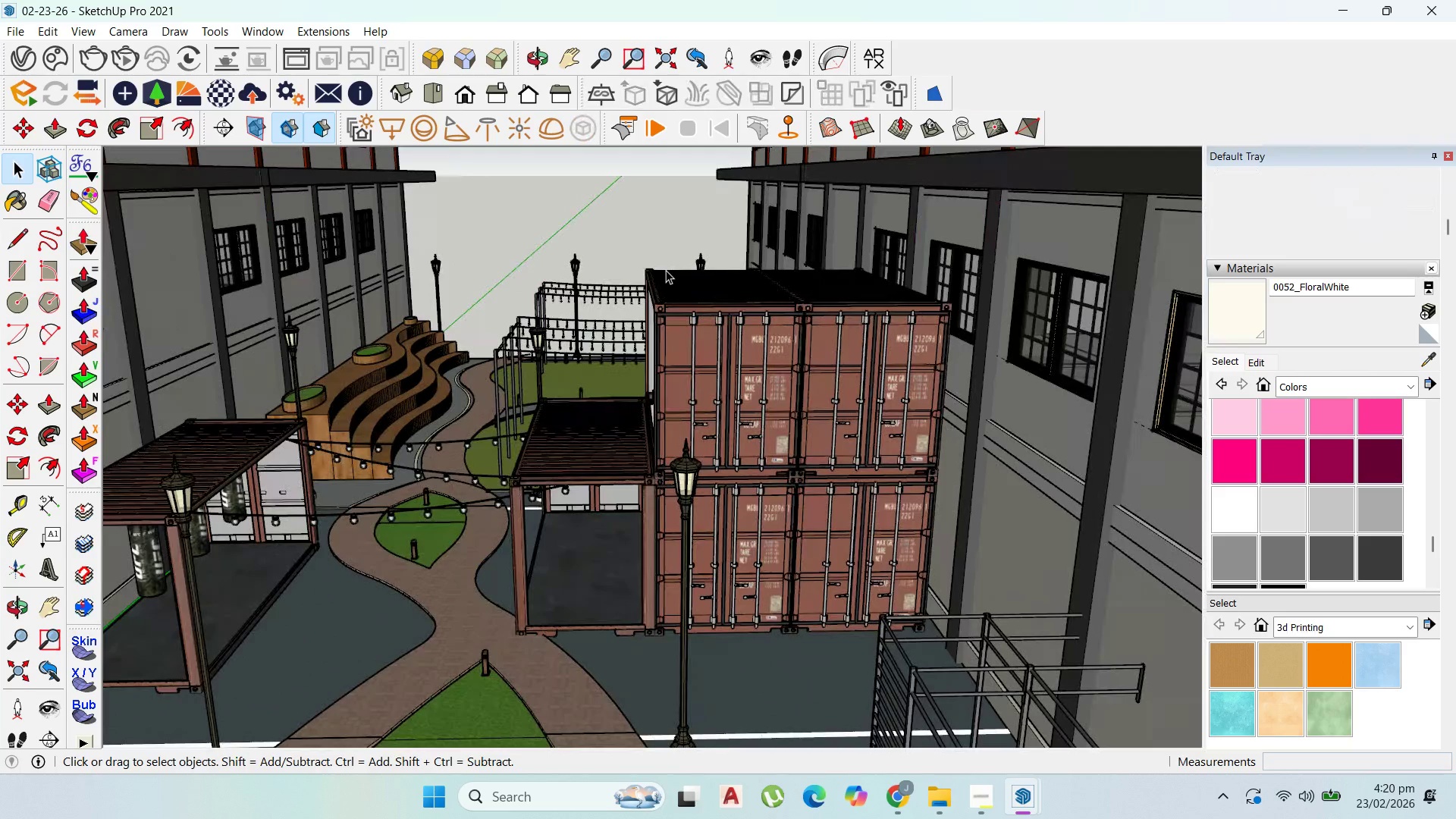 
scroll: coordinate [262, 270], scroll_direction: up, amount: 14.0
 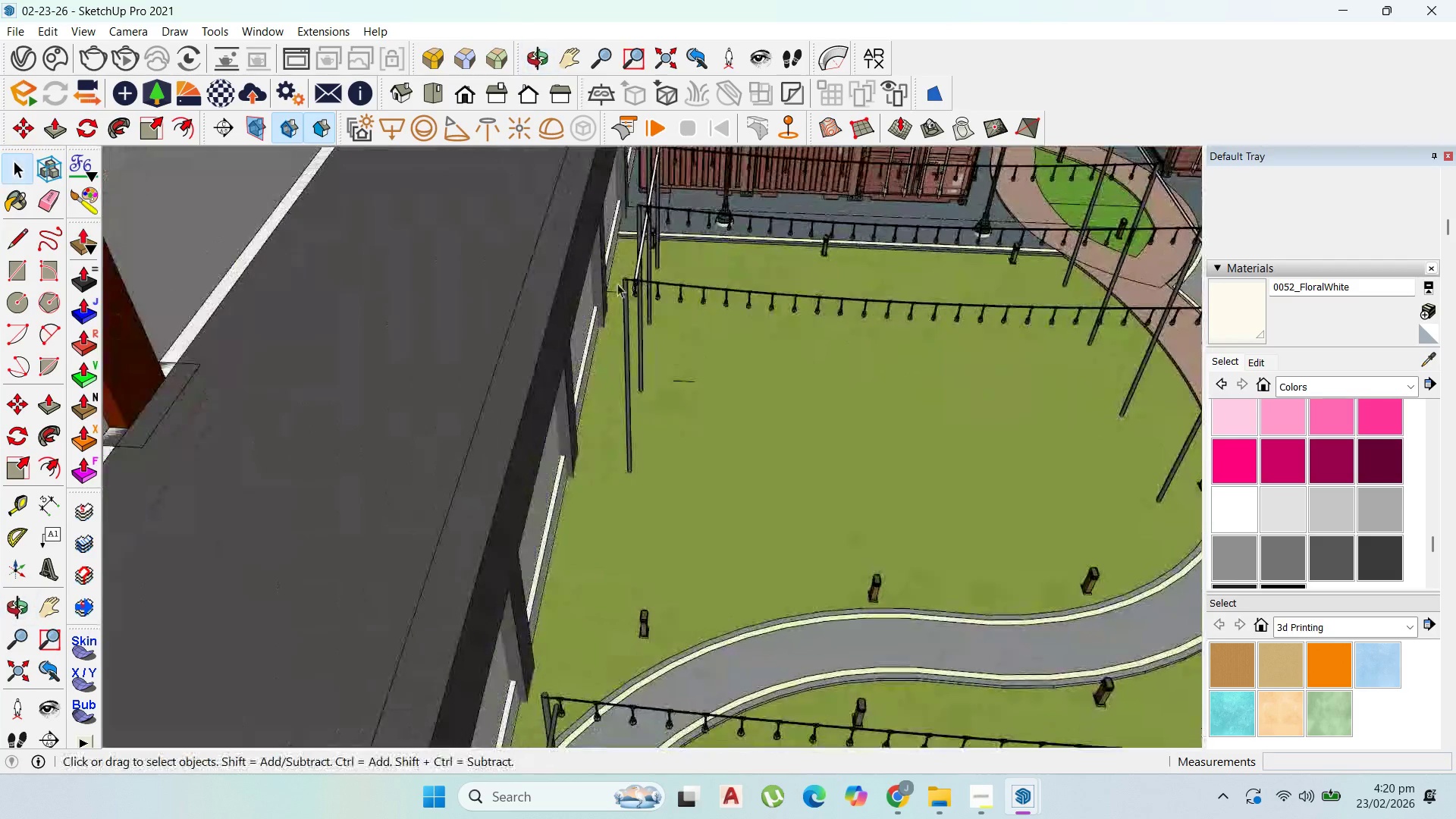 
scroll: coordinate [599, 280], scroll_direction: down, amount: 6.0
 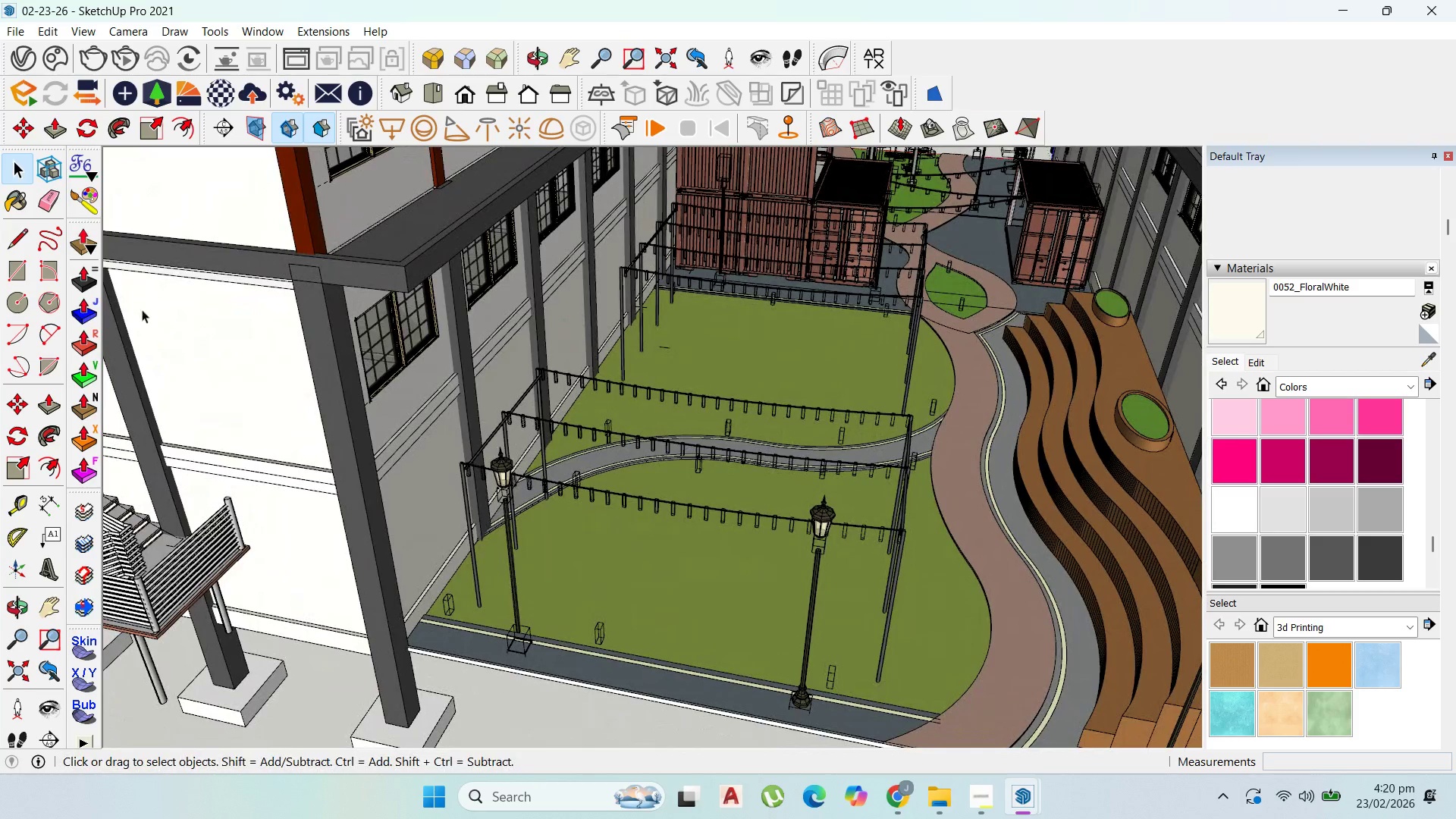 
left_click([24, 272])
 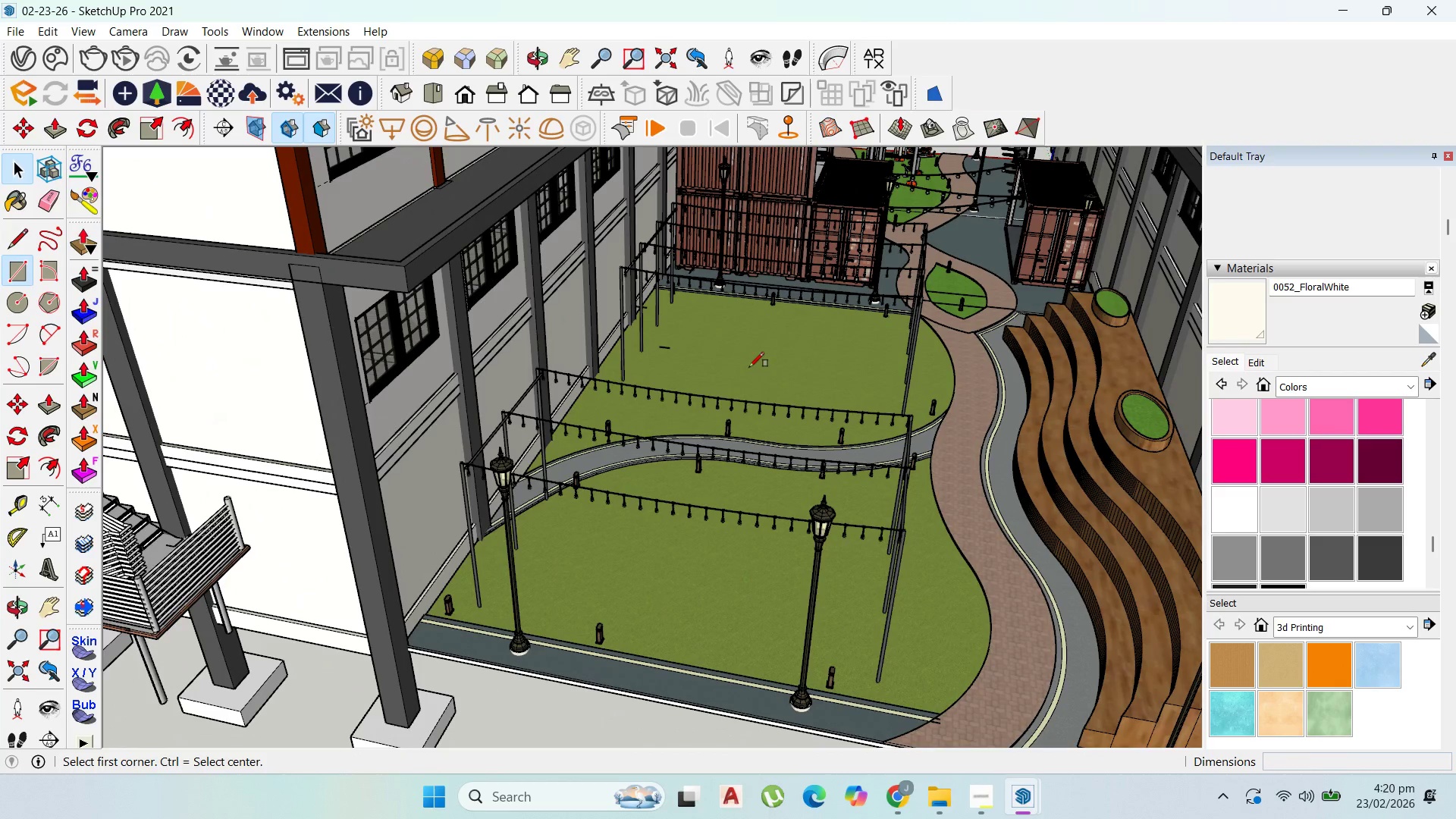 
scroll: coordinate [688, 488], scroll_direction: down, amount: 2.0
 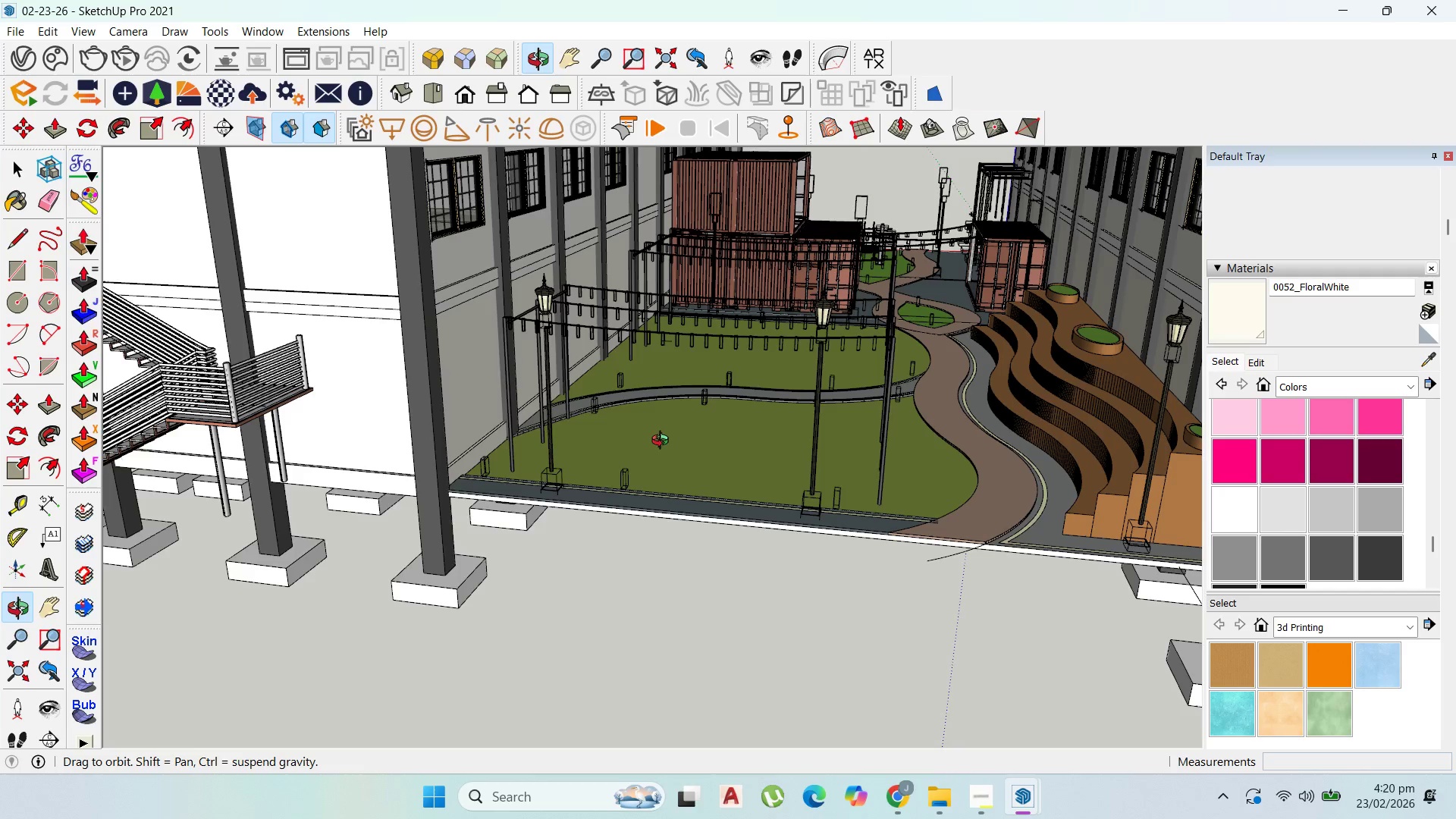 
scroll: coordinate [672, 215], scroll_direction: up, amount: 19.0
 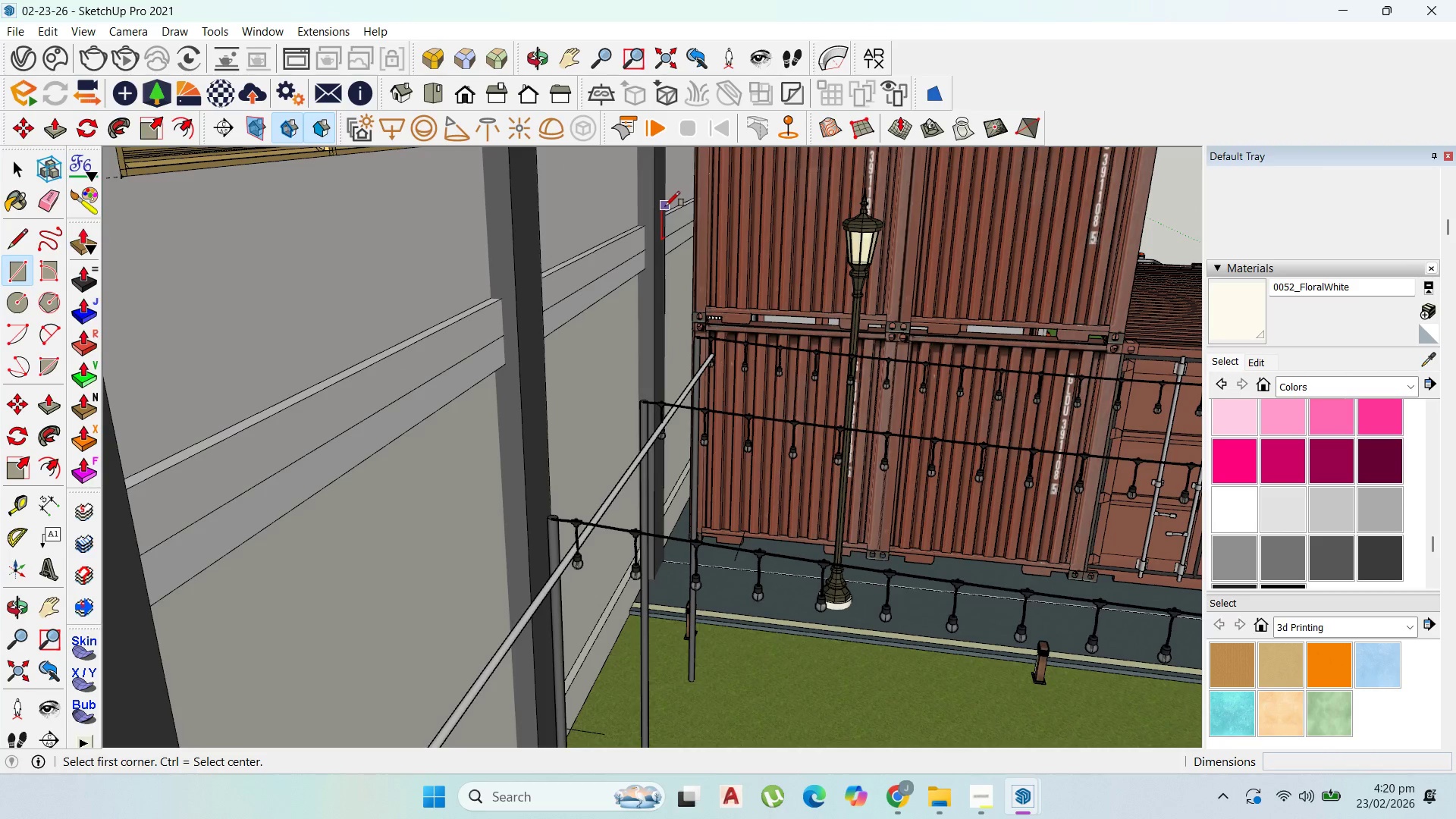 
left_click([664, 206])
 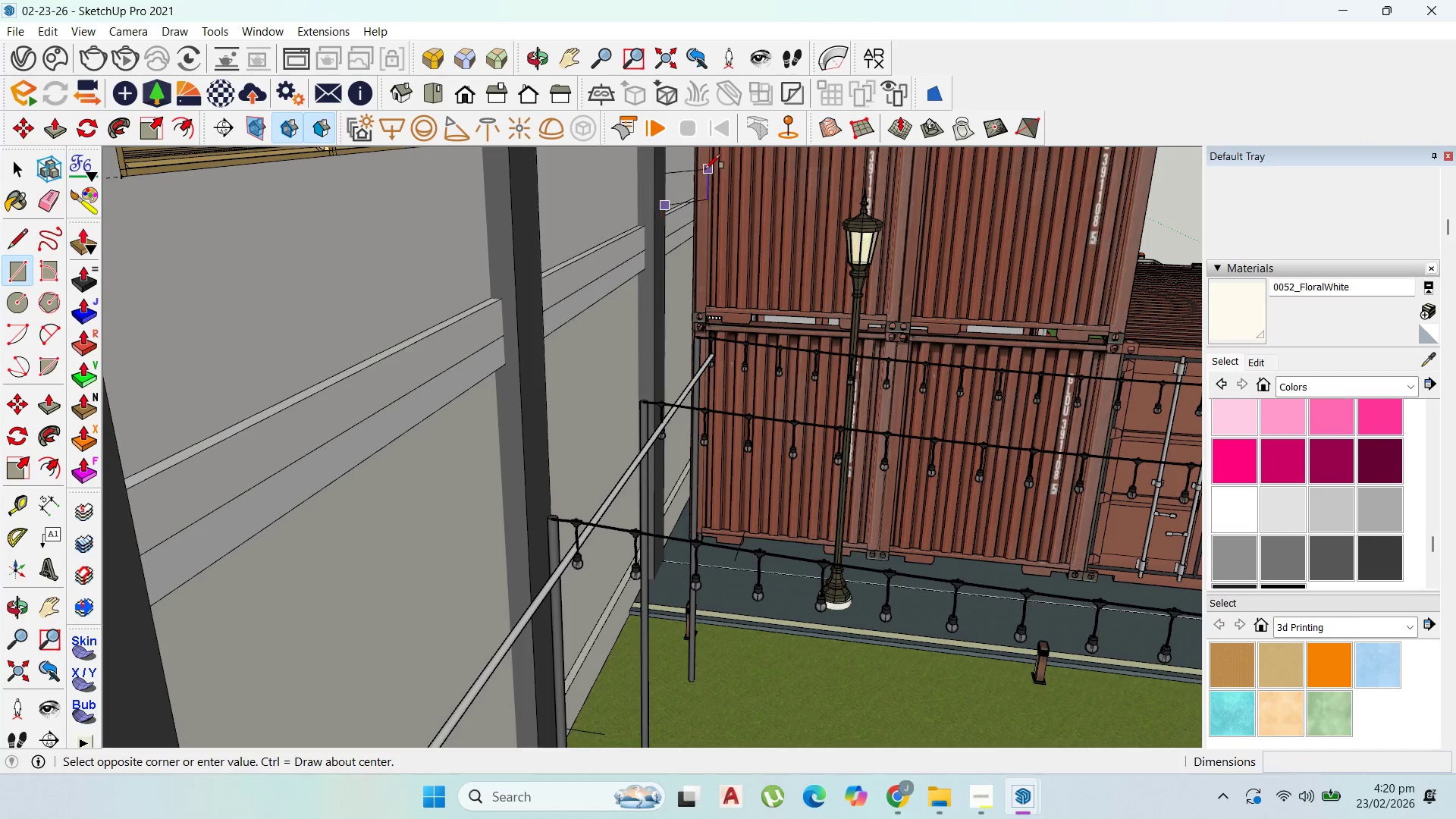 
scroll: coordinate [676, 249], scroll_direction: down, amount: 28.0
 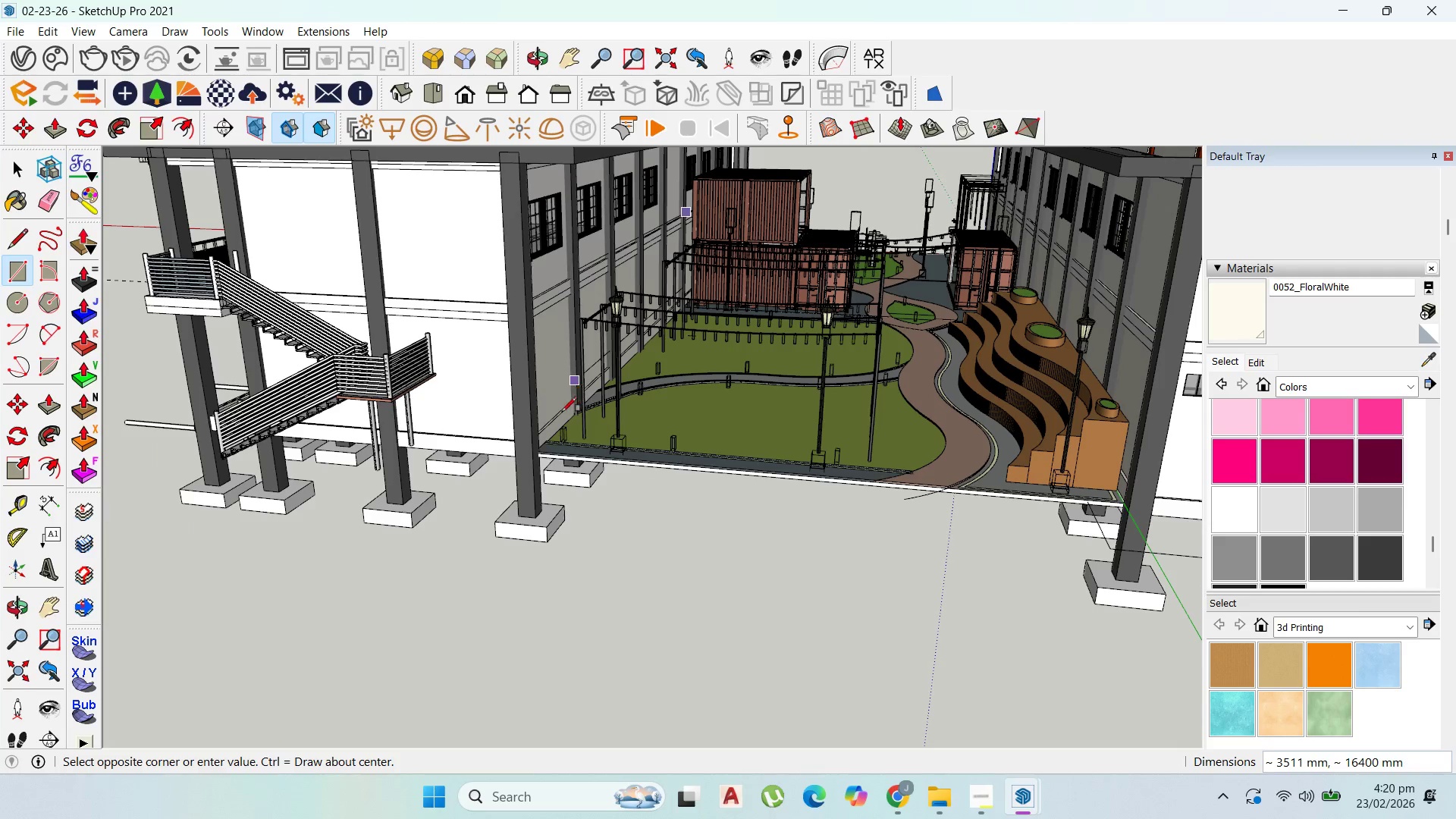 
scroll: coordinate [535, 465], scroll_direction: up, amount: 27.0
 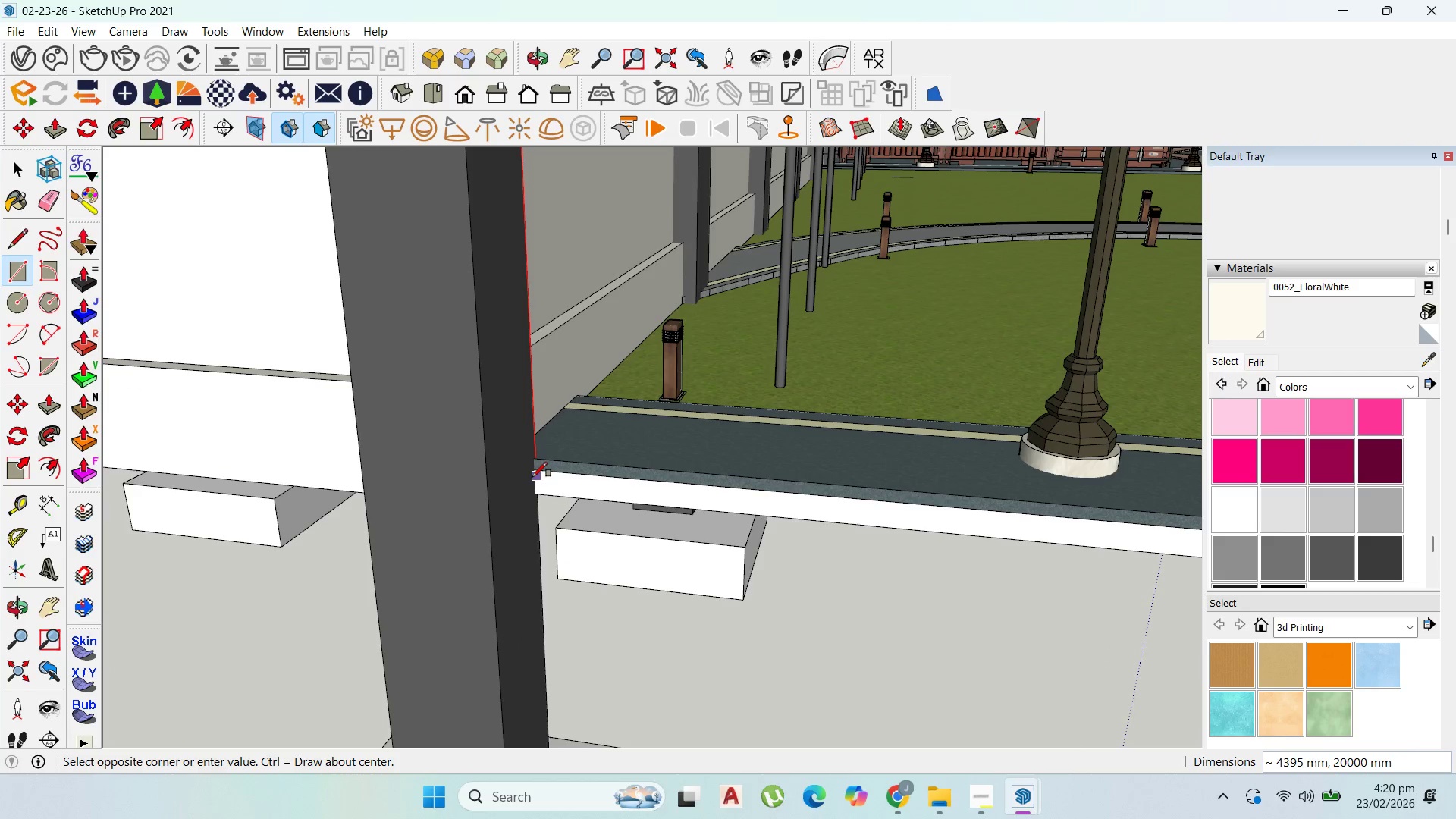 
left_click([532, 472])
 